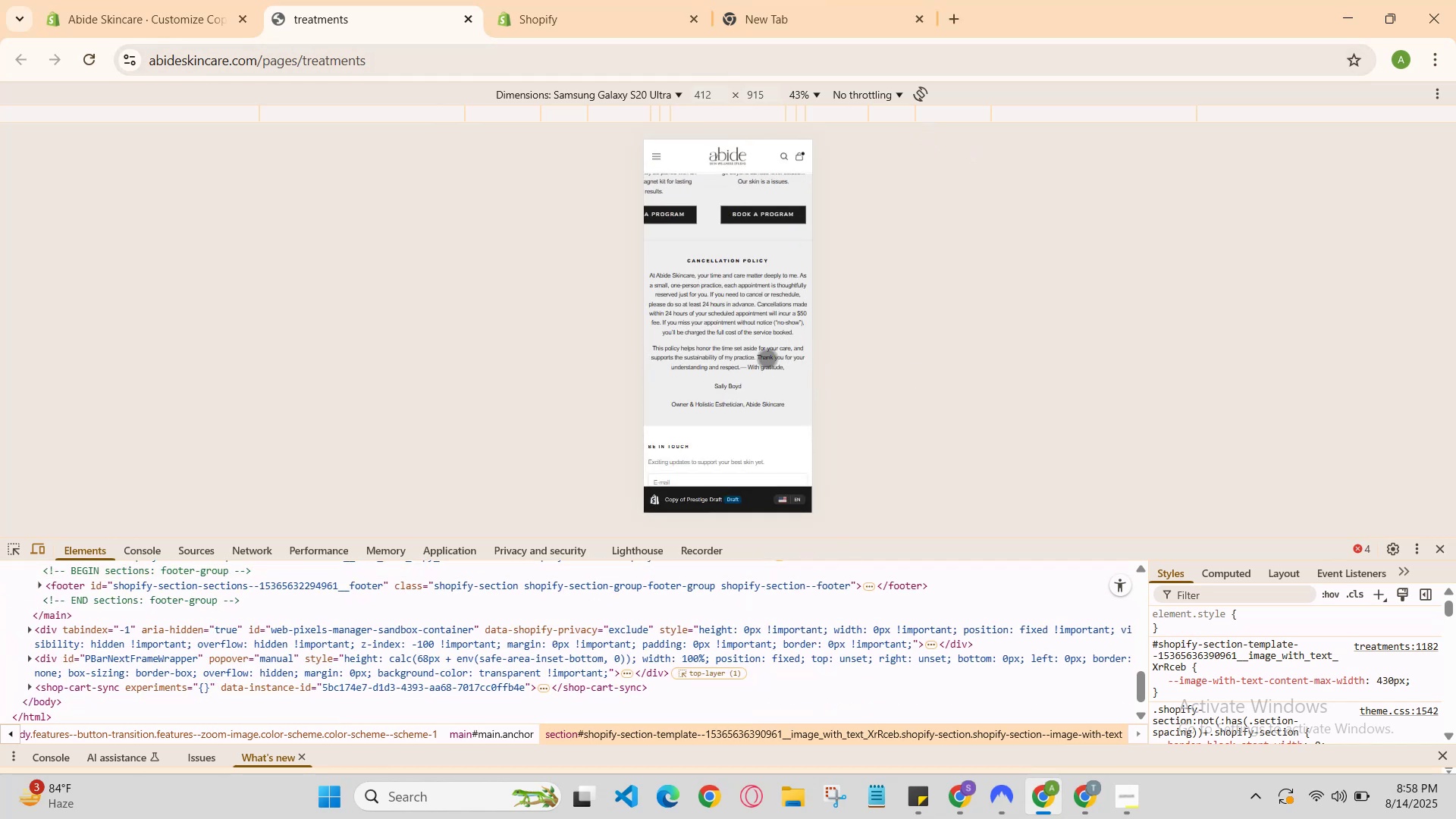 
scroll: coordinate [779, 365], scroll_direction: down, amount: 1.0
 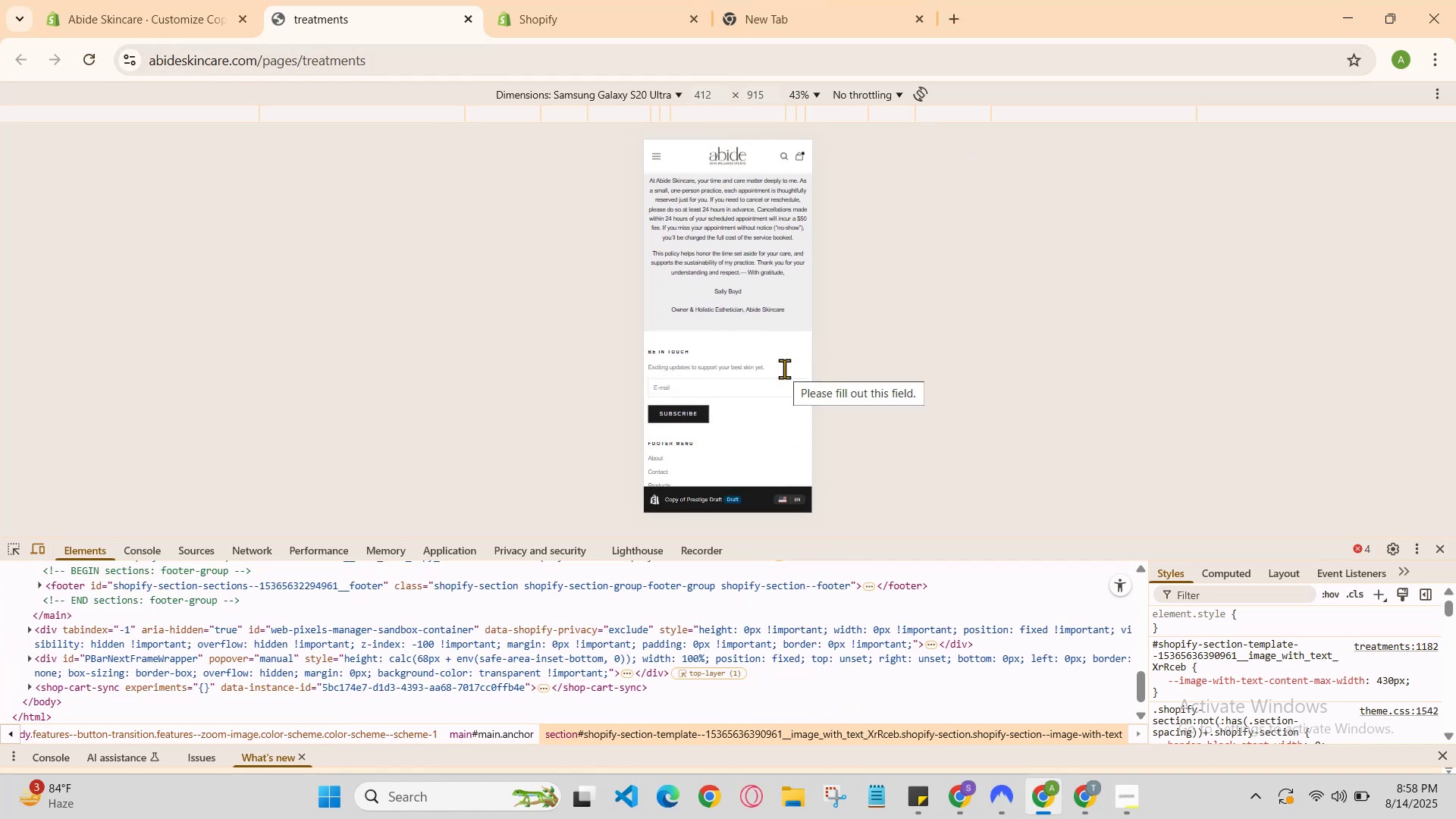 
scroll: coordinate [682, 287], scroll_direction: up, amount: 10.0
 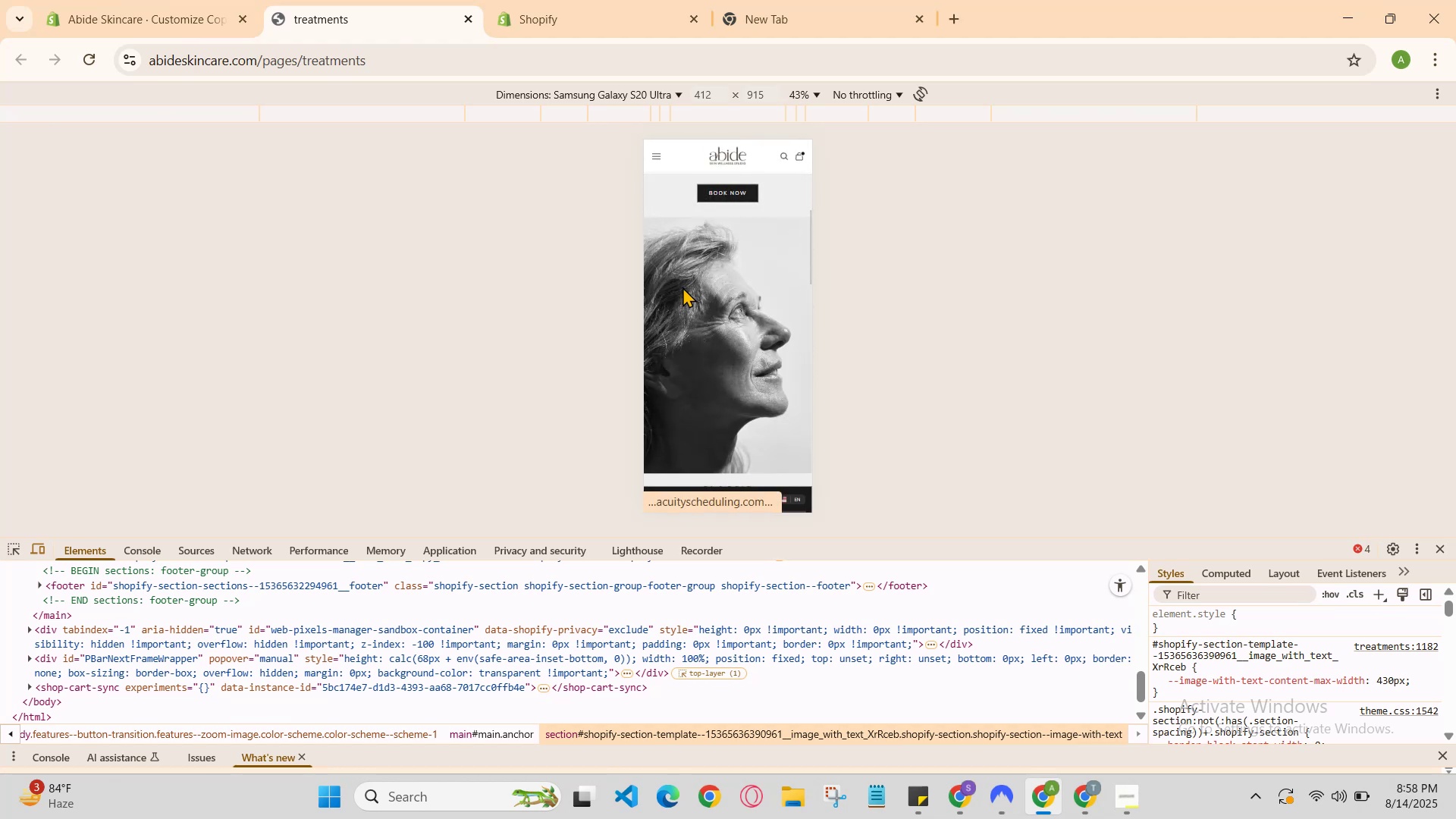 
scroll: coordinate [705, 274], scroll_direction: down, amount: 4.0
 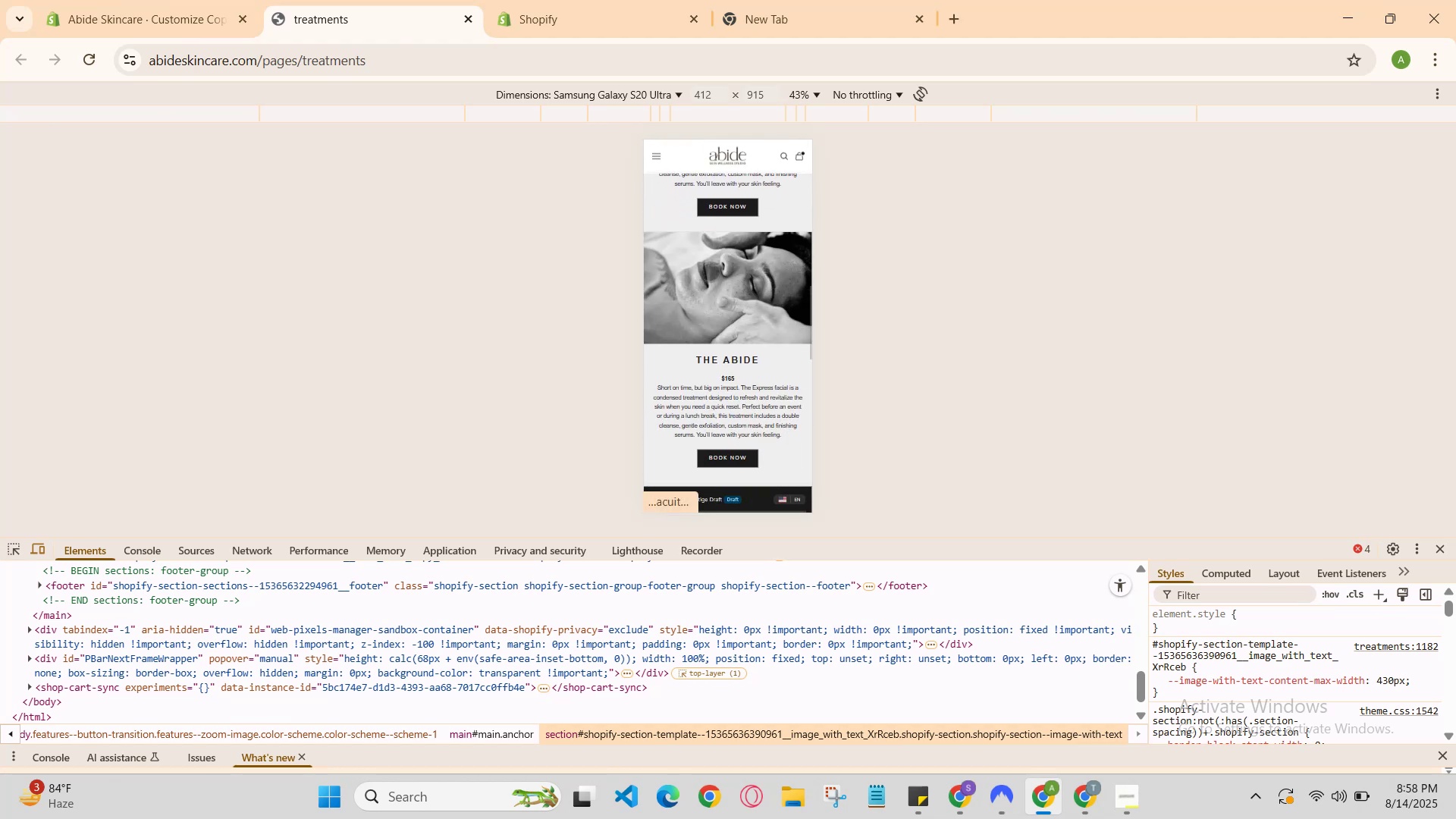 
scroll: coordinate [711, 271], scroll_direction: up, amount: 1.0
 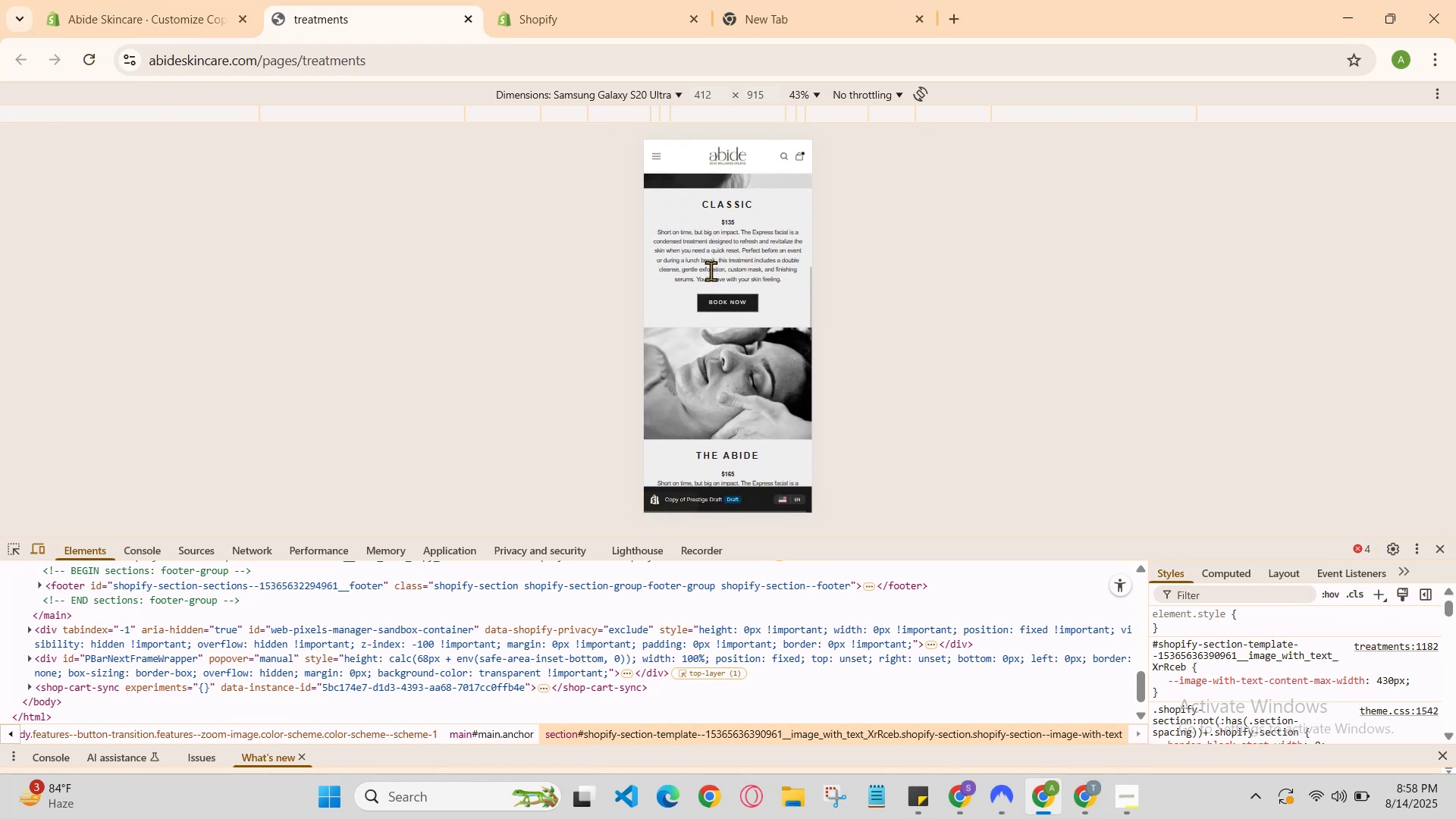 
scroll: coordinate [714, 268], scroll_direction: down, amount: 6.0
 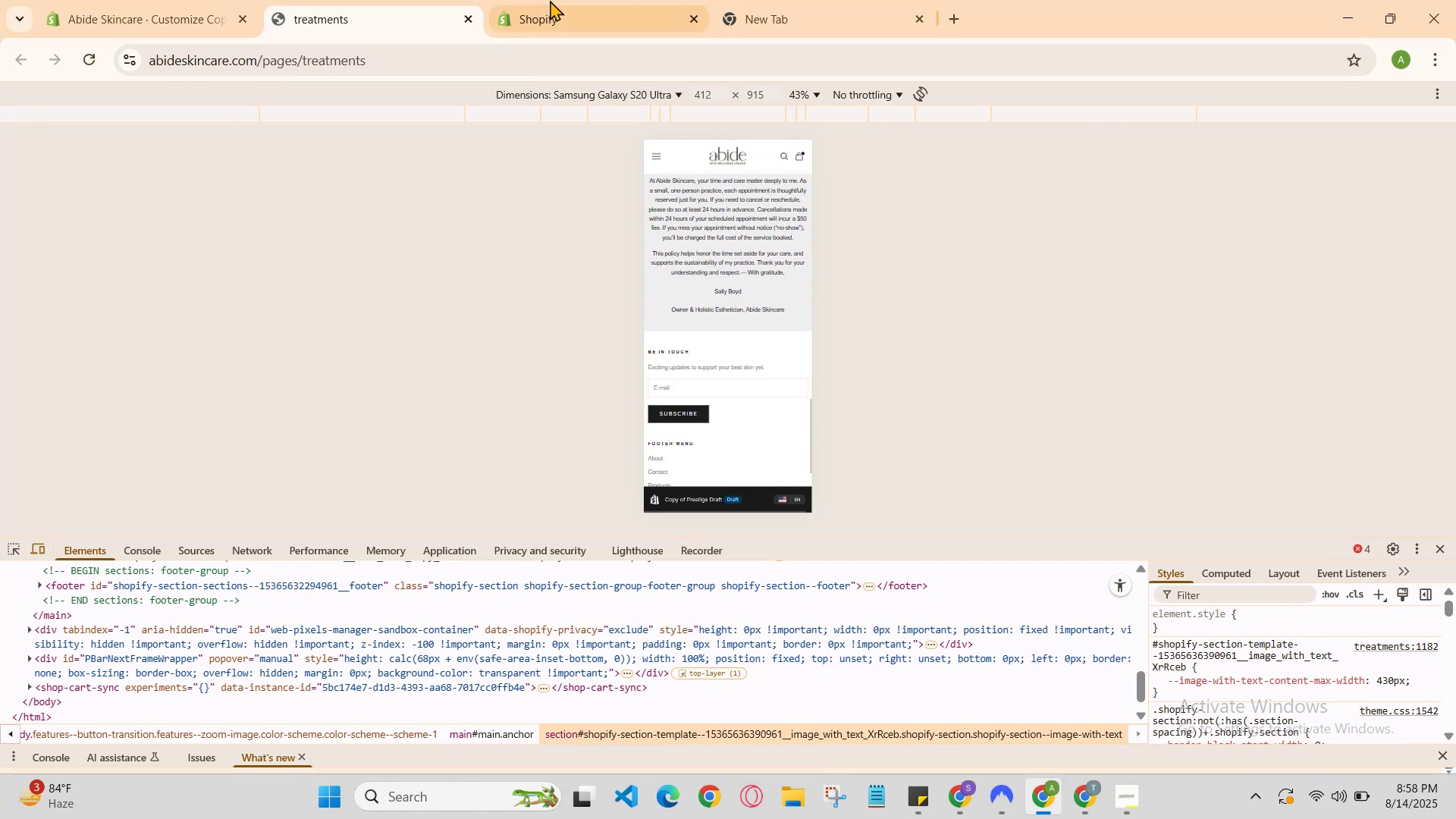 
left_click([548, 0])
 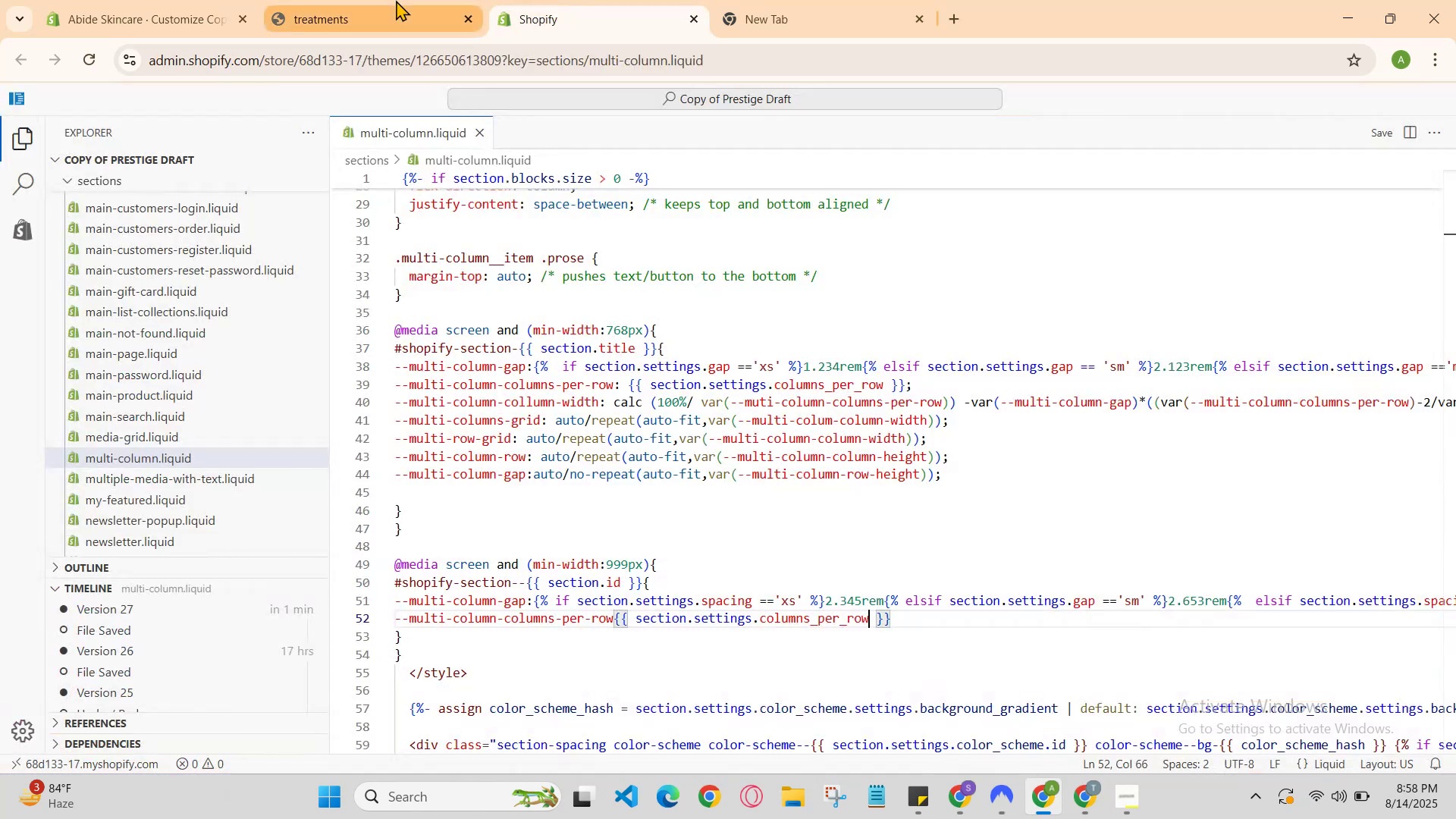 
left_click([394, 0])
 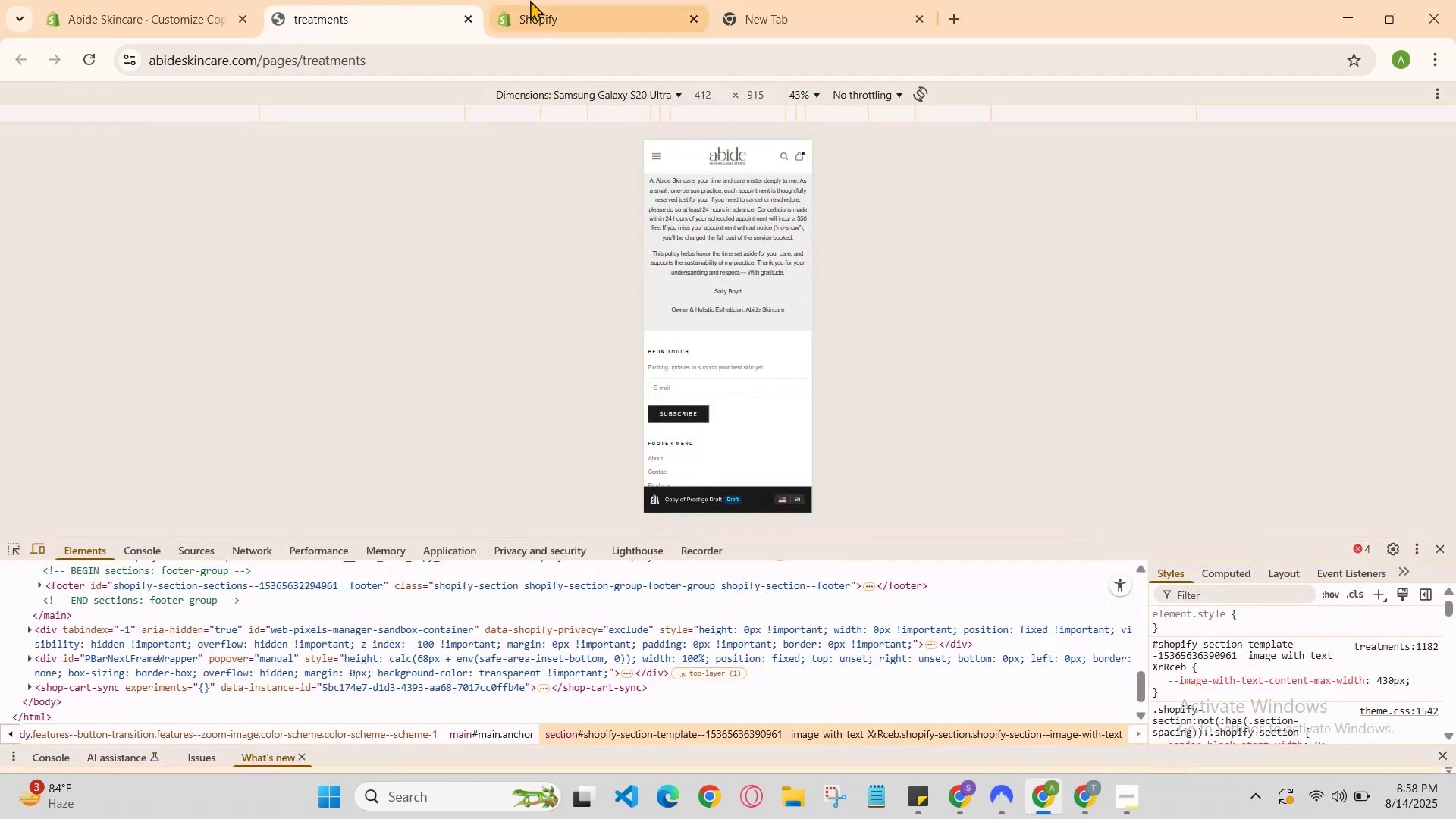 
left_click_drag(start_coordinate=[530, 0], to_coordinate=[519, 4])
 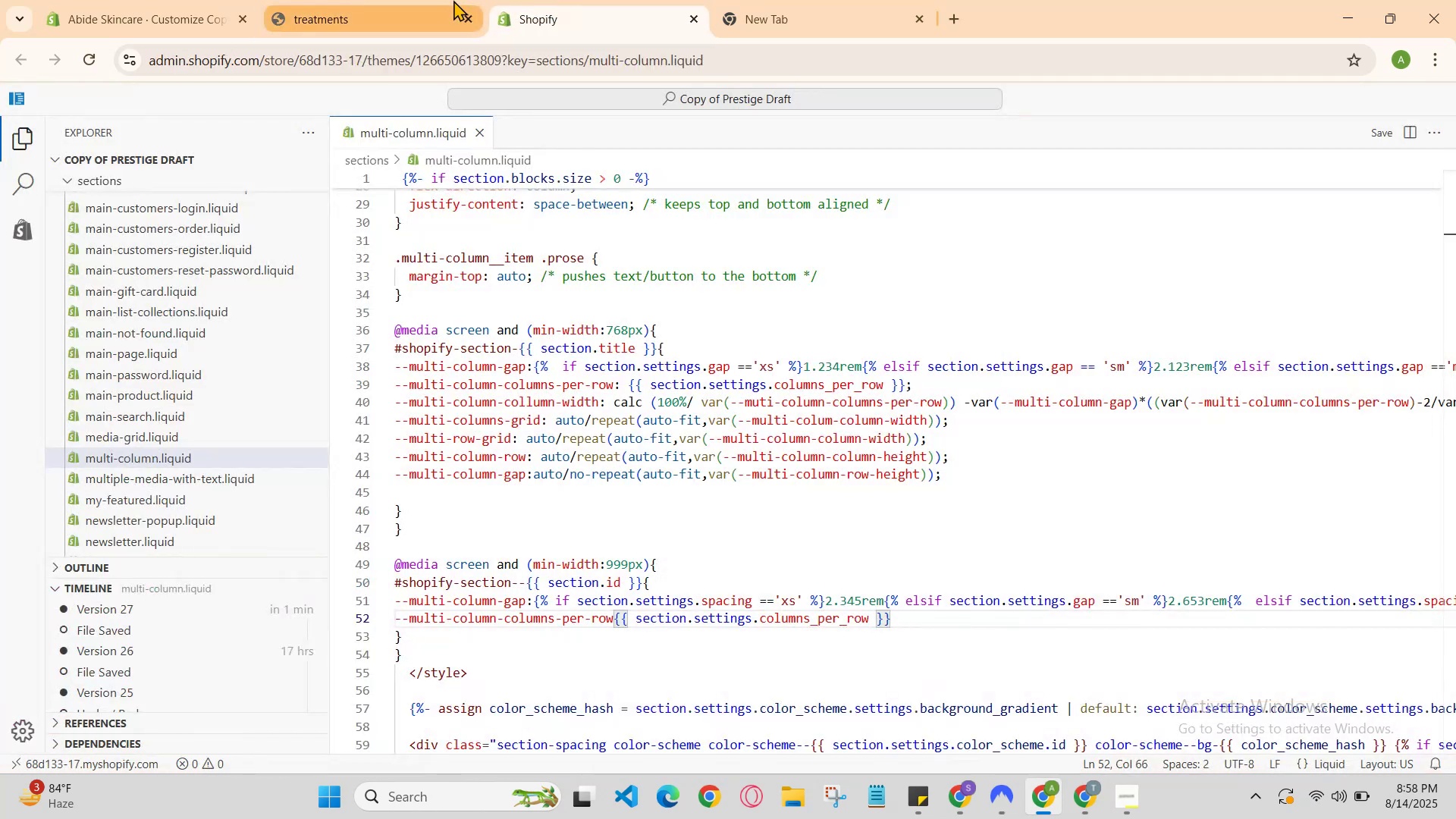 
left_click([453, 0])
 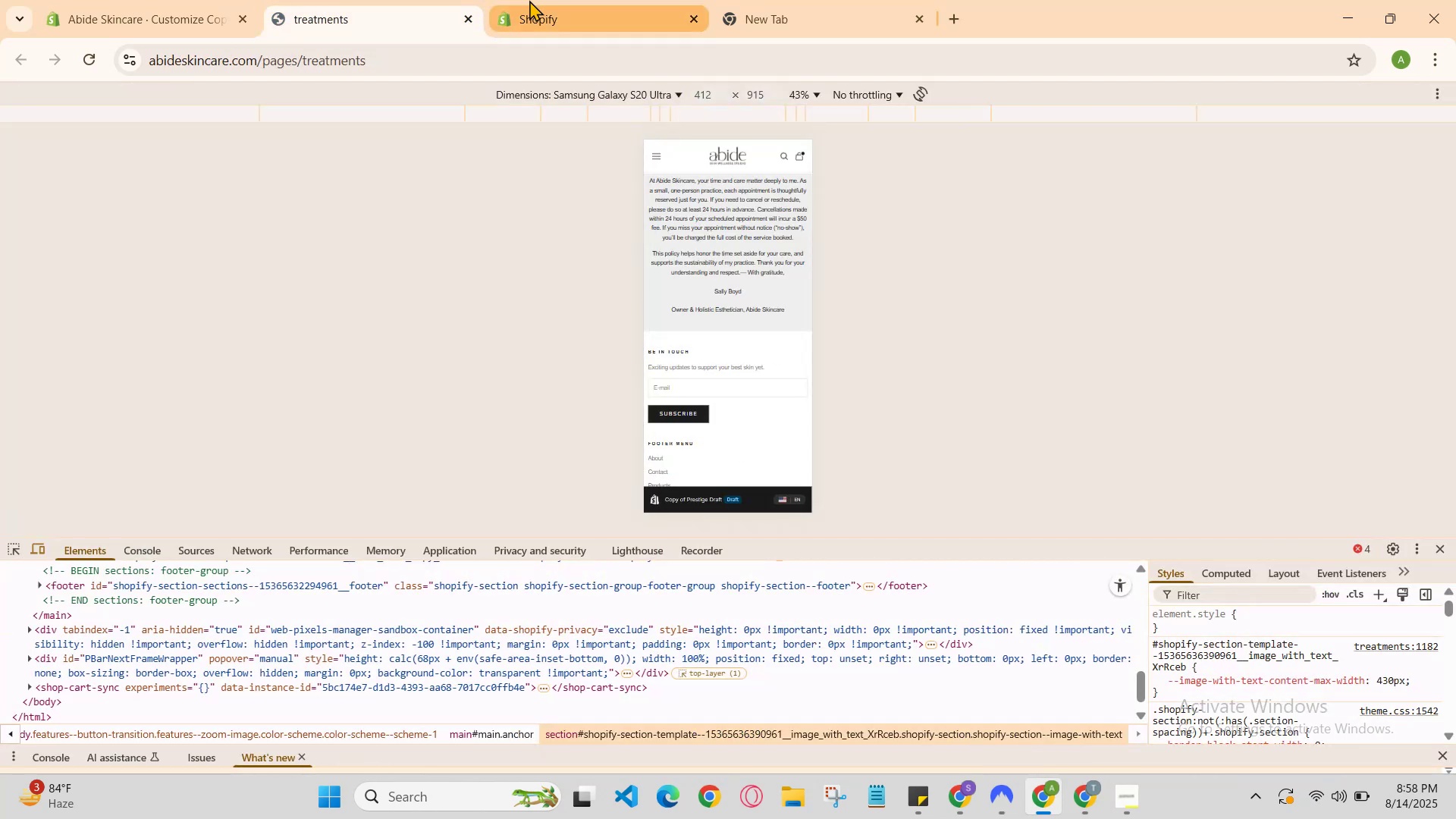 
scroll: coordinate [786, 381], scroll_direction: up, amount: 4.0
 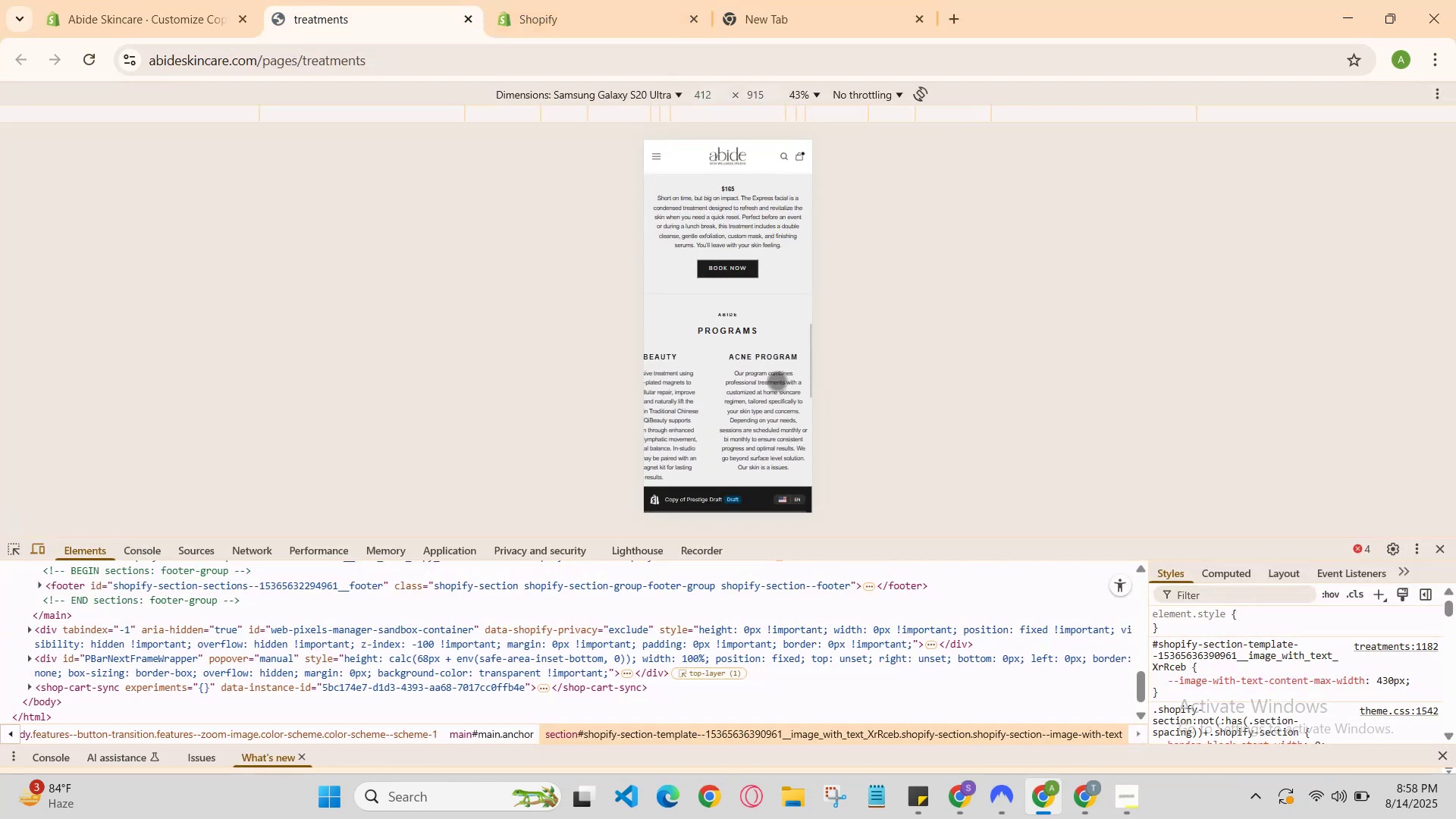 
left_click_drag(start_coordinate=[777, 381], to_coordinate=[655, 385])
 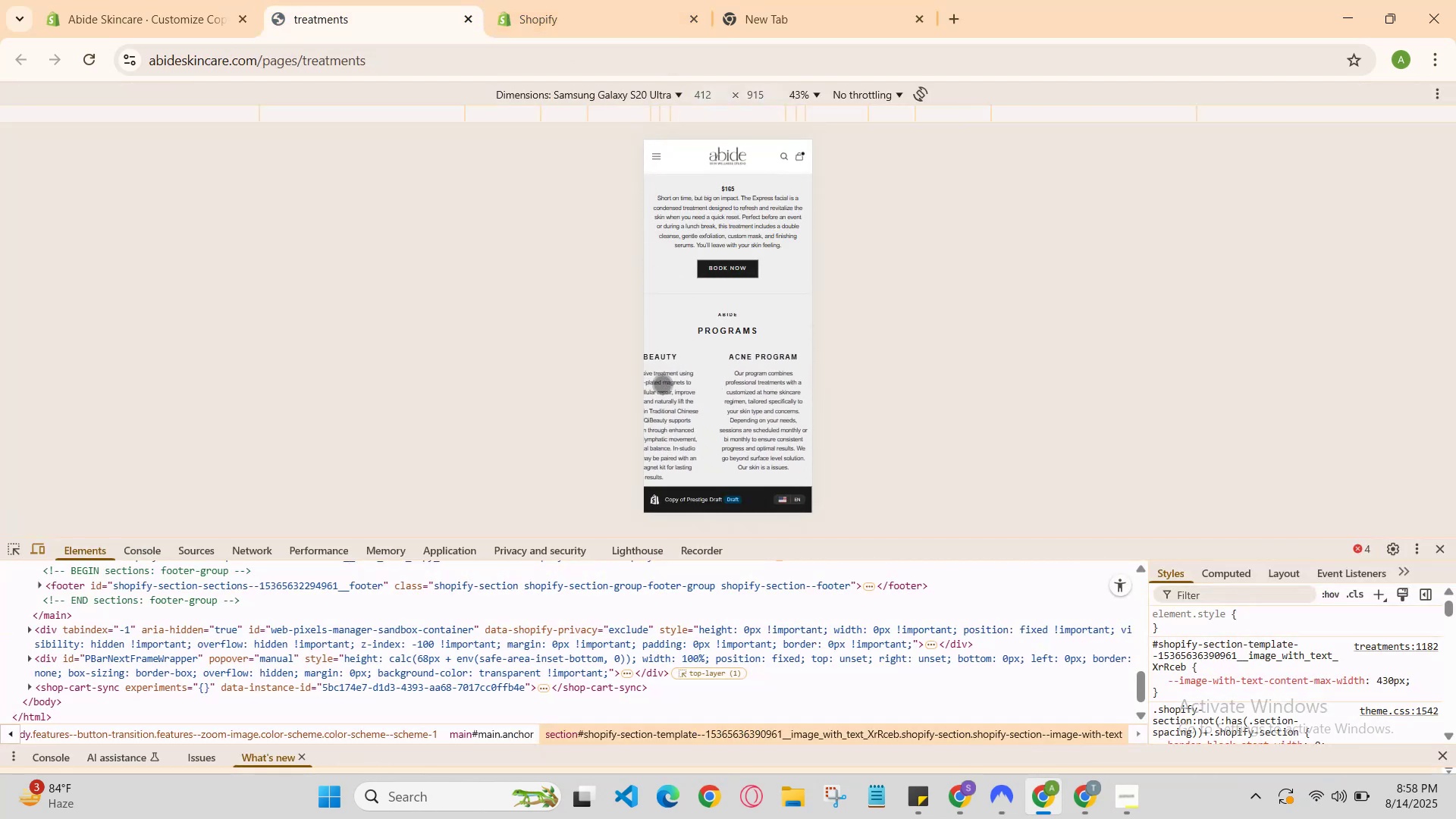 
left_click_drag(start_coordinate=[666, 384], to_coordinate=[779, 387])
 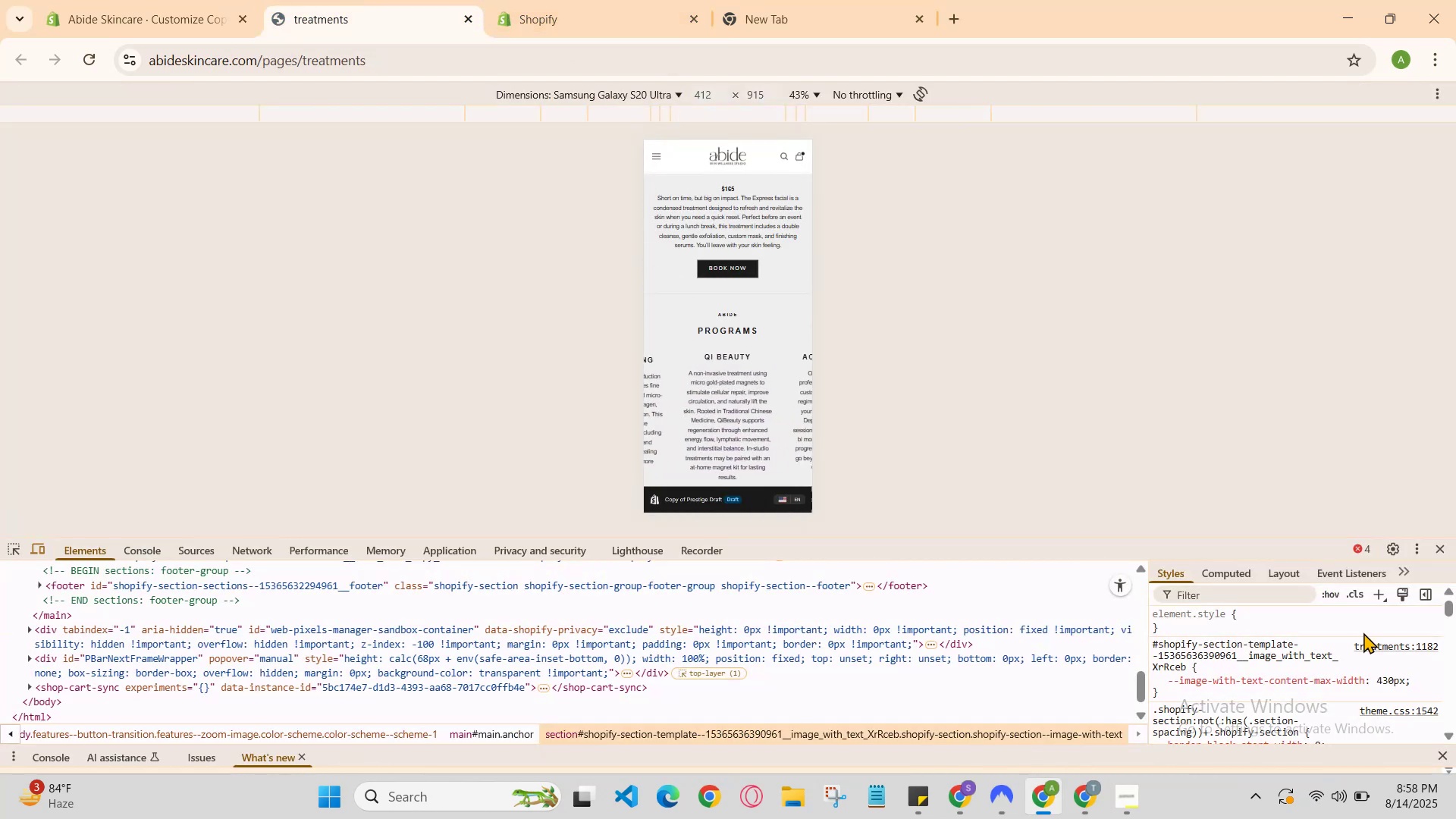 
scroll: coordinate [1247, 647], scroll_direction: down, amount: 2.0
 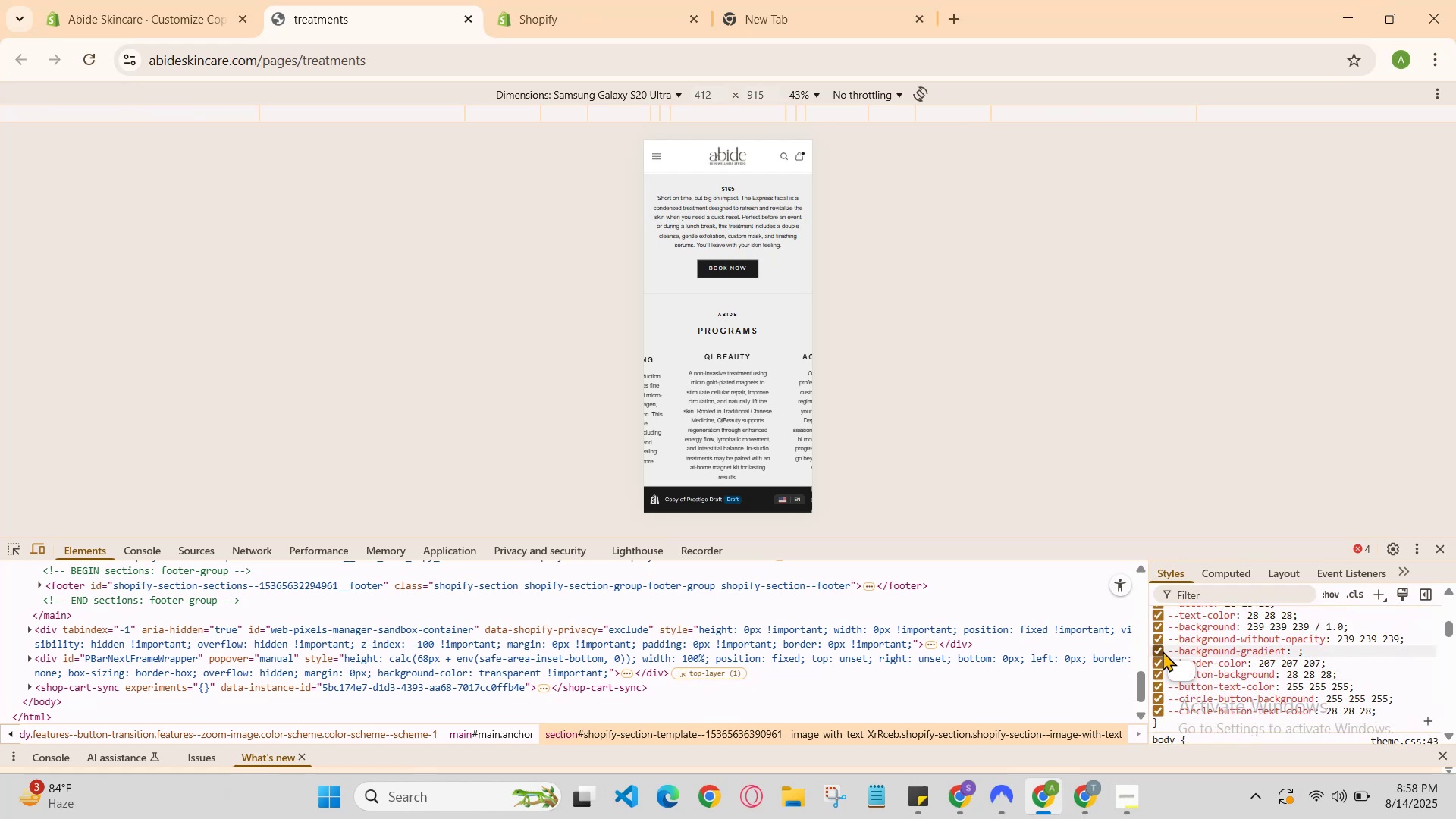 
left_click([1160, 651])
 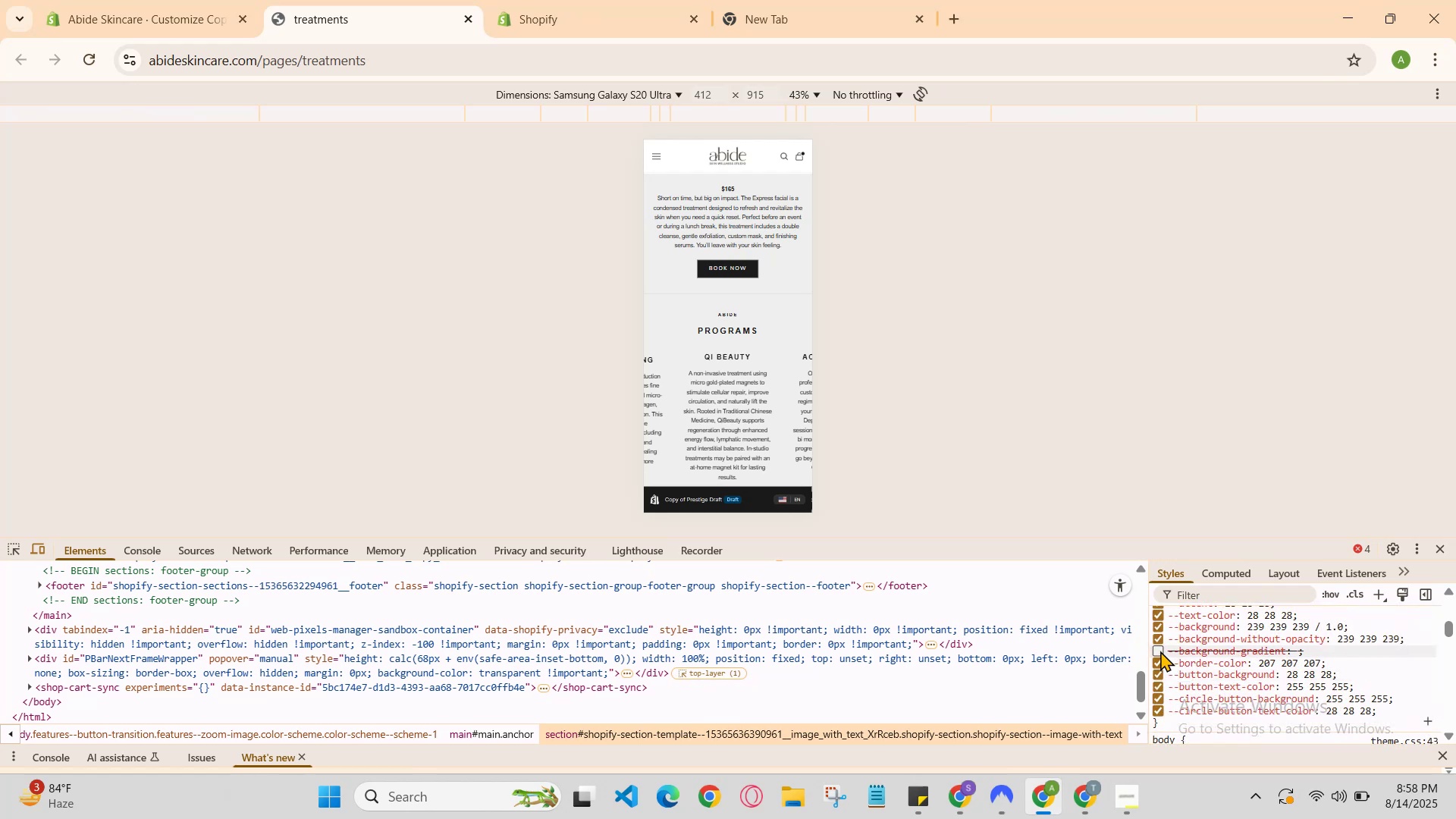 
left_click([1160, 651])
 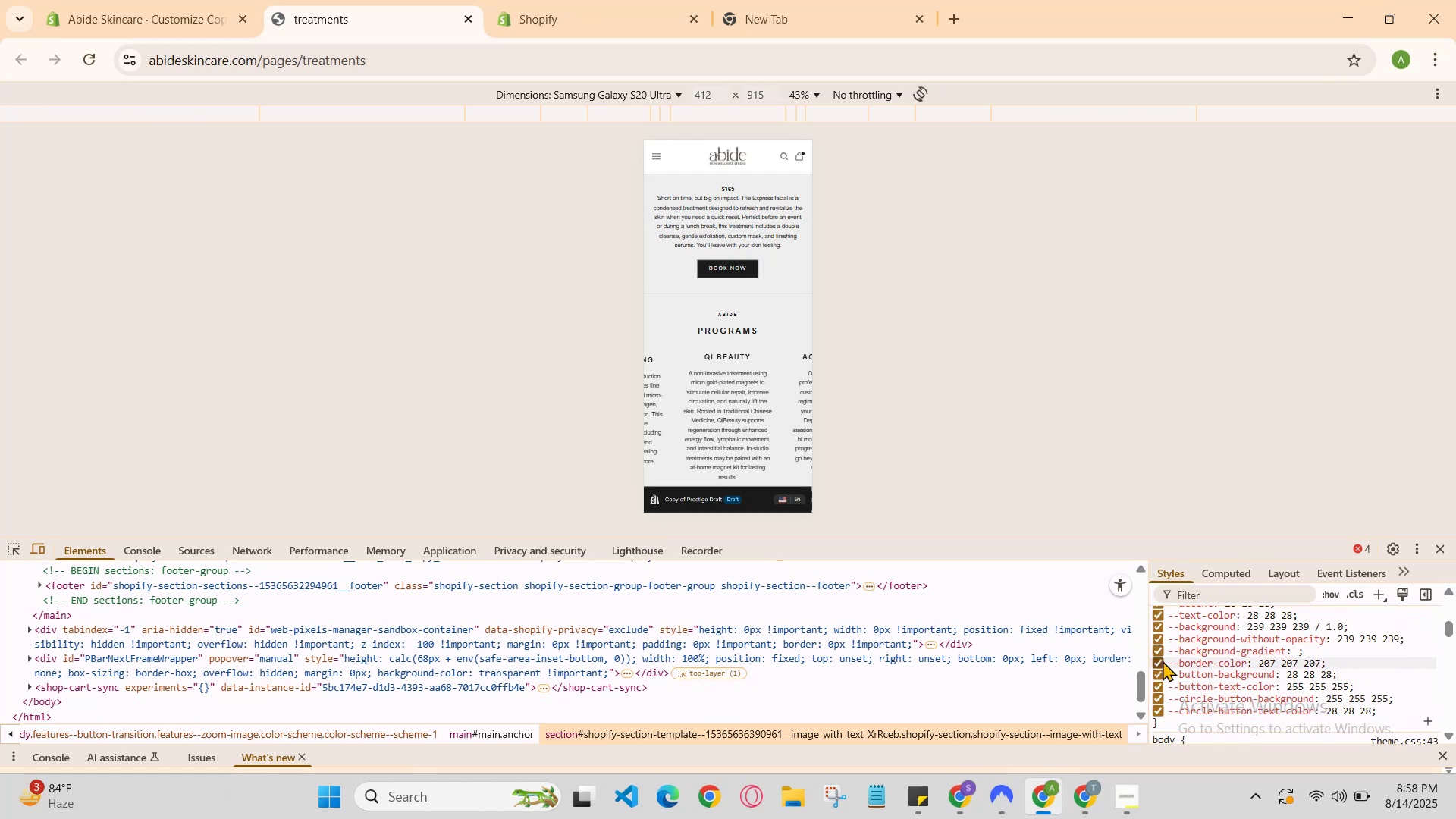 
left_click([1163, 661])
 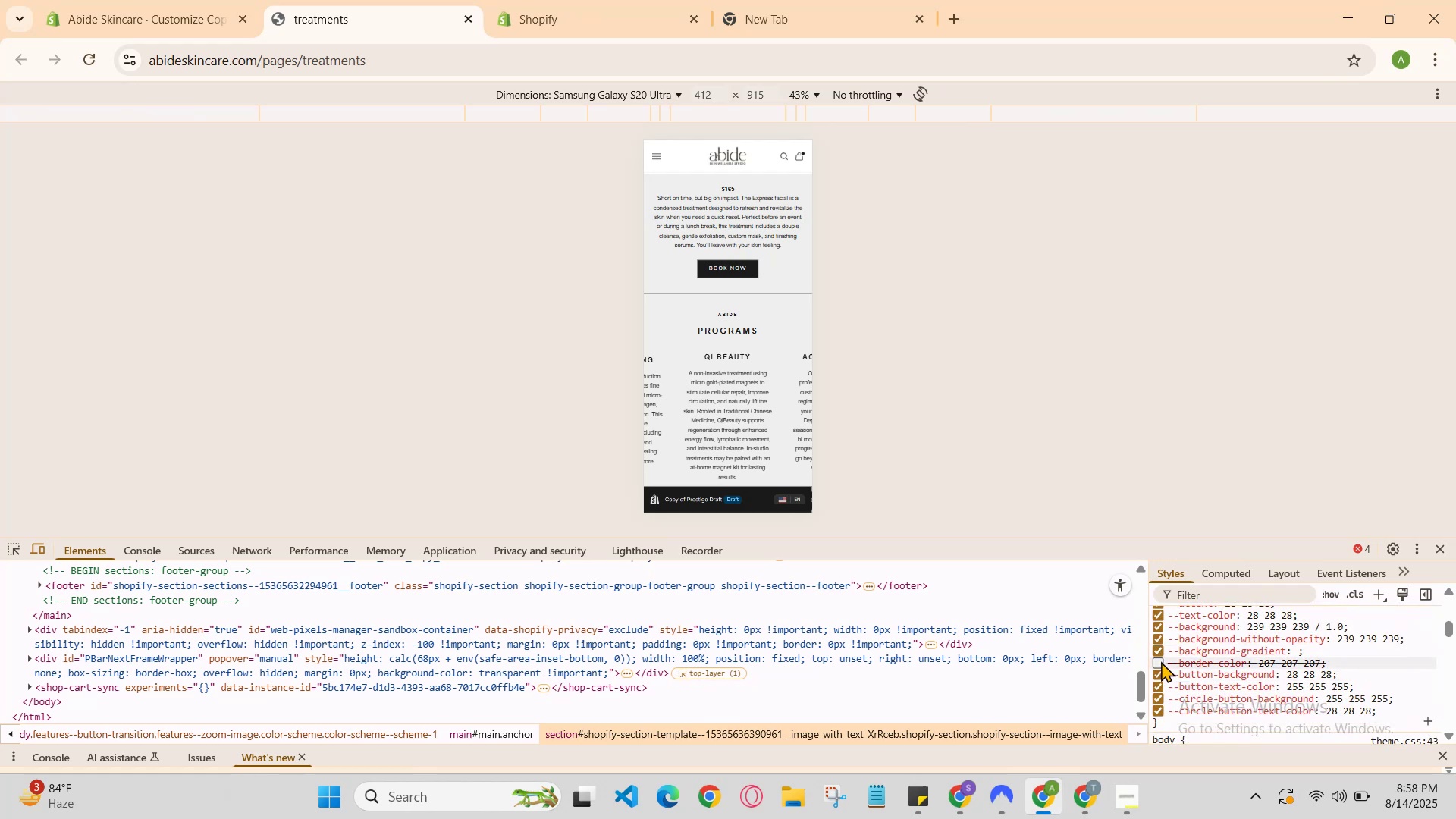 
left_click([1157, 661])
 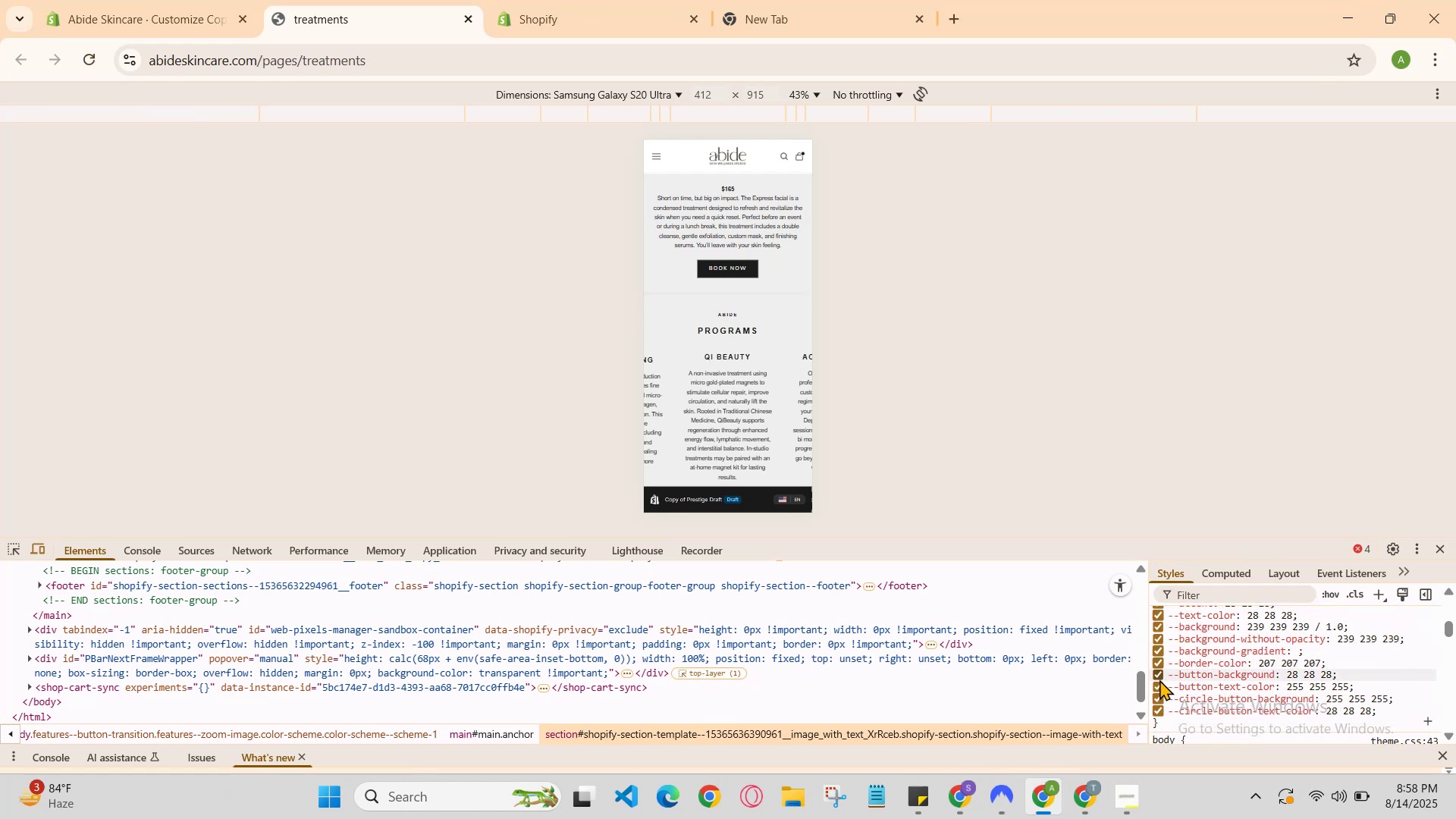 
left_click([1159, 679])
 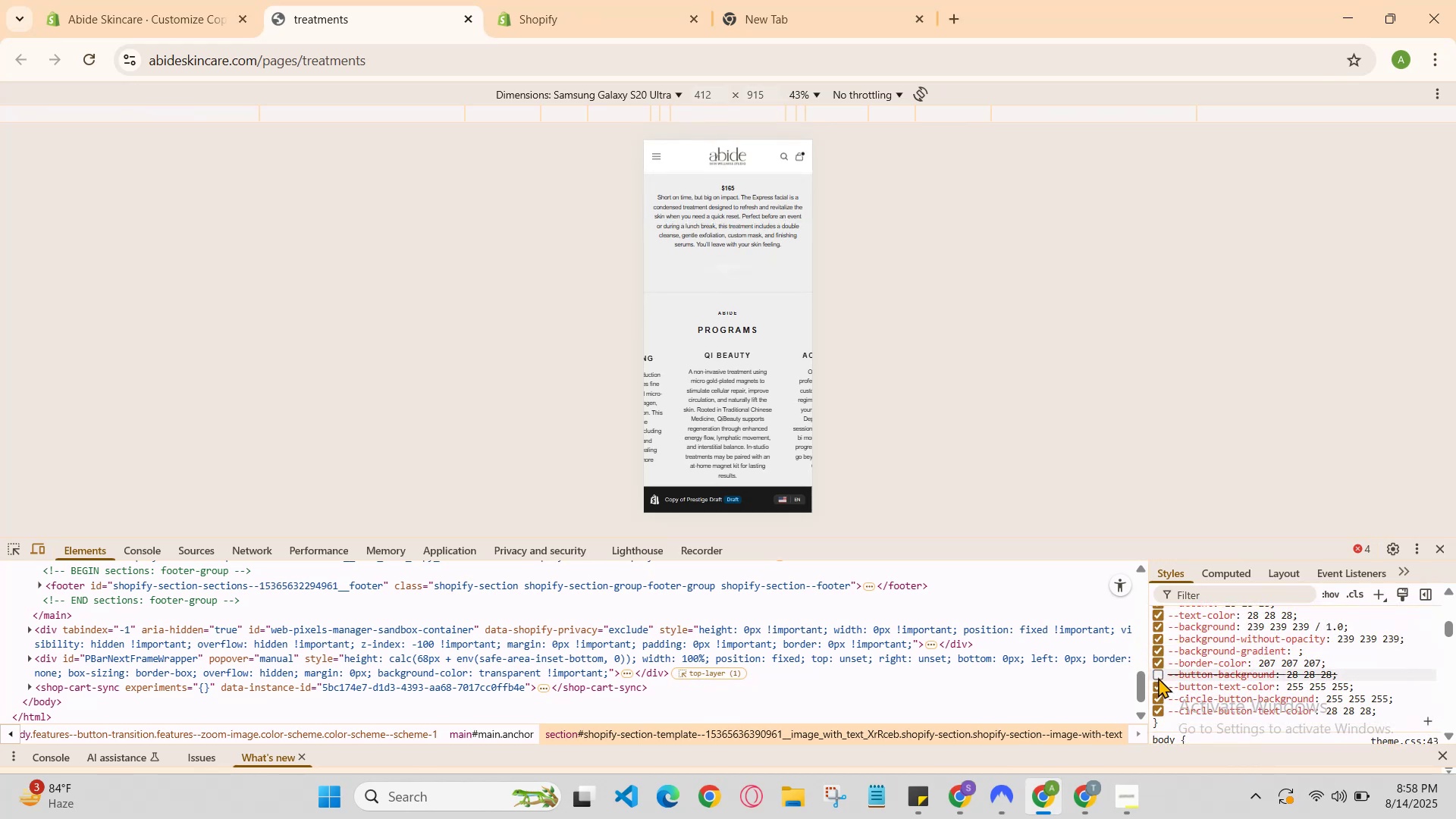 
left_click([1158, 677])
 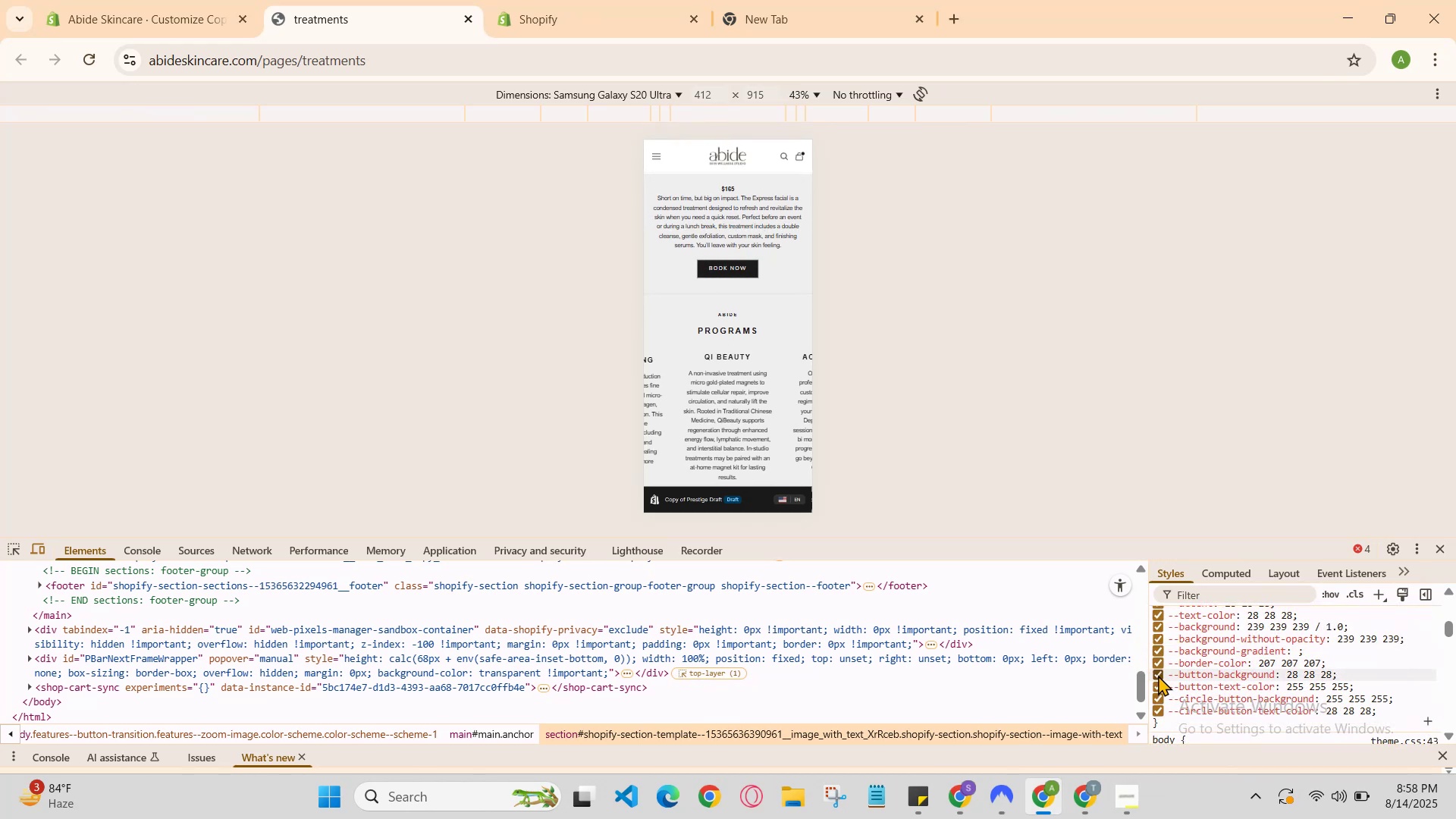 
left_click([1158, 675])
 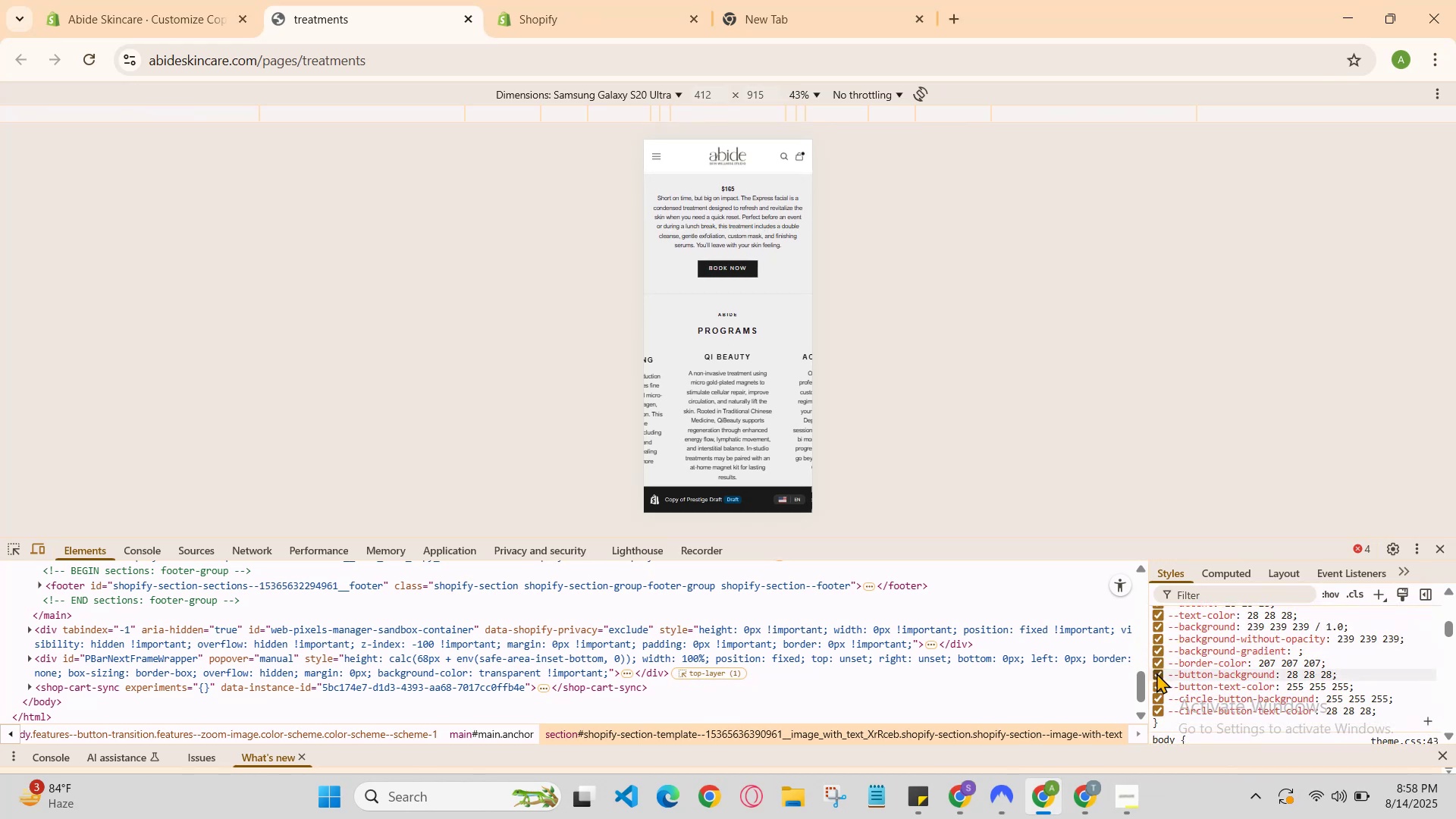 
left_click([1162, 652])
 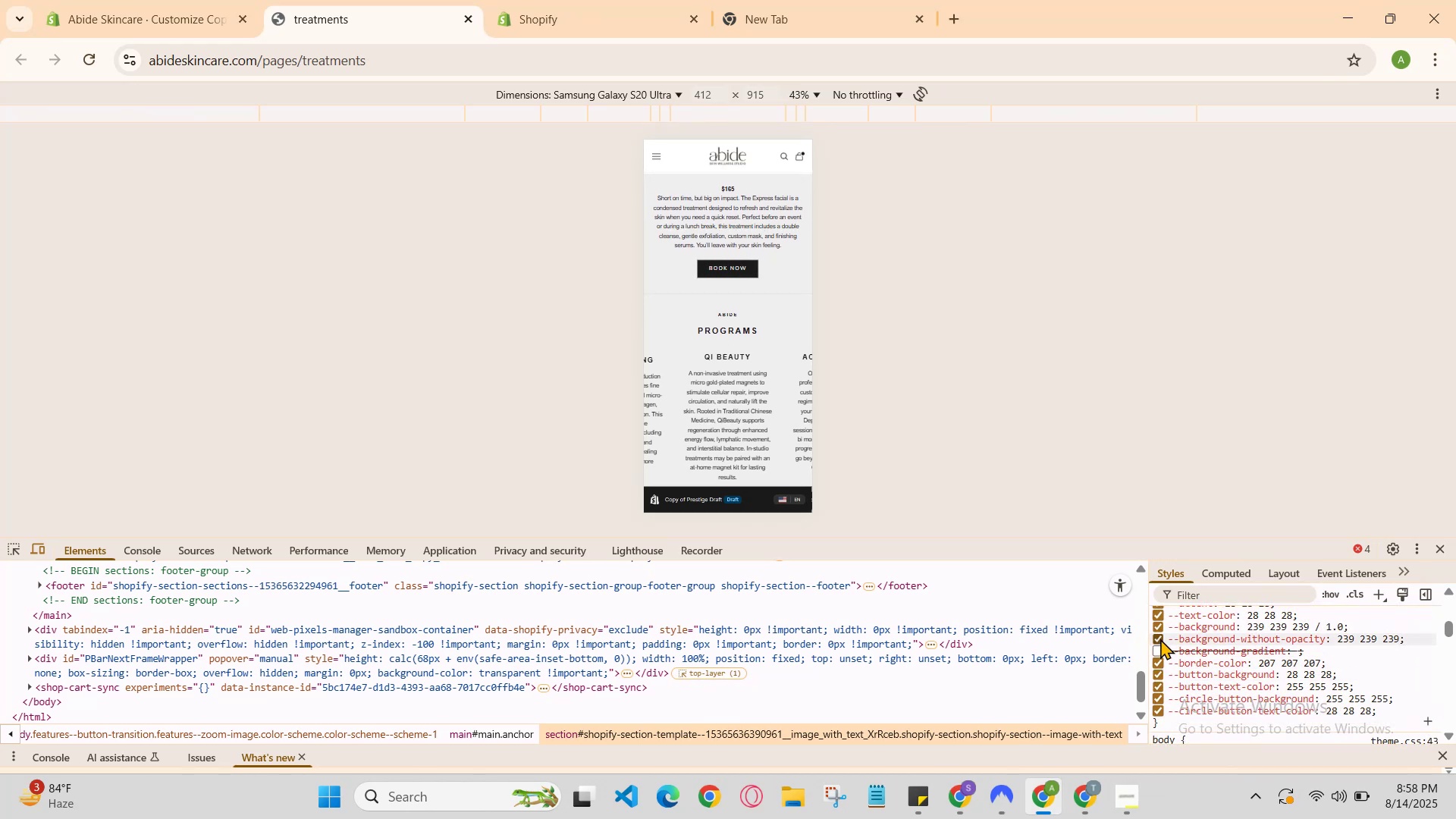 
left_click([1160, 639])
 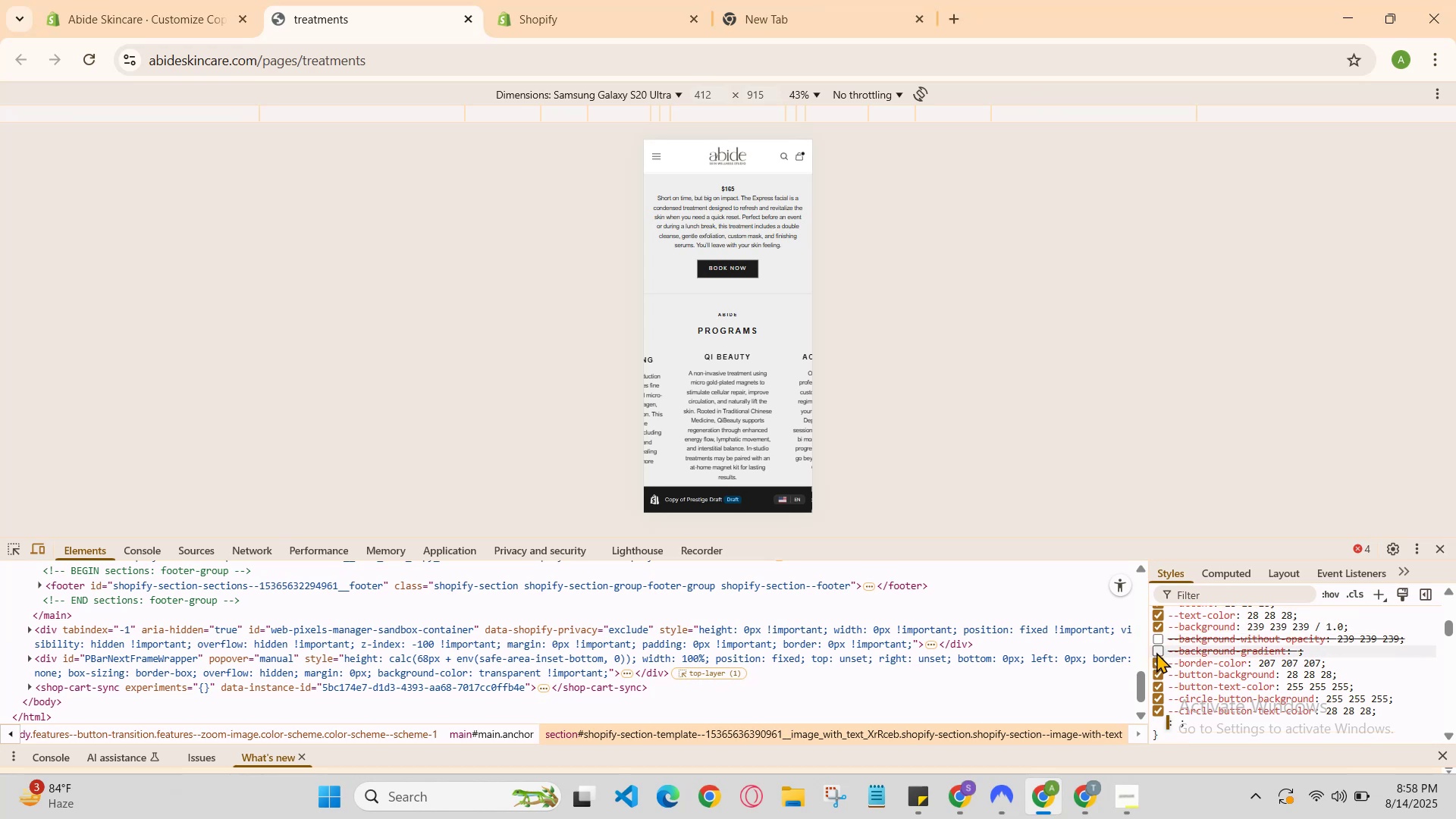 
left_click([1156, 652])
 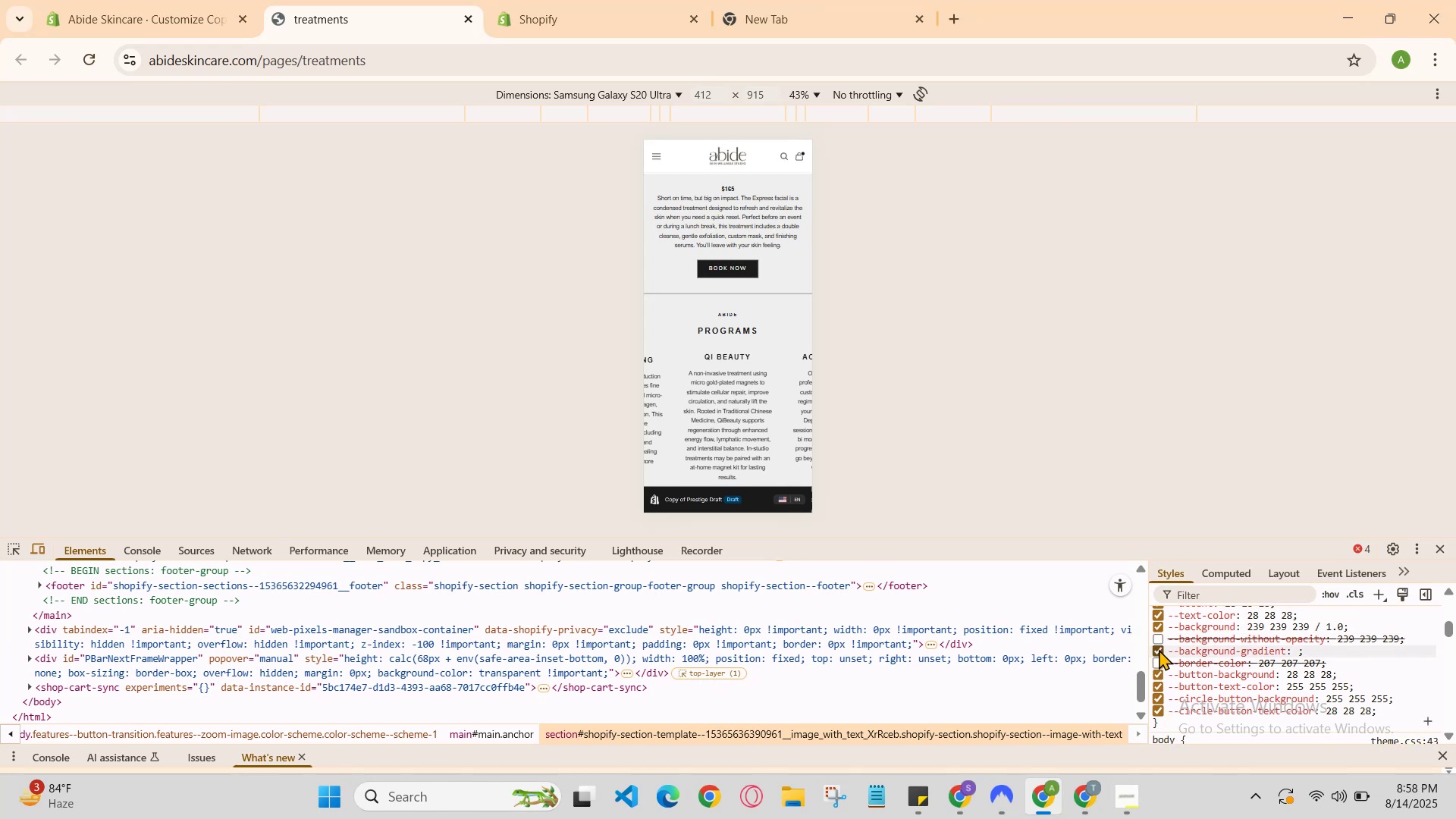 
left_click([1160, 645])
 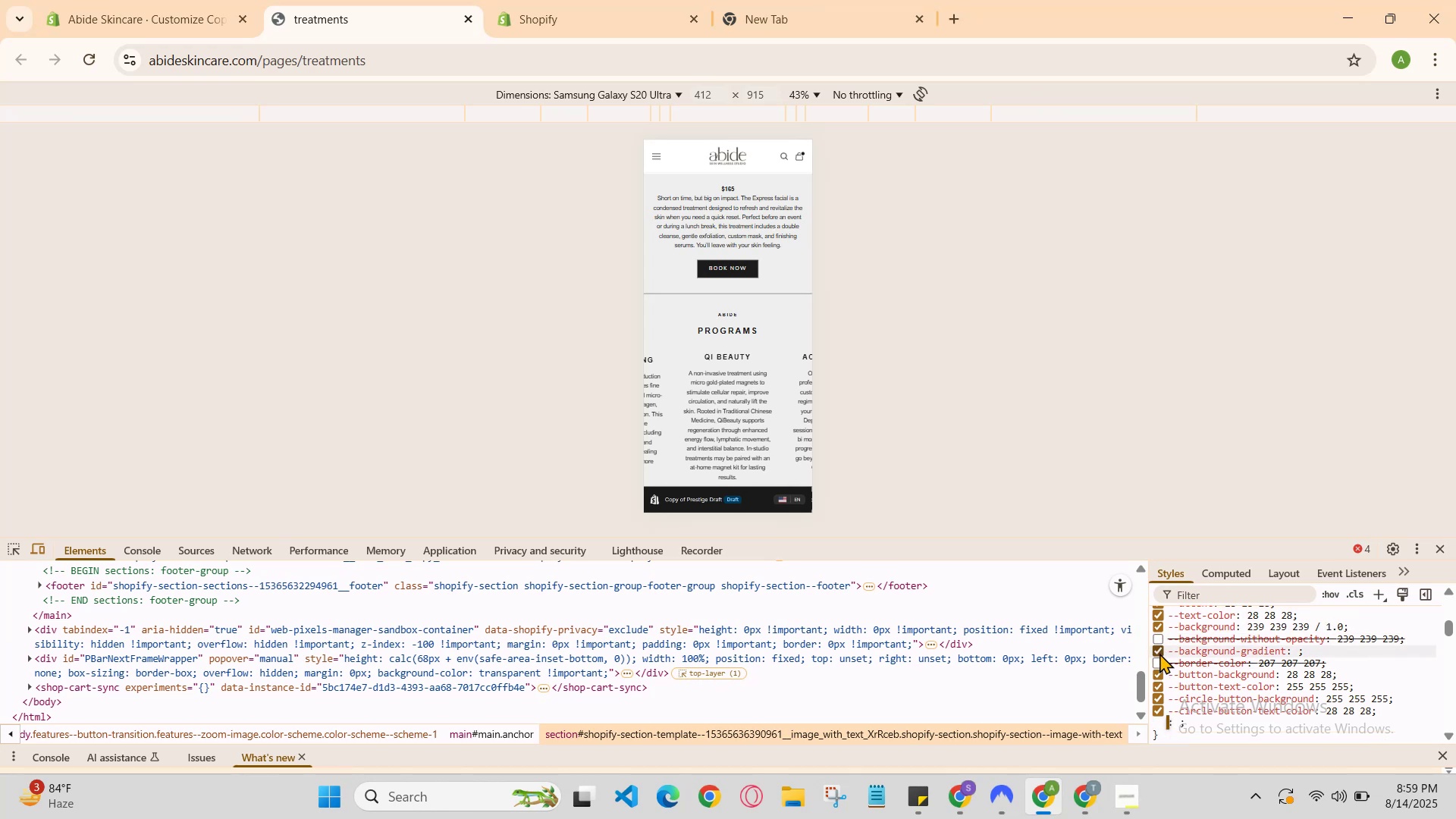 
left_click([1159, 663])
 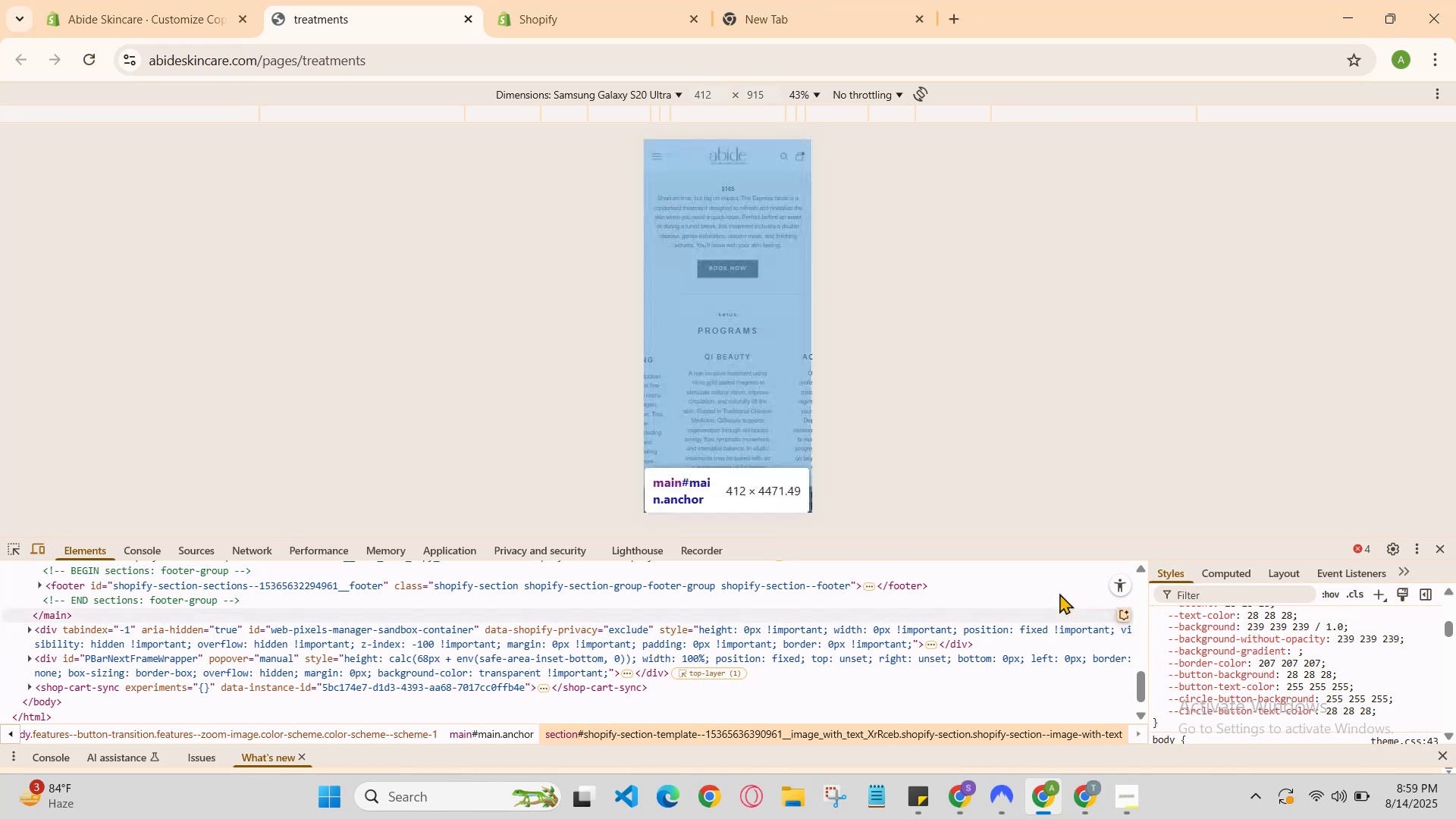 
scroll: coordinate [702, 324], scroll_direction: down, amount: 3.0
 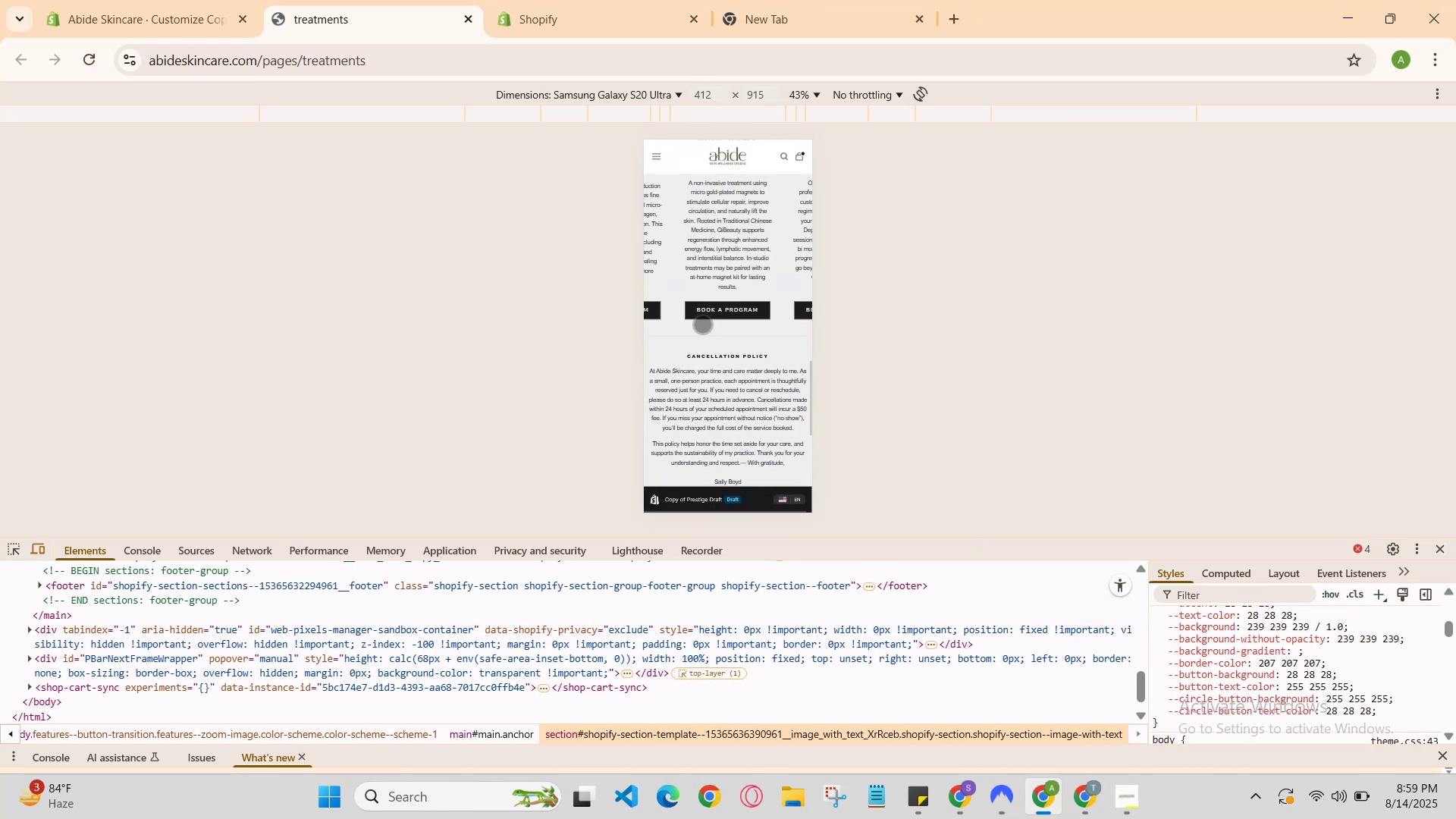 
scroll: coordinate [714, 318], scroll_direction: up, amount: 6.0
 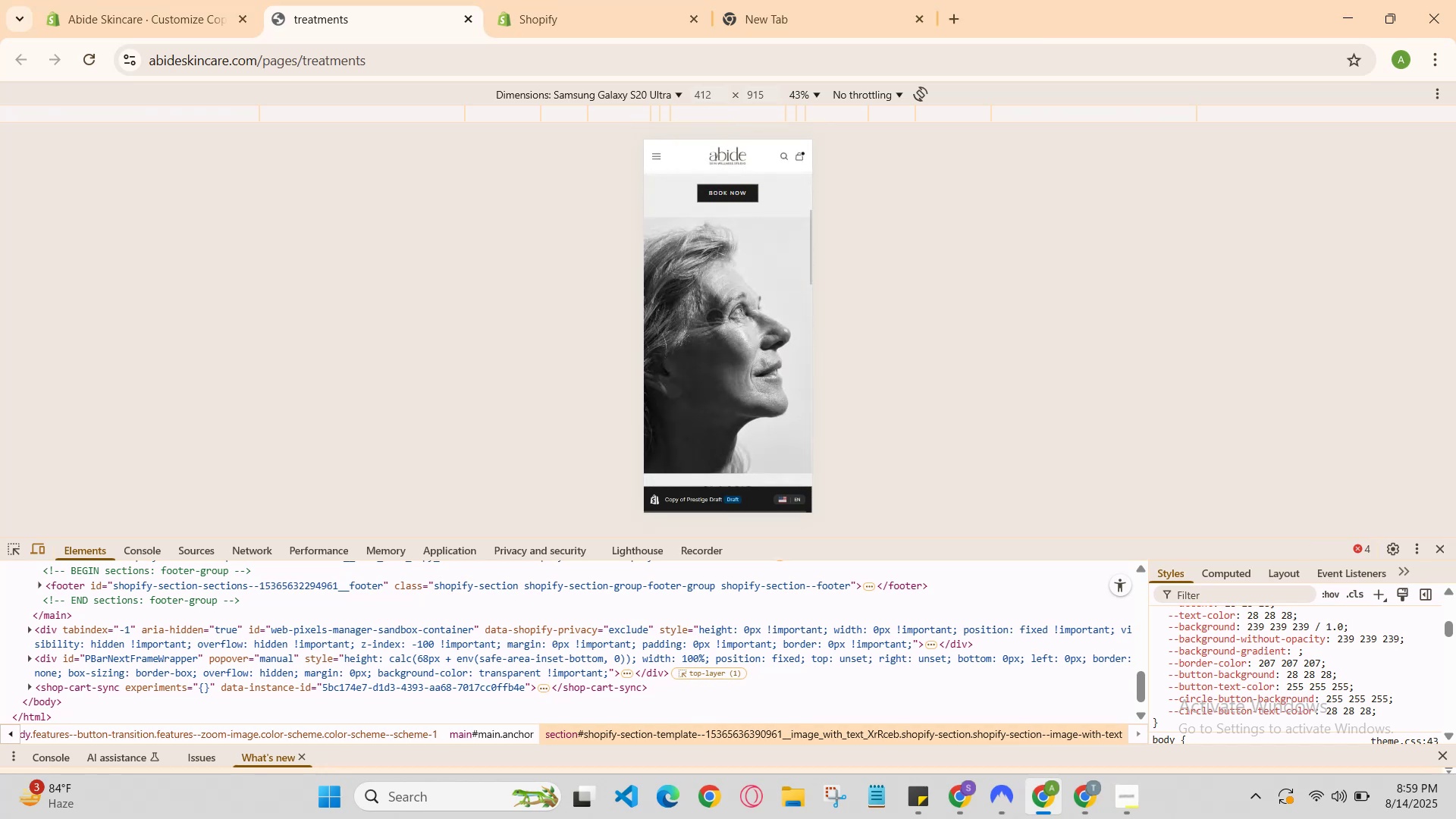 
scroll: coordinate [715, 318], scroll_direction: down, amount: 6.0
 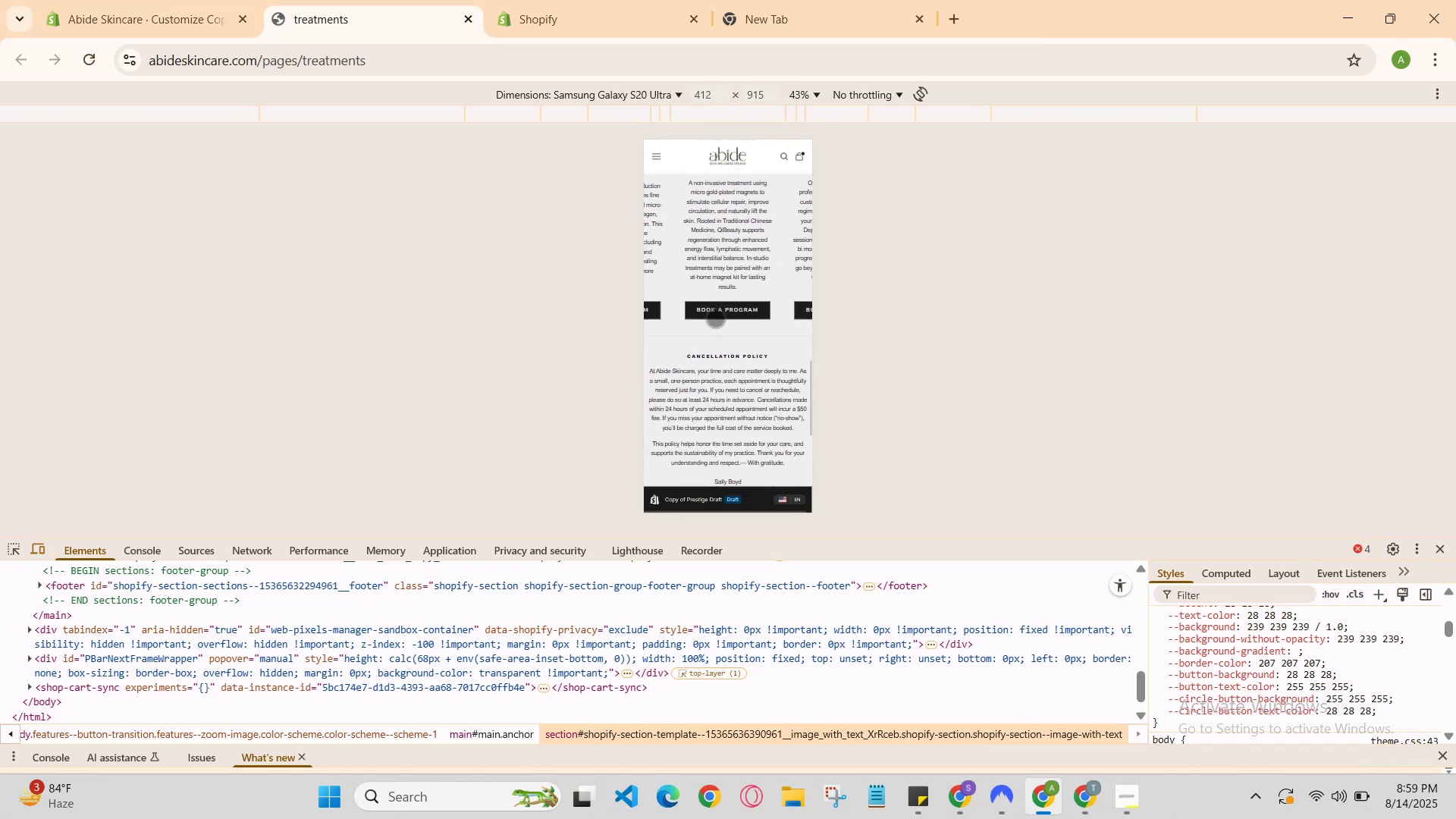 
scroll: coordinate [715, 318], scroll_direction: up, amount: 2.0
 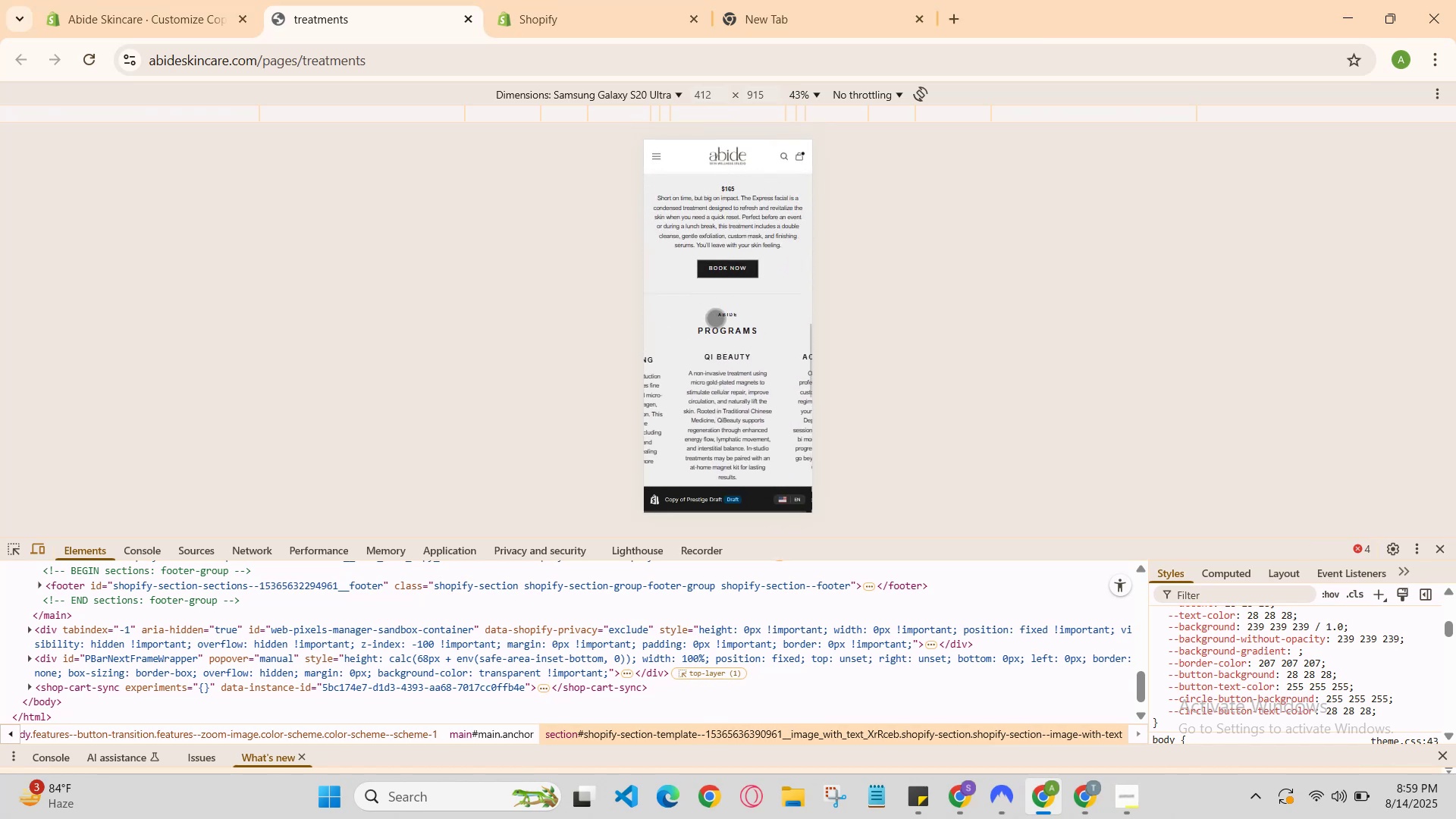 
scroll: coordinate [715, 318], scroll_direction: down, amount: 2.0
 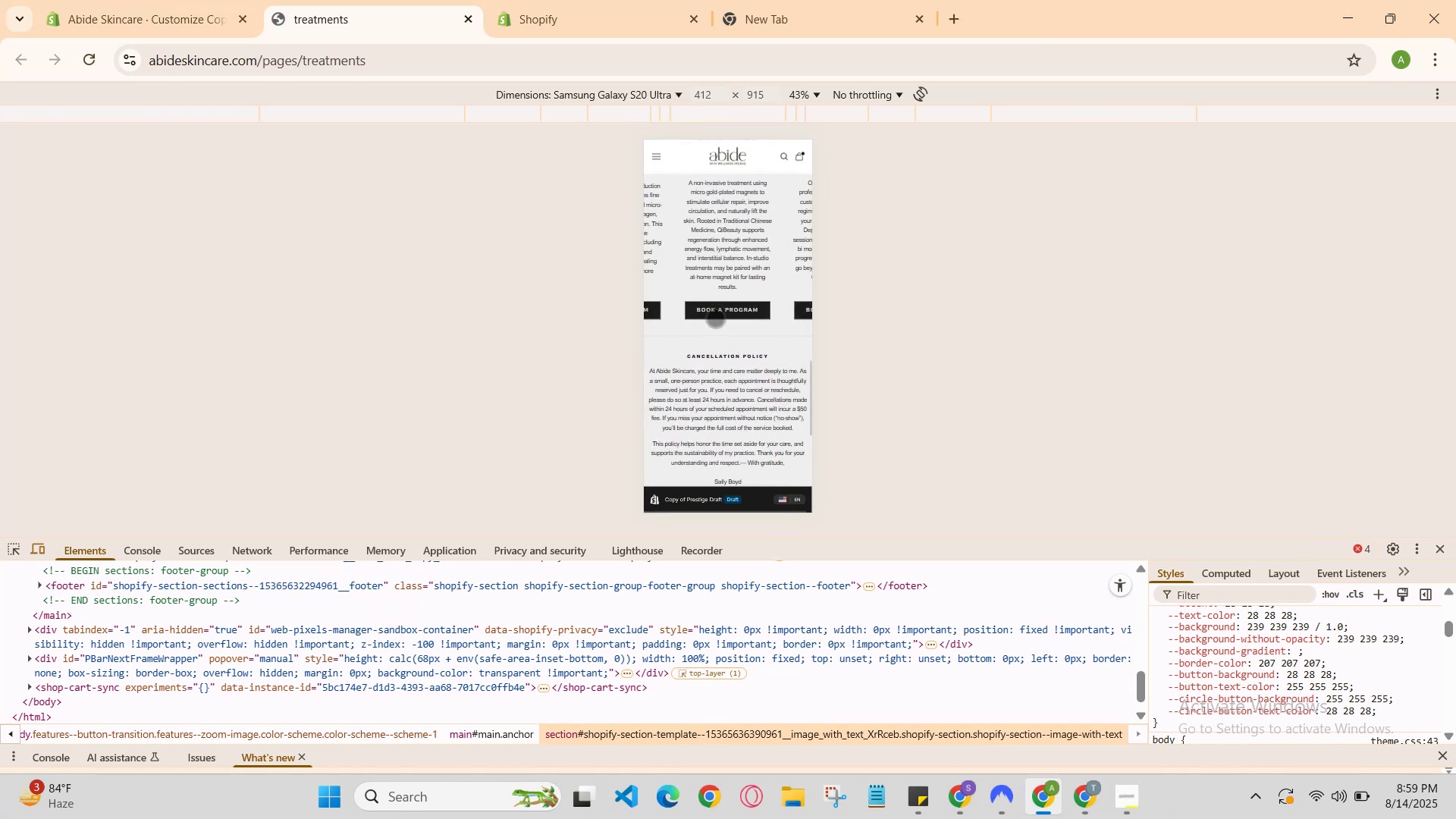 
scroll: coordinate [715, 318], scroll_direction: up, amount: 6.0
 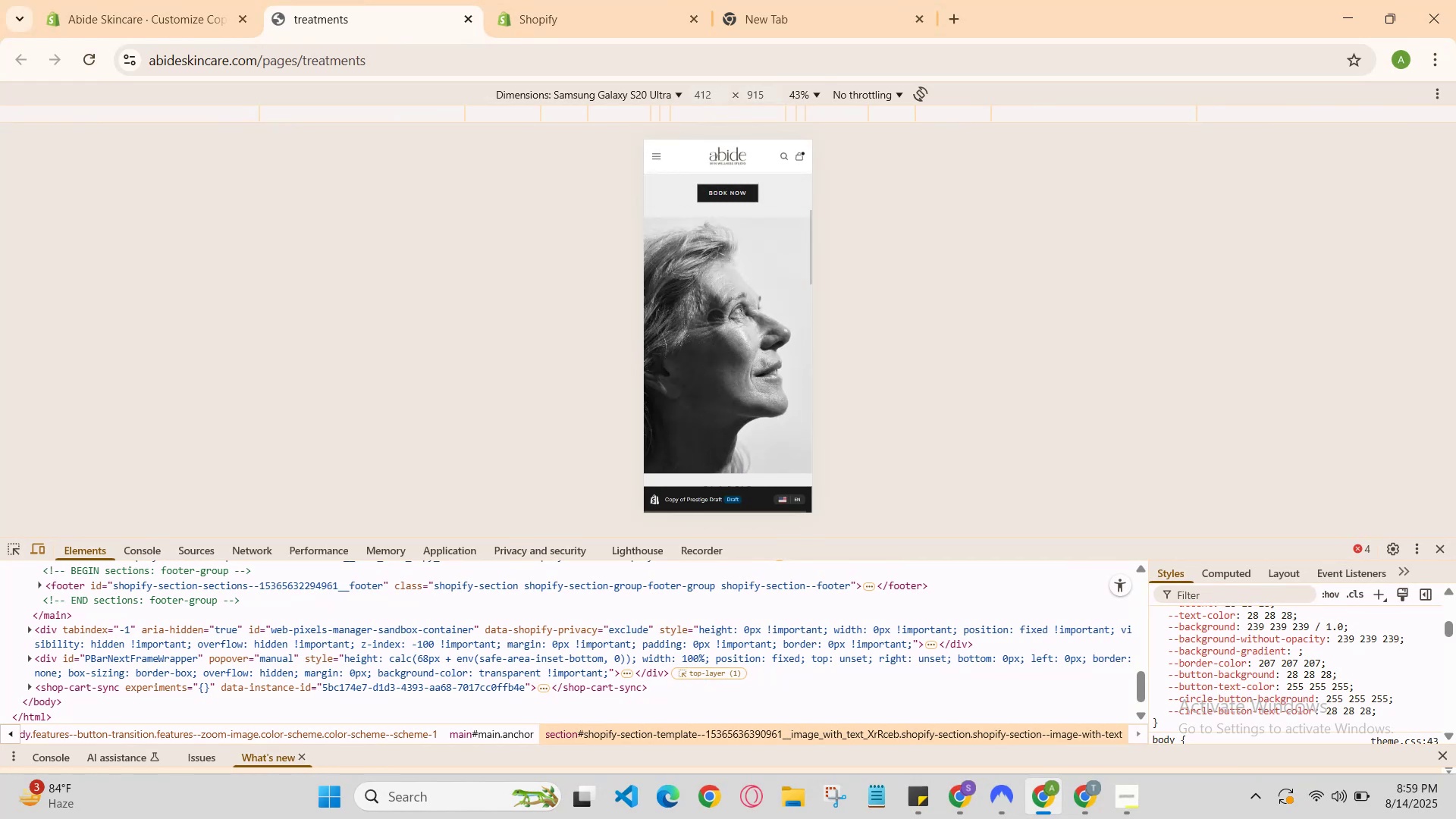 
scroll: coordinate [715, 320], scroll_direction: down, amount: 4.0
 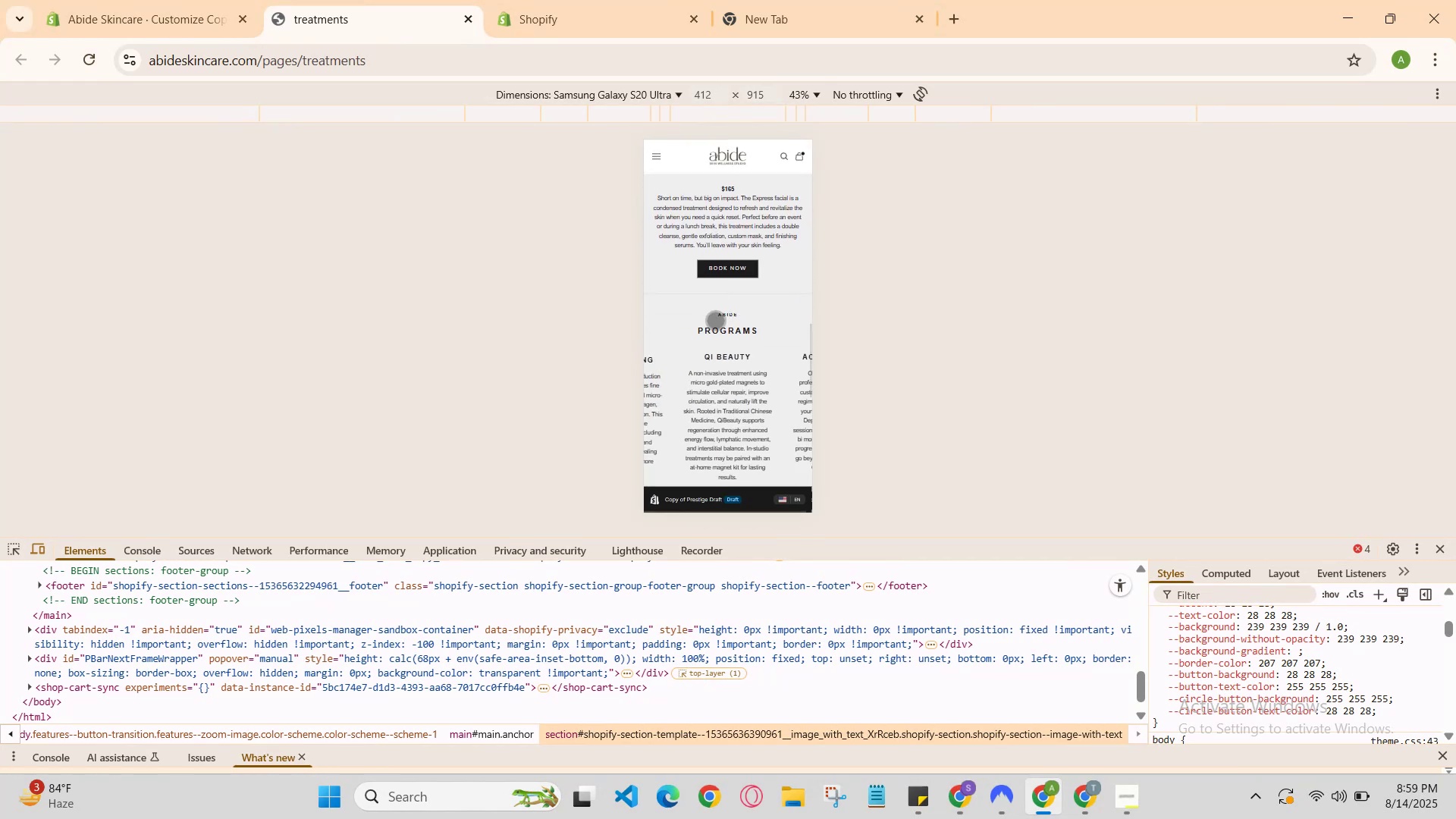 
scroll: coordinate [715, 319], scroll_direction: up, amount: 2.0
 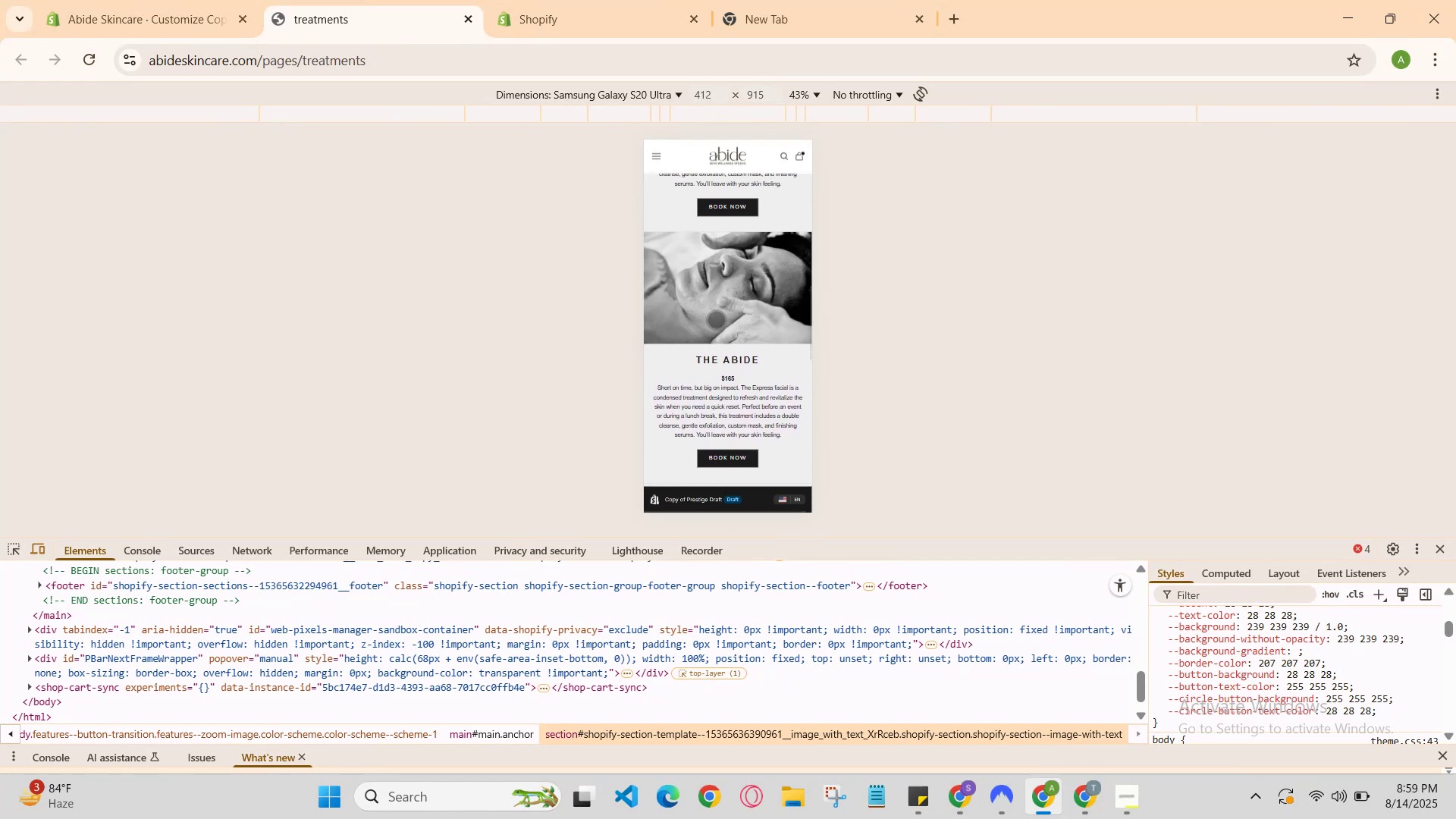 
scroll: coordinate [716, 320], scroll_direction: down, amount: 2.0
 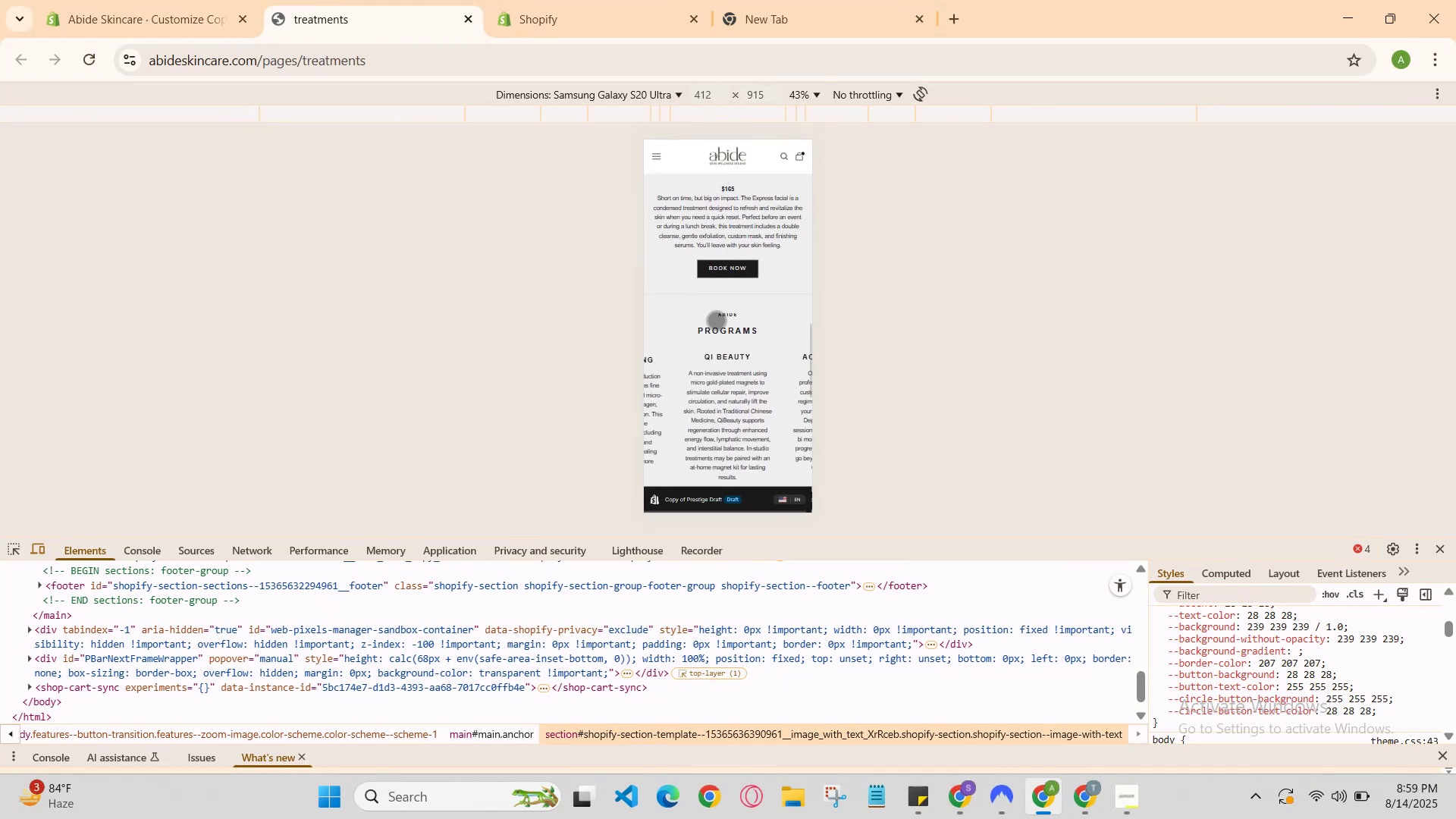 
scroll: coordinate [716, 320], scroll_direction: up, amount: 3.0
 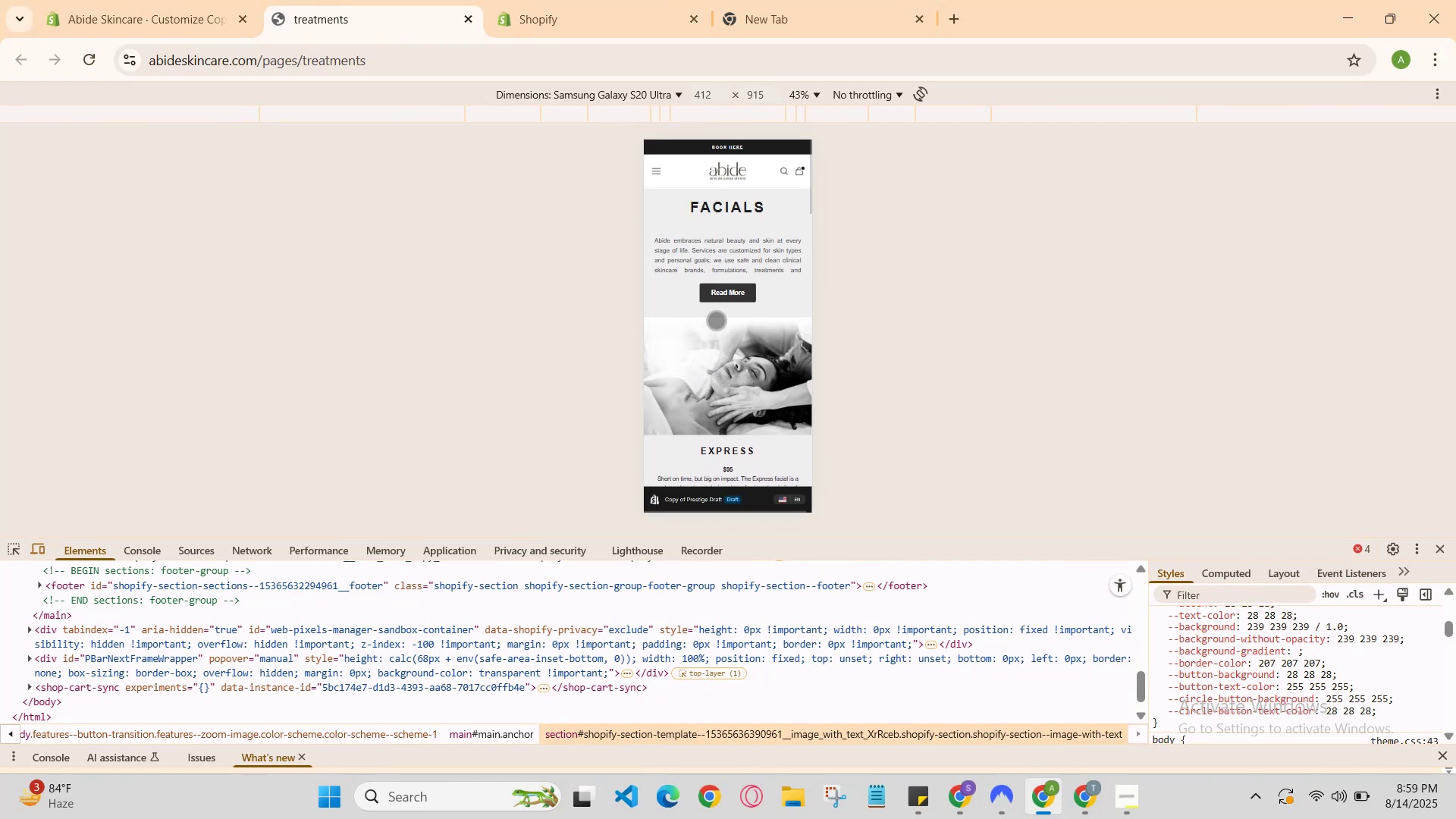 
scroll: coordinate [721, 320], scroll_direction: down, amount: 12.0
 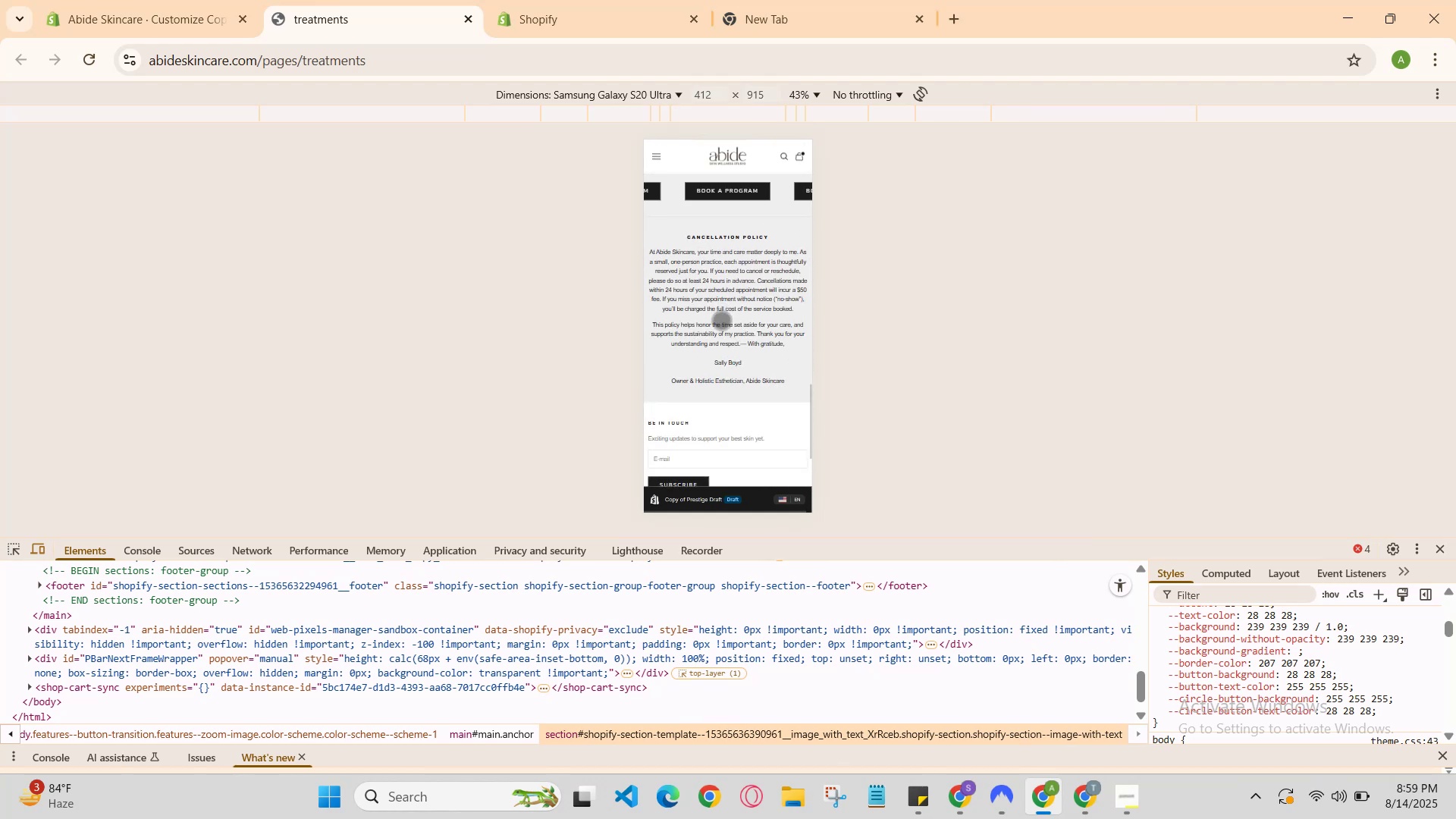 
scroll: coordinate [719, 322], scroll_direction: up, amount: 5.0
 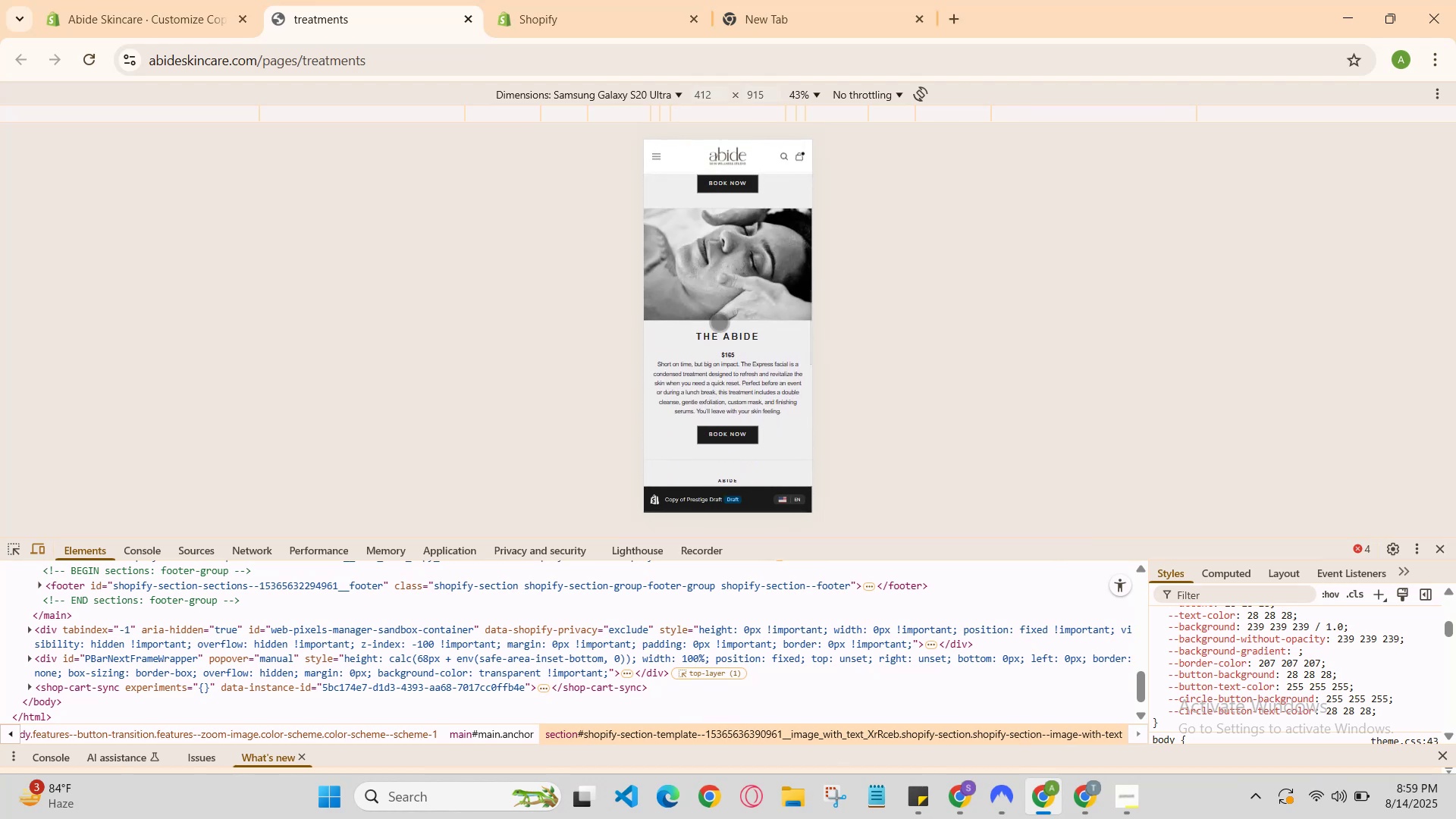 
scroll: coordinate [791, 330], scroll_direction: down, amount: 6.0
 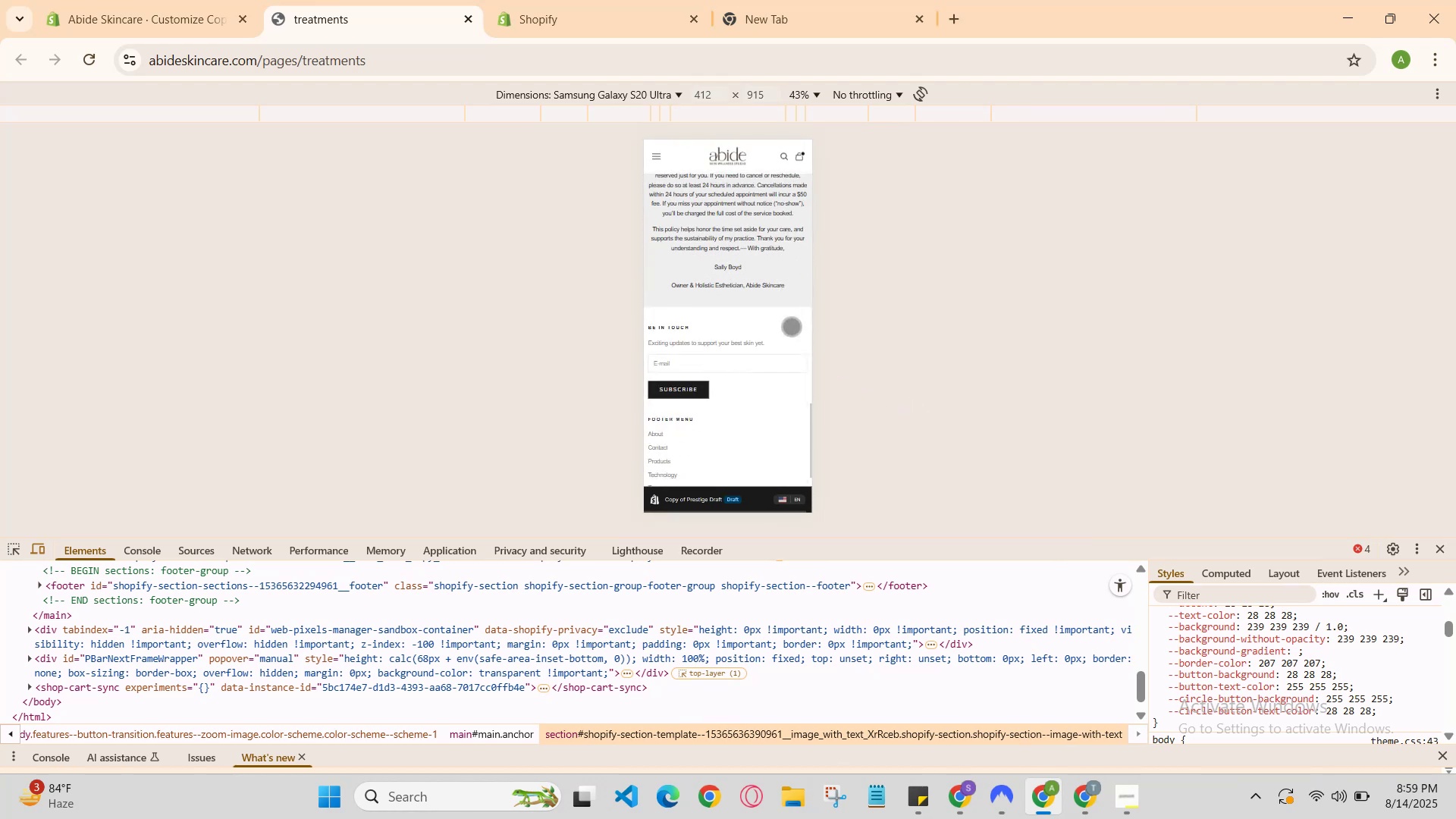 
scroll: coordinate [791, 333], scroll_direction: up, amount: 8.0
 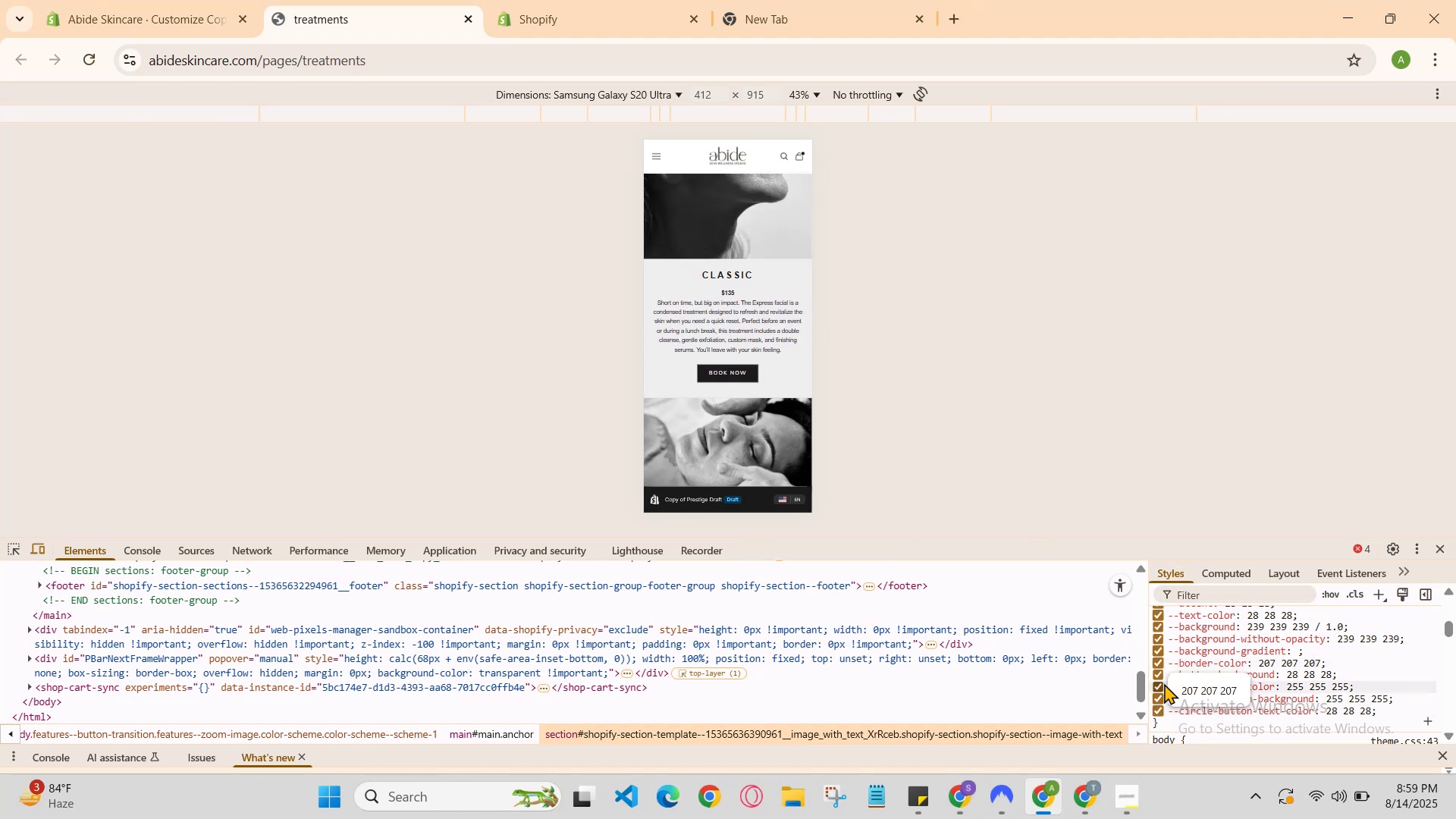 
left_click([1159, 690])
 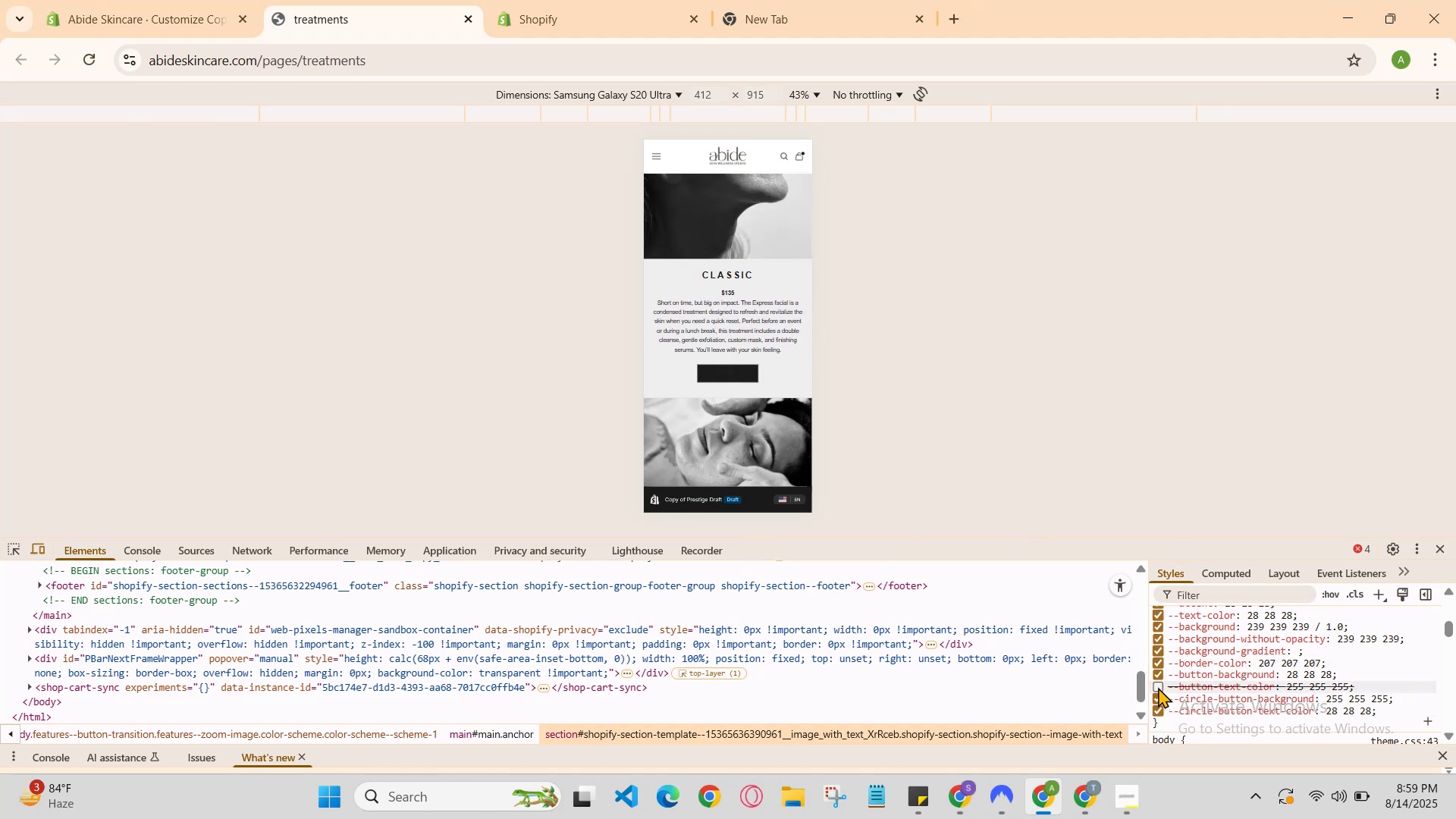 
left_click([1158, 687])
 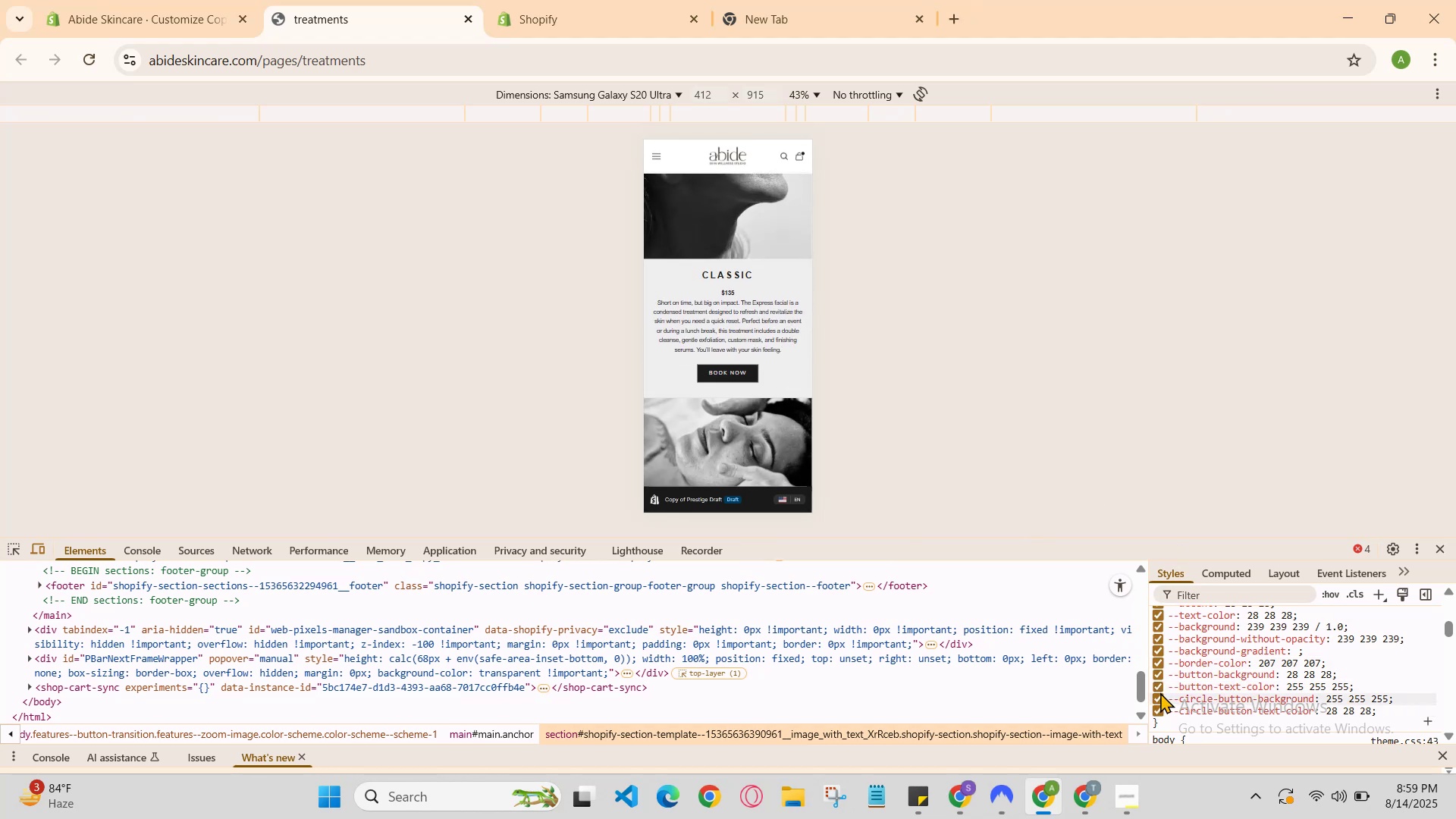 
left_click([1160, 692])
 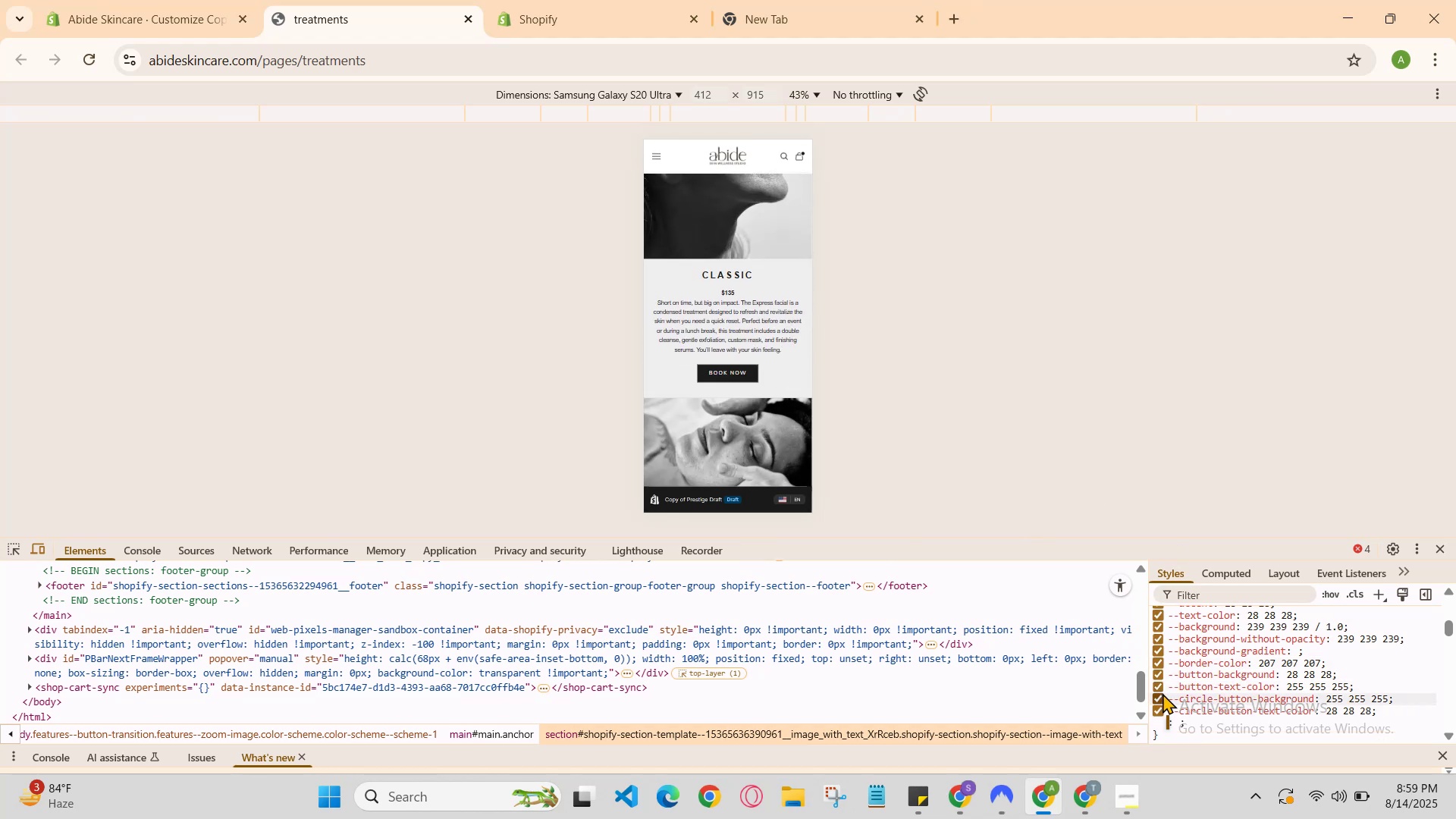 
left_click([1163, 693])
 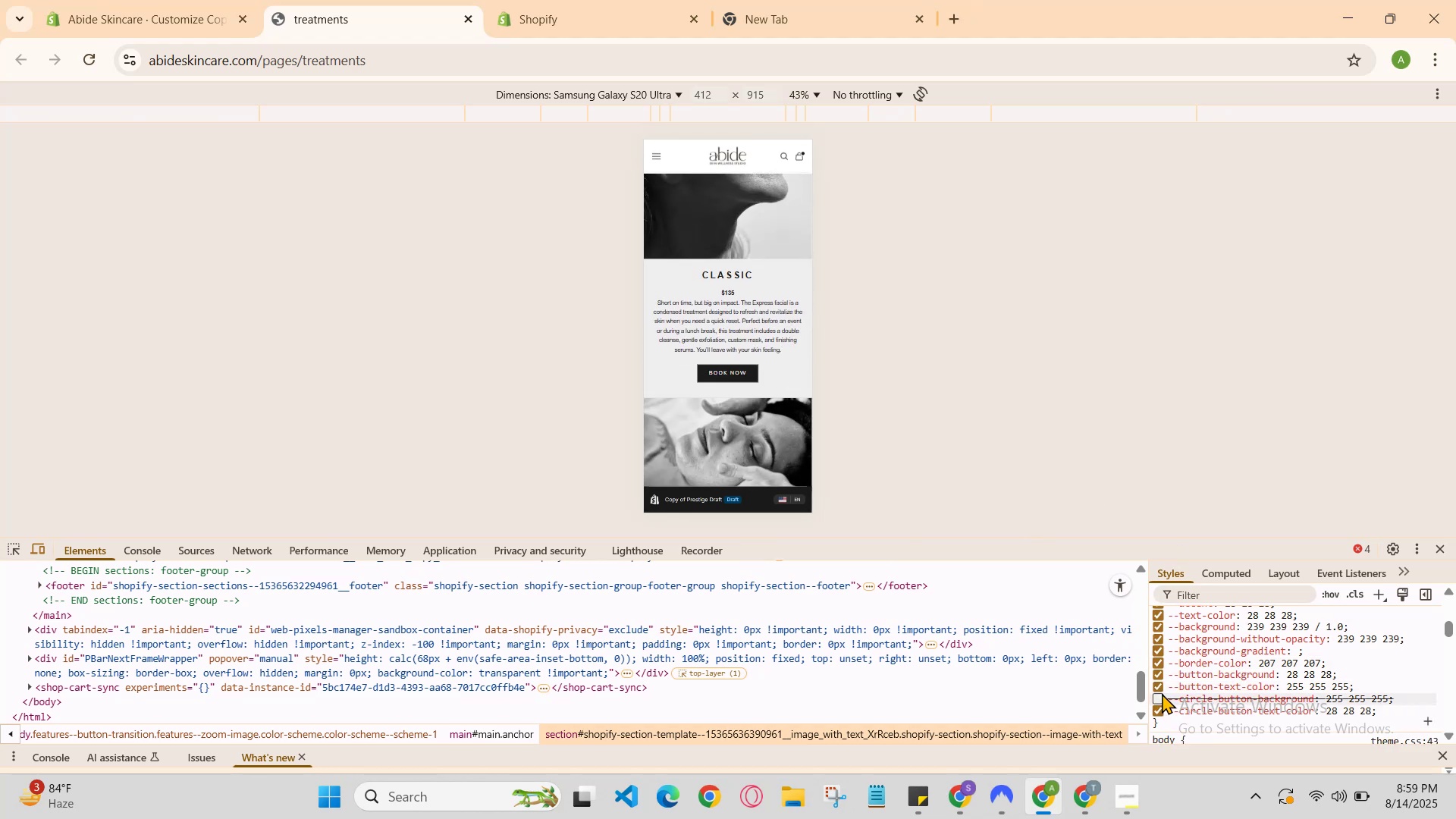 
left_click([1162, 693])
 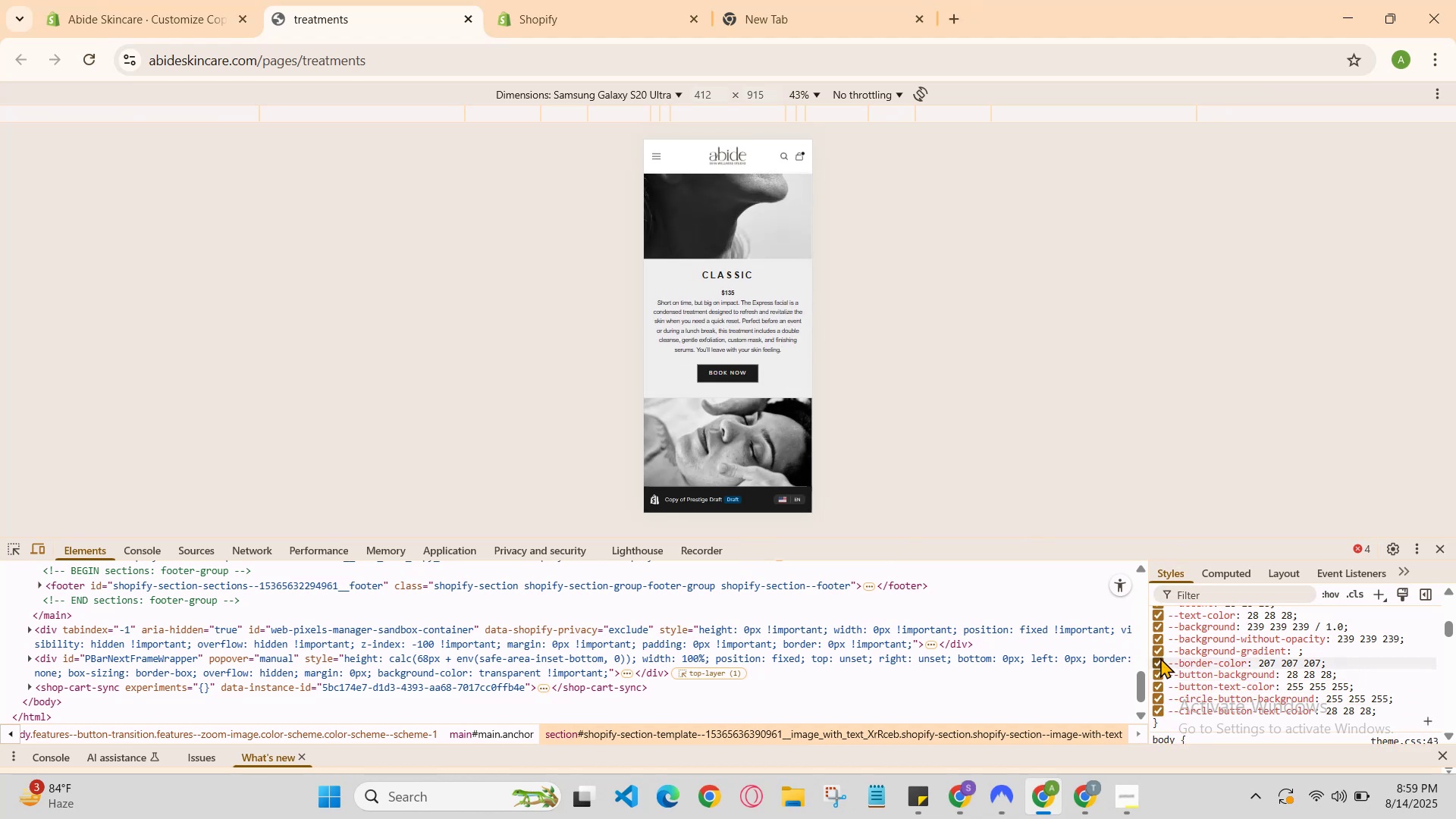 
left_click([1160, 657])
 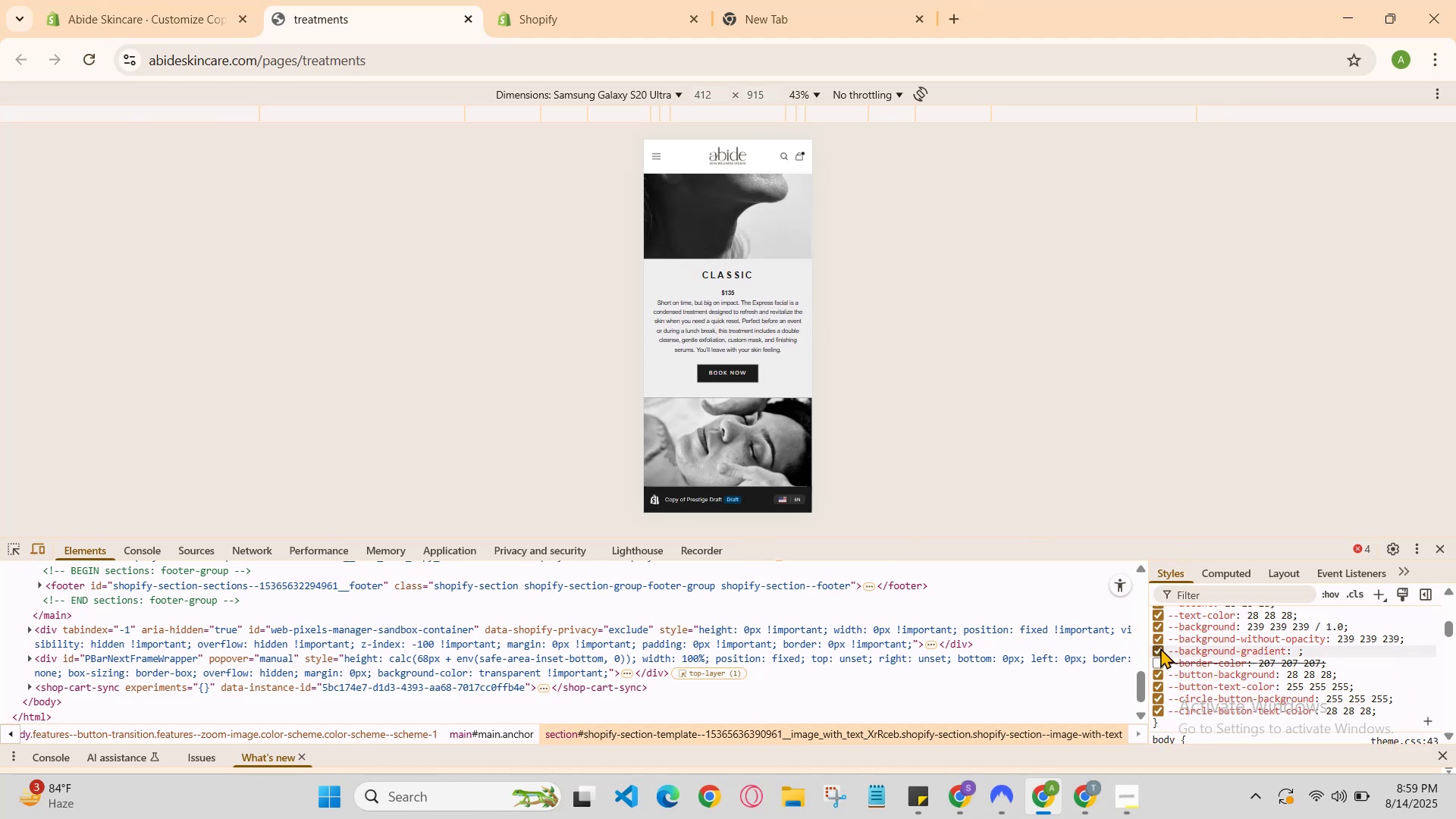 
left_click([1160, 648])
 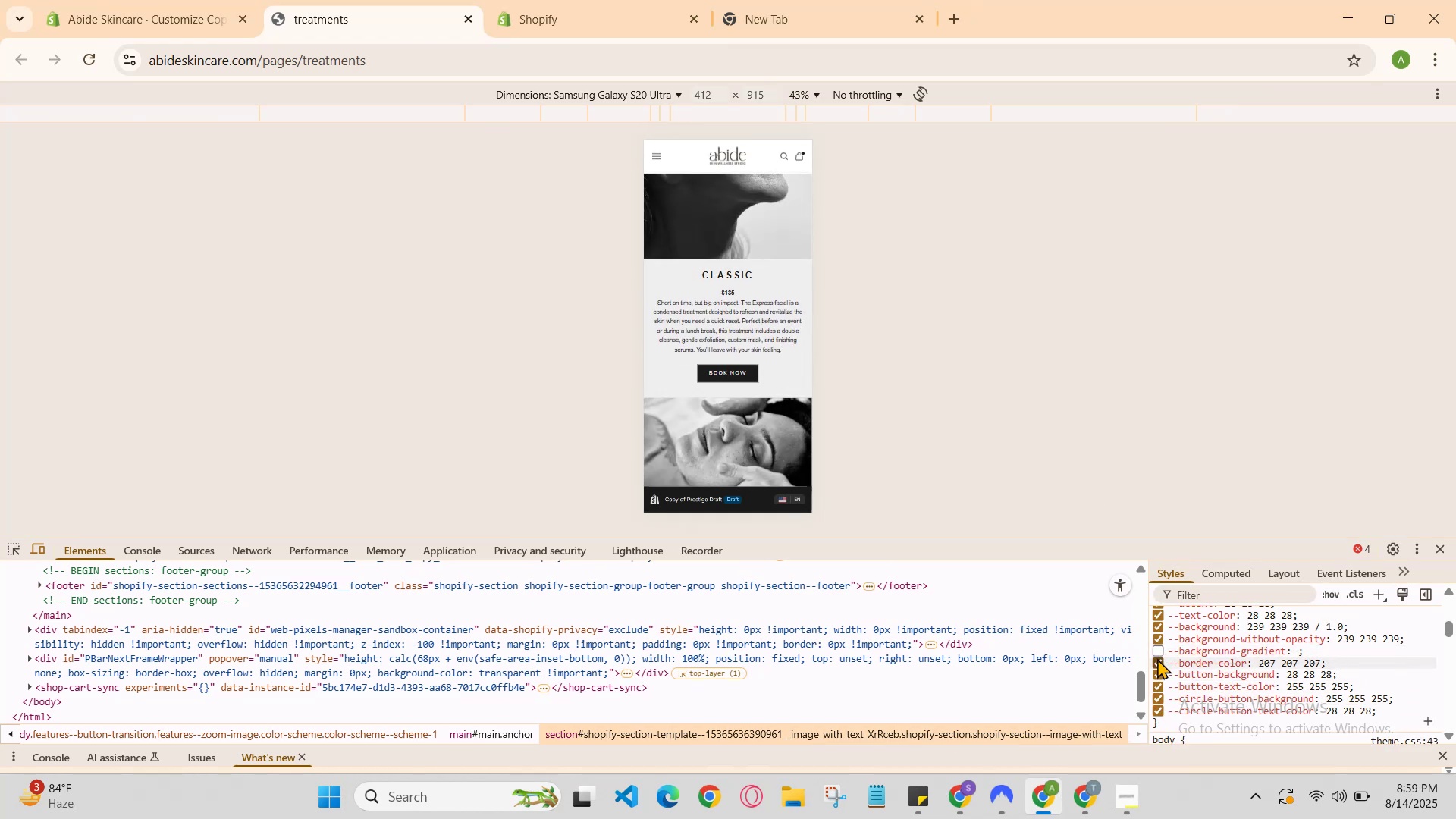 
left_click([1159, 651])
 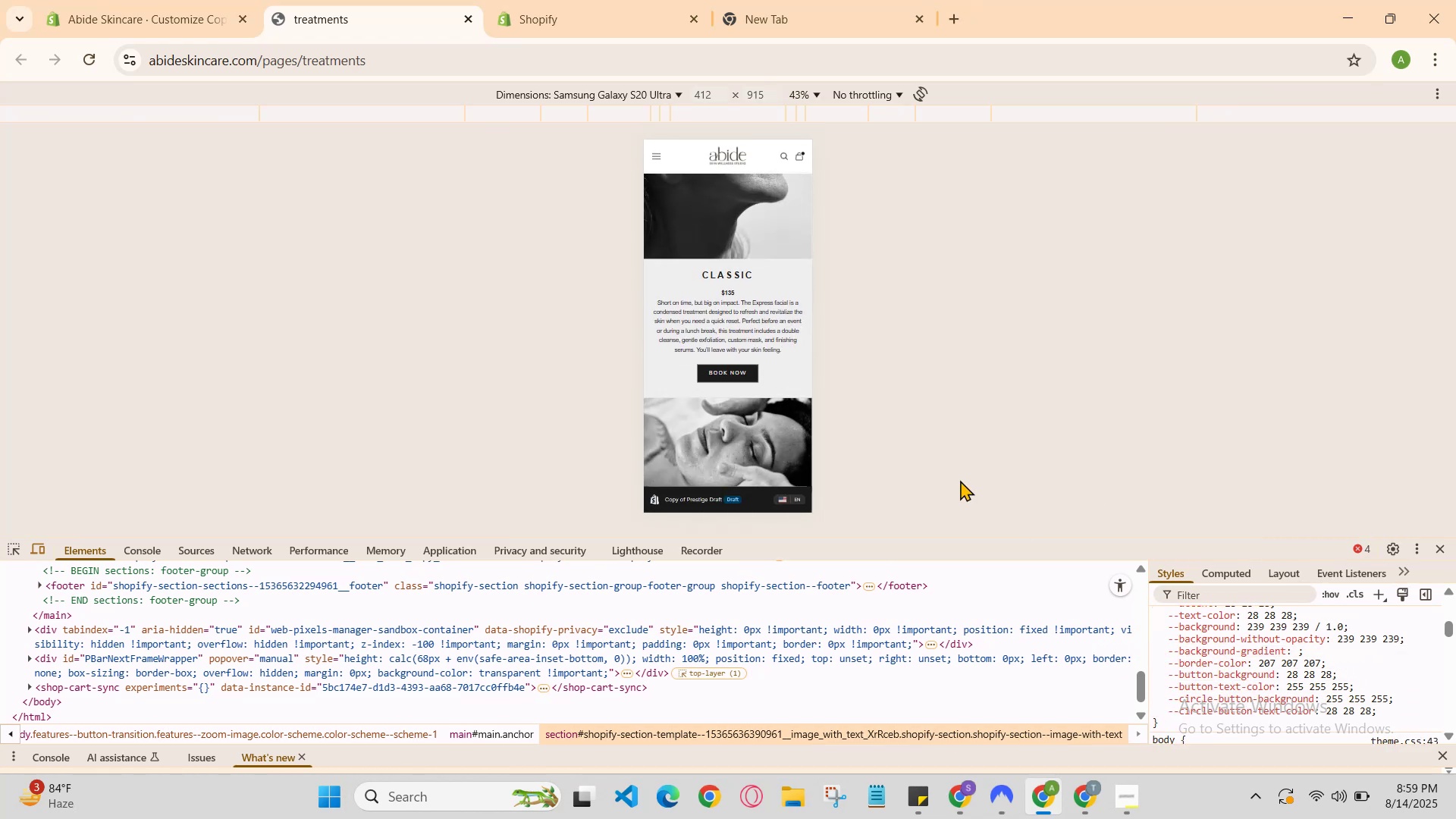 
scroll: coordinate [764, 403], scroll_direction: up, amount: 5.0
 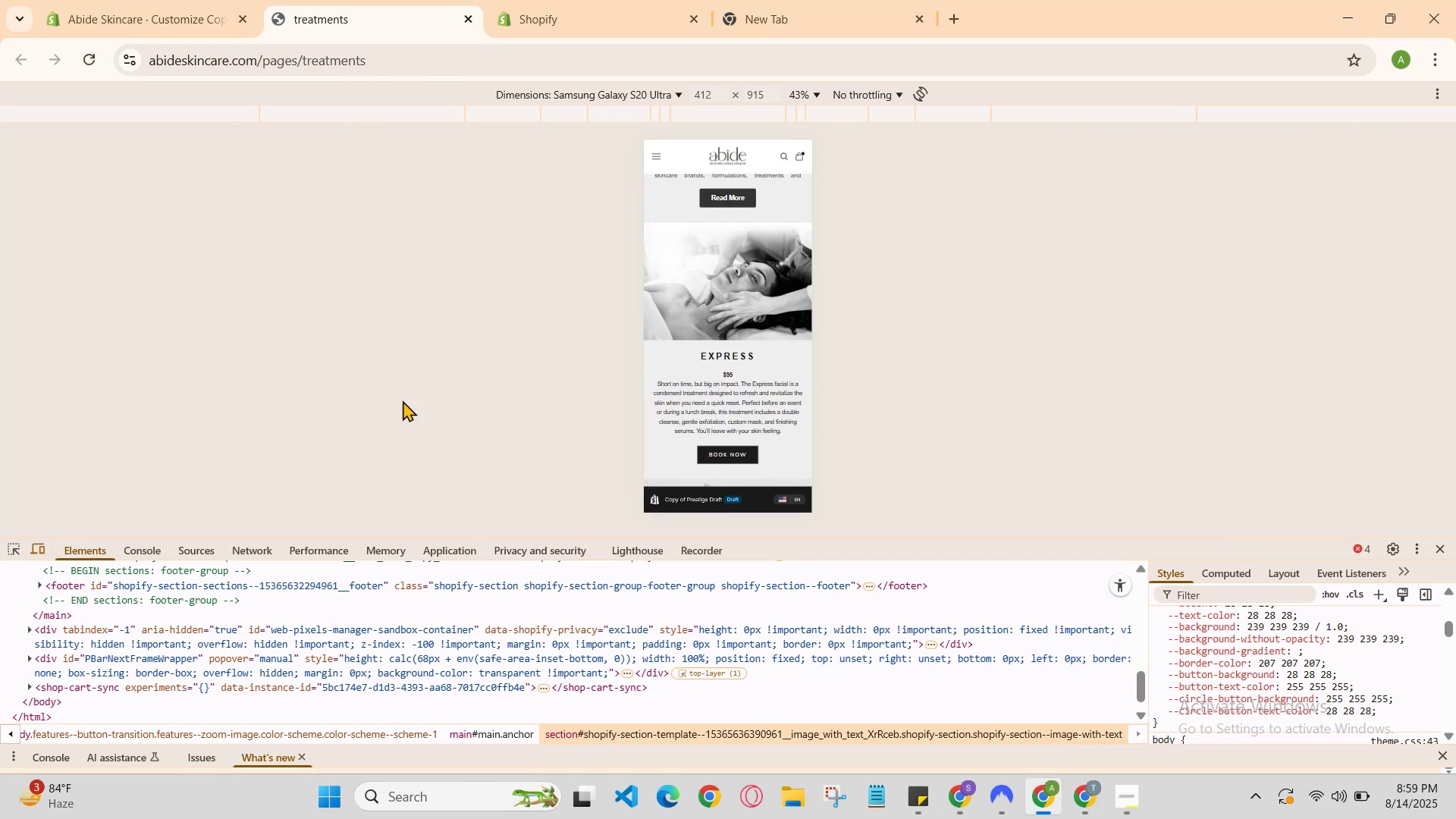 
scroll: coordinate [714, 378], scroll_direction: down, amount: 10.0
 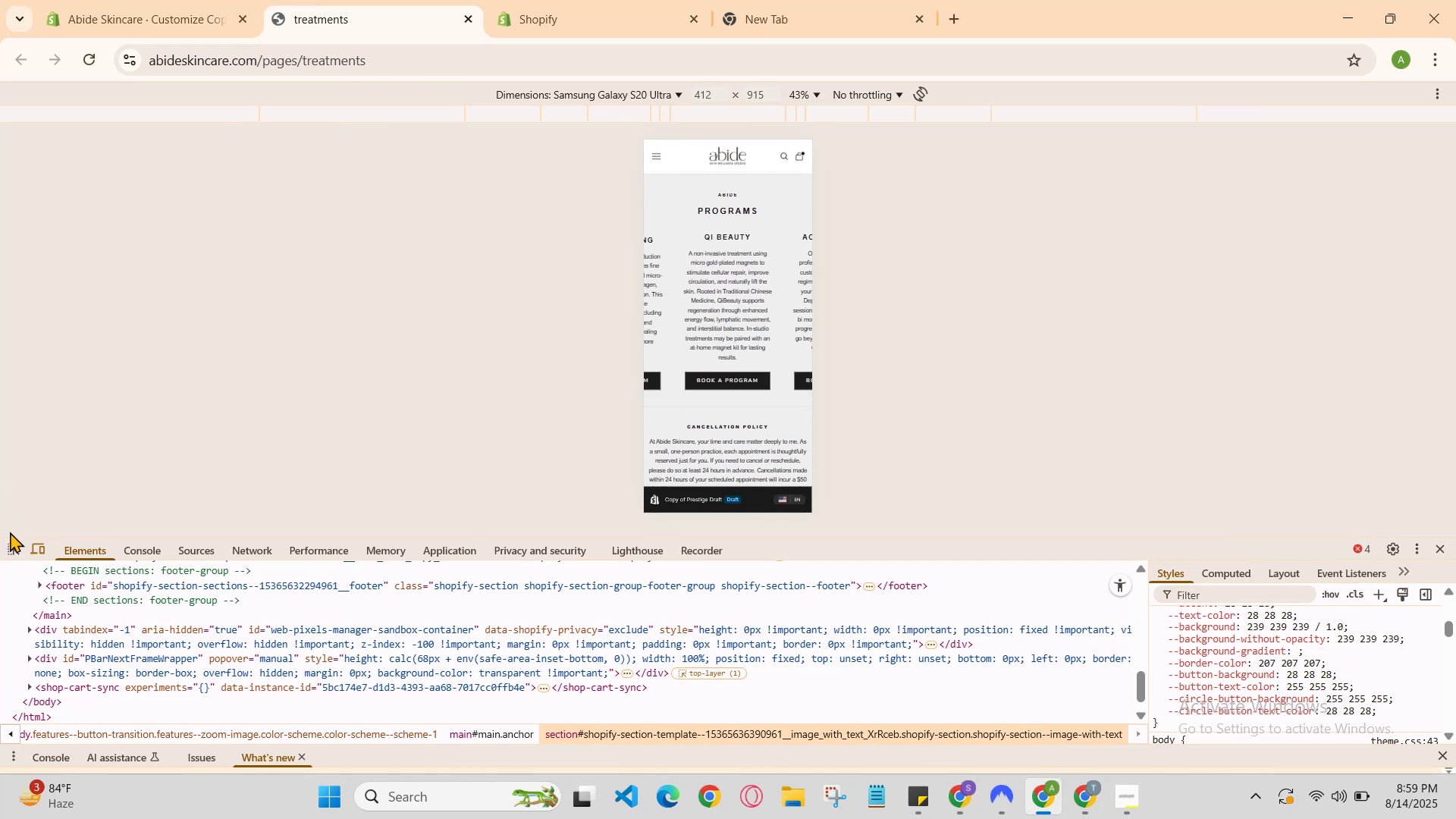 
left_click([11, 544])
 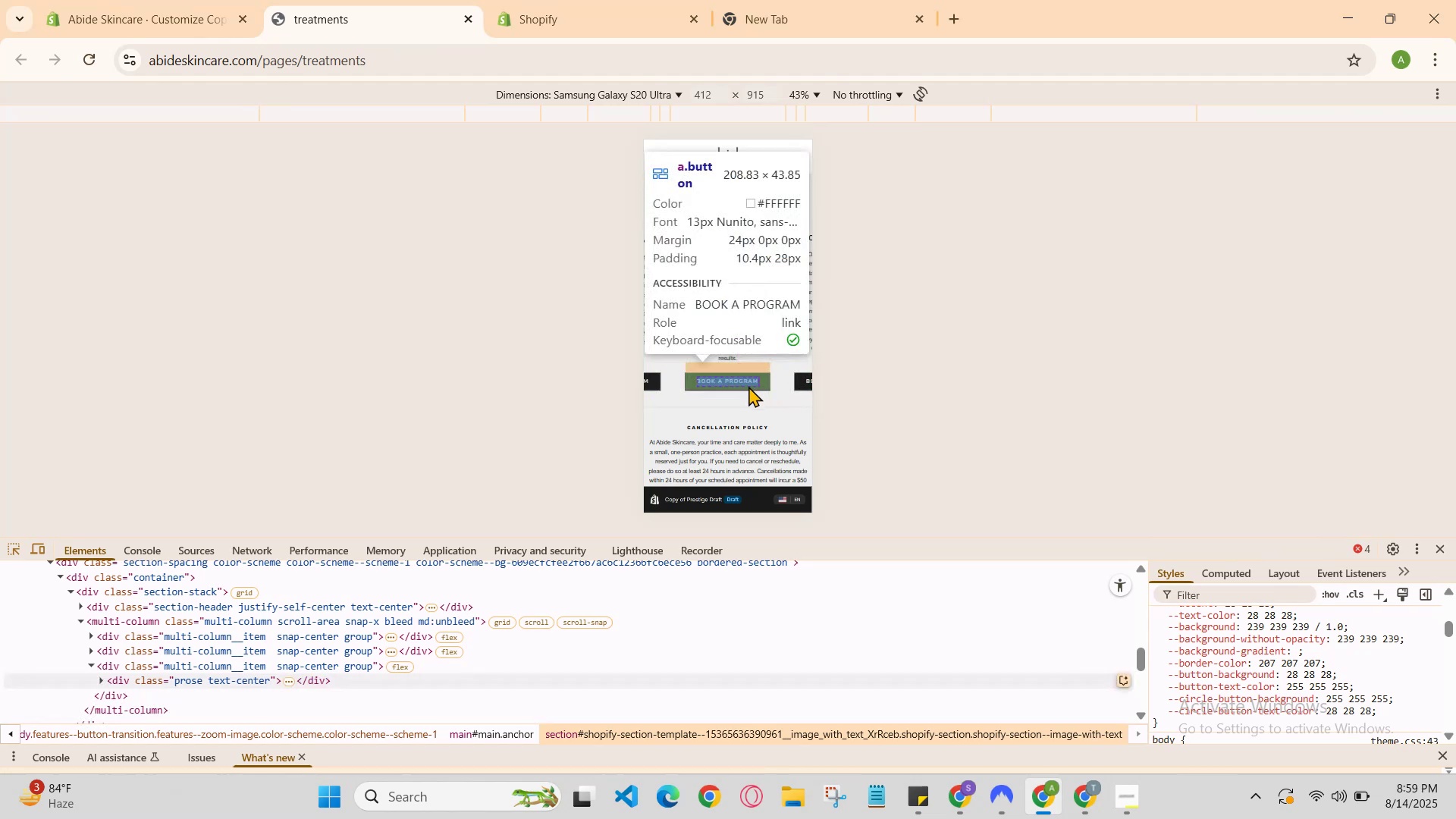 
wait(5.3)
 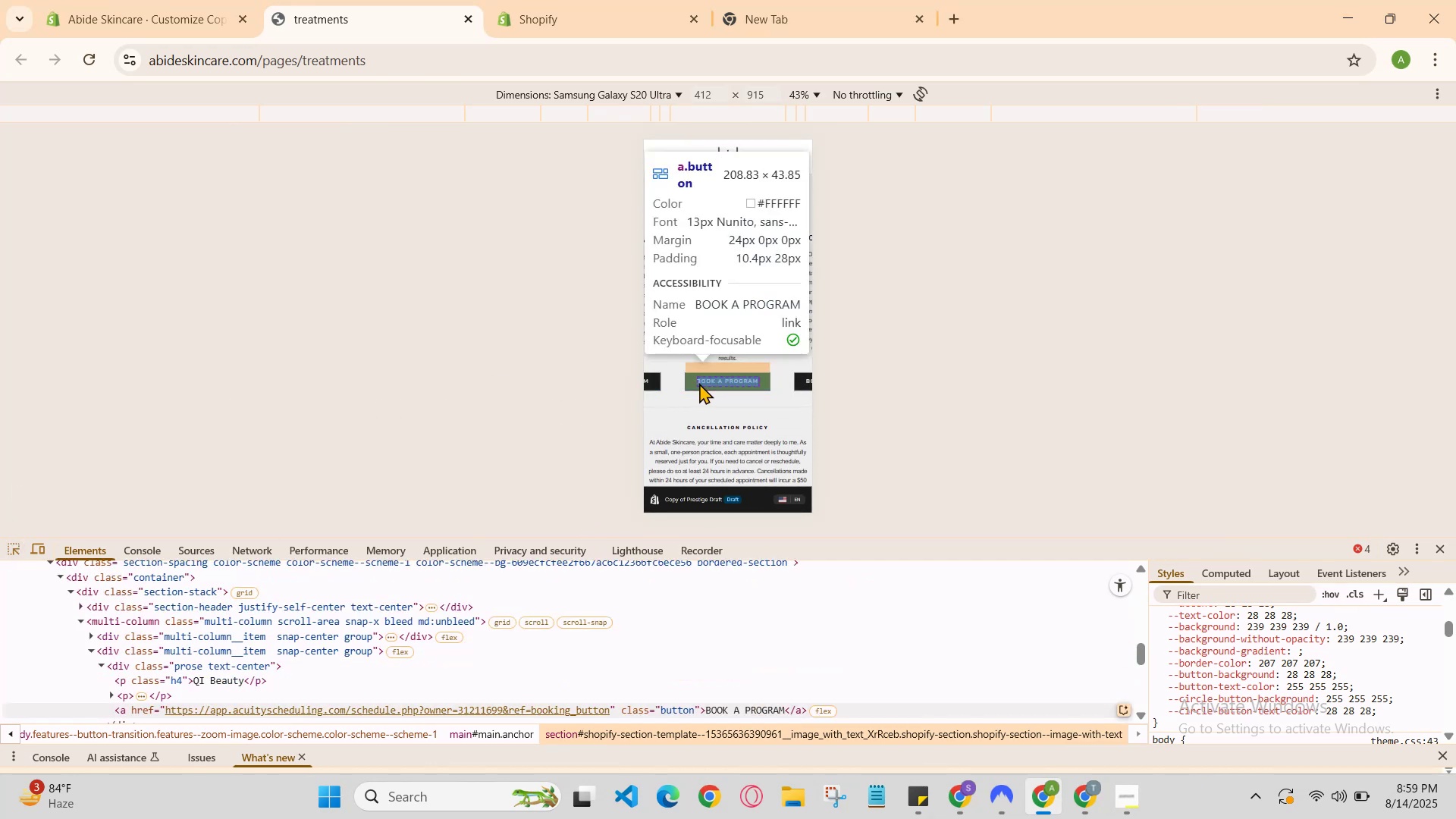 
mouse_move([677, 385])
 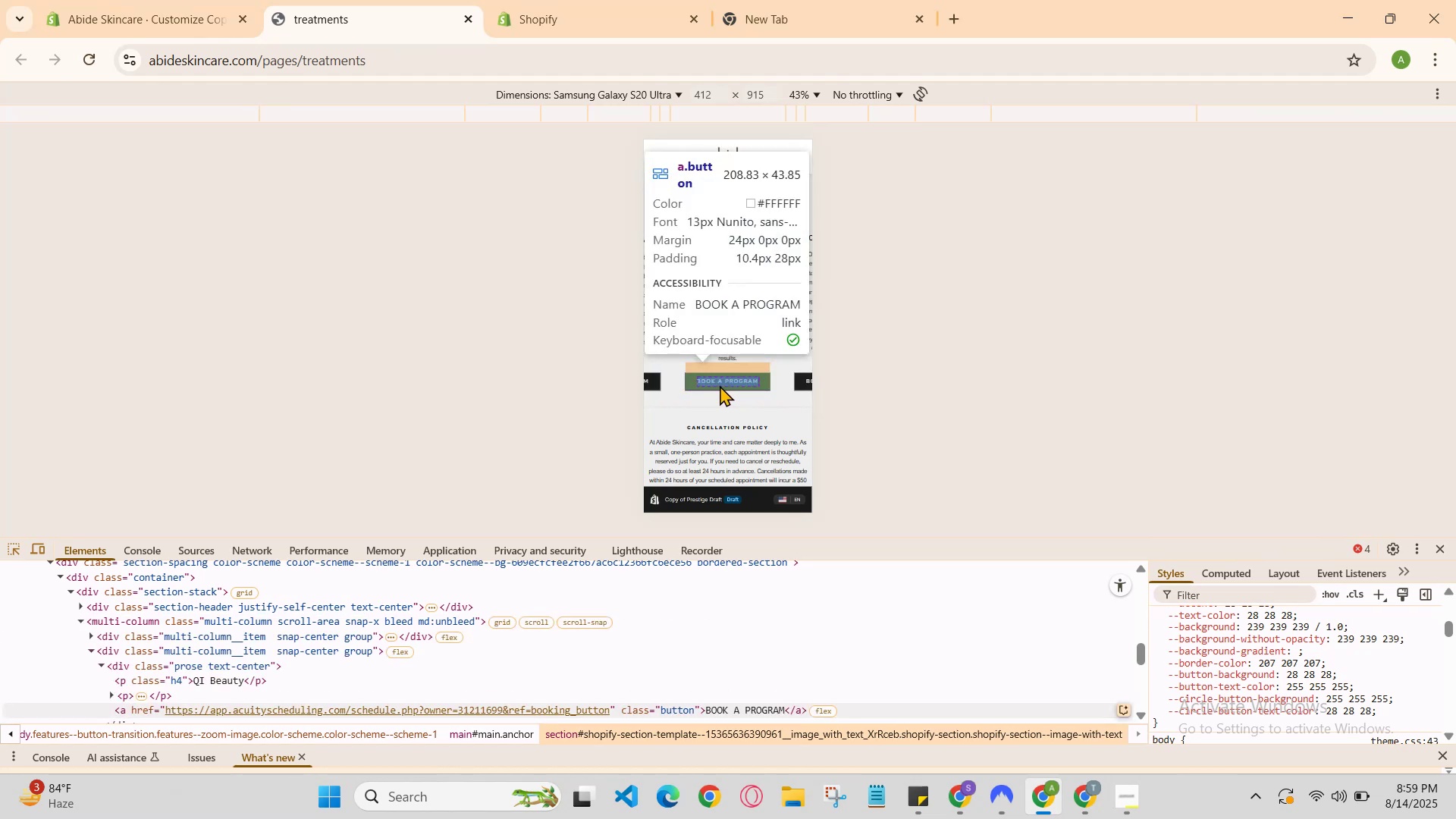 
mouse_move([777, 379])
 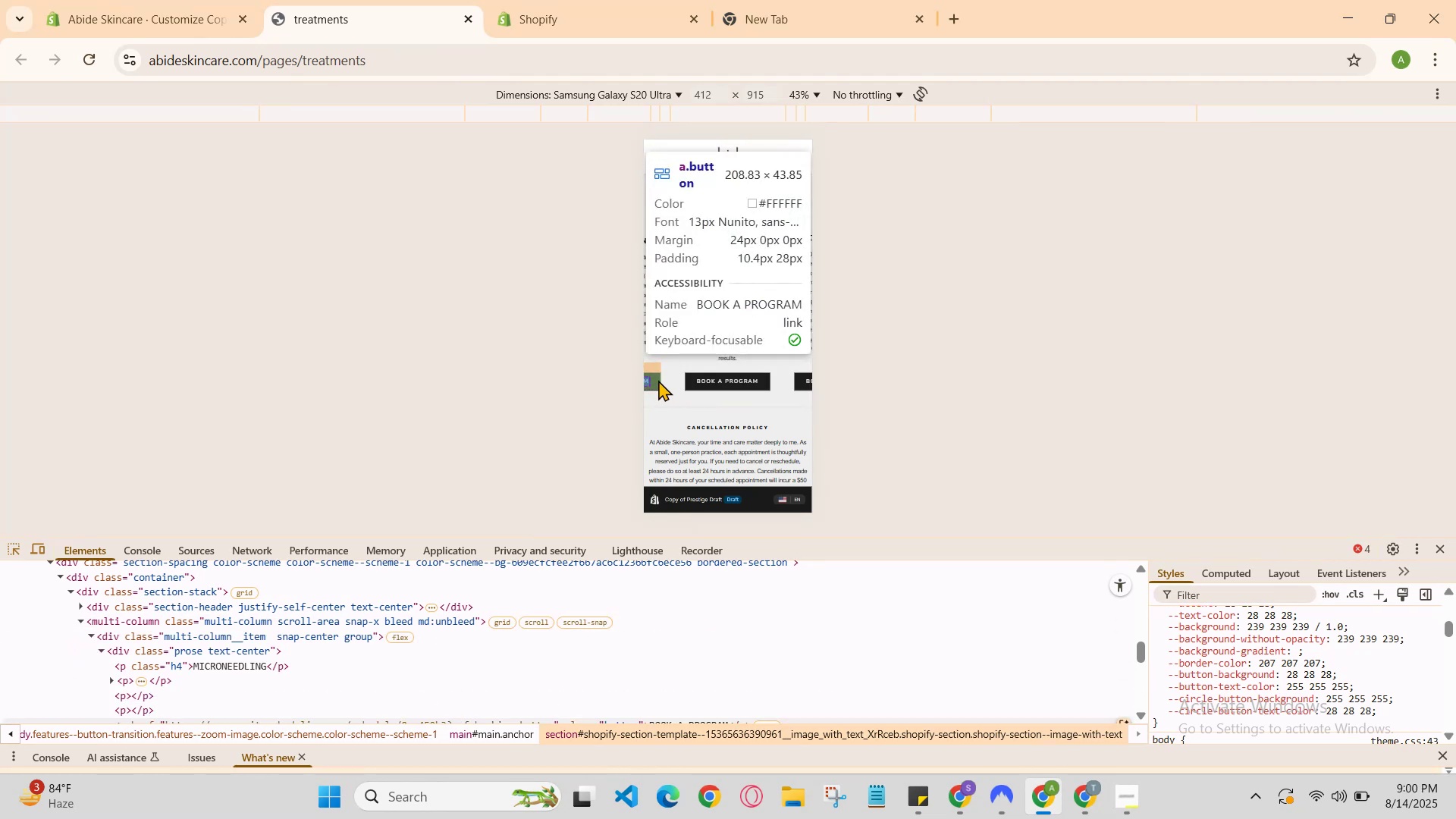 
wait(8.19)
 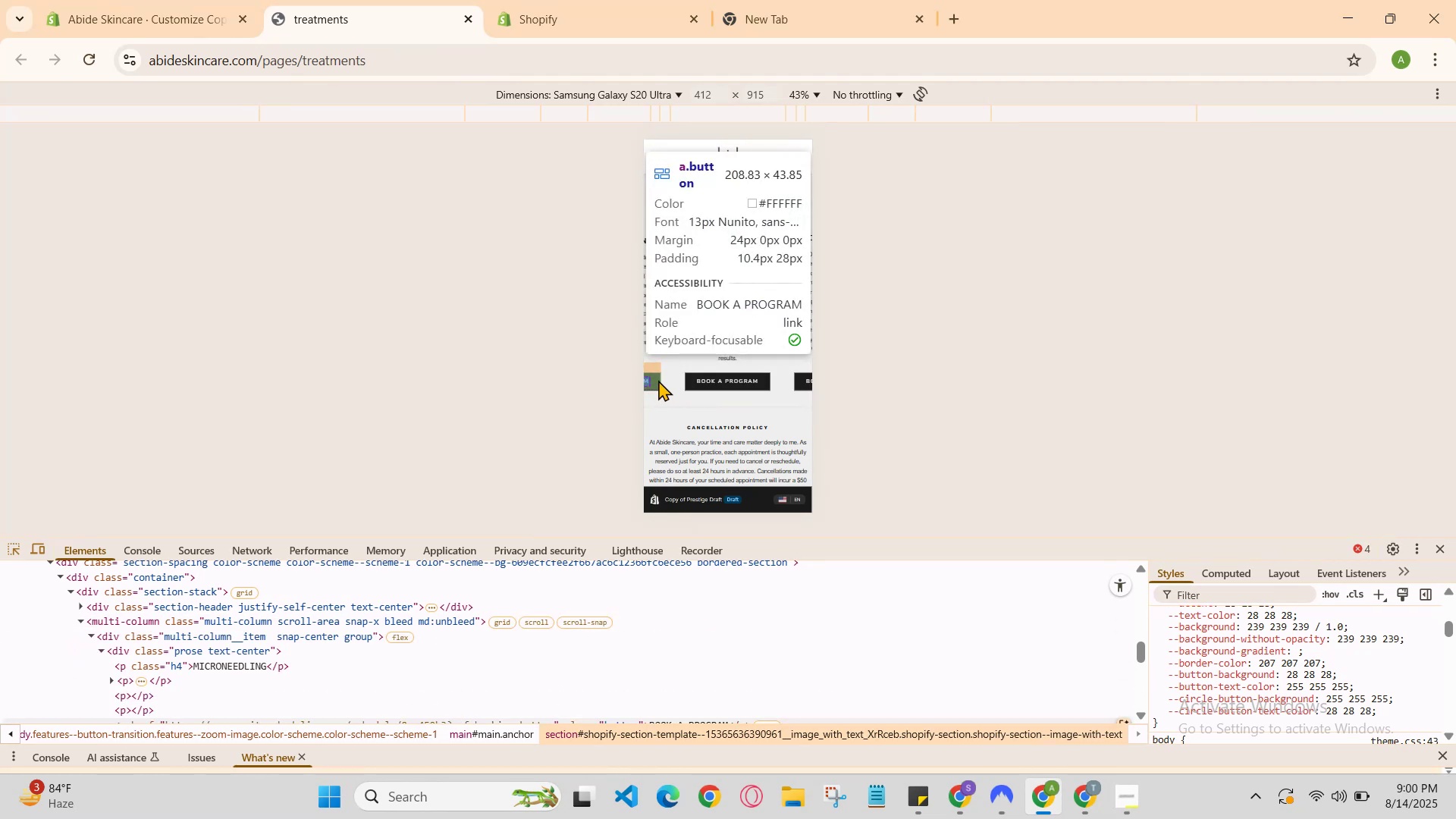 
left_click([974, 800])
 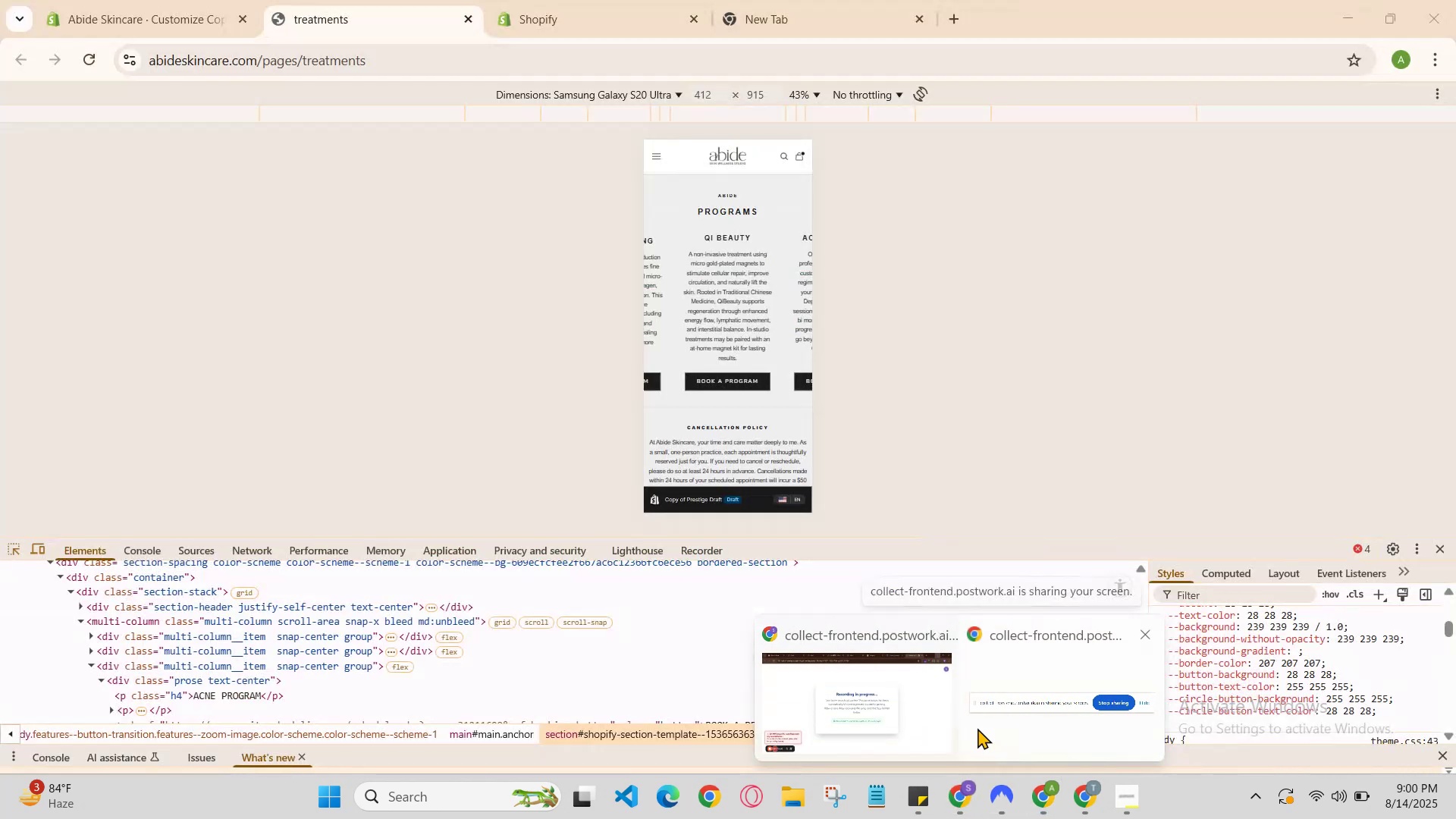 
left_click([889, 712])
 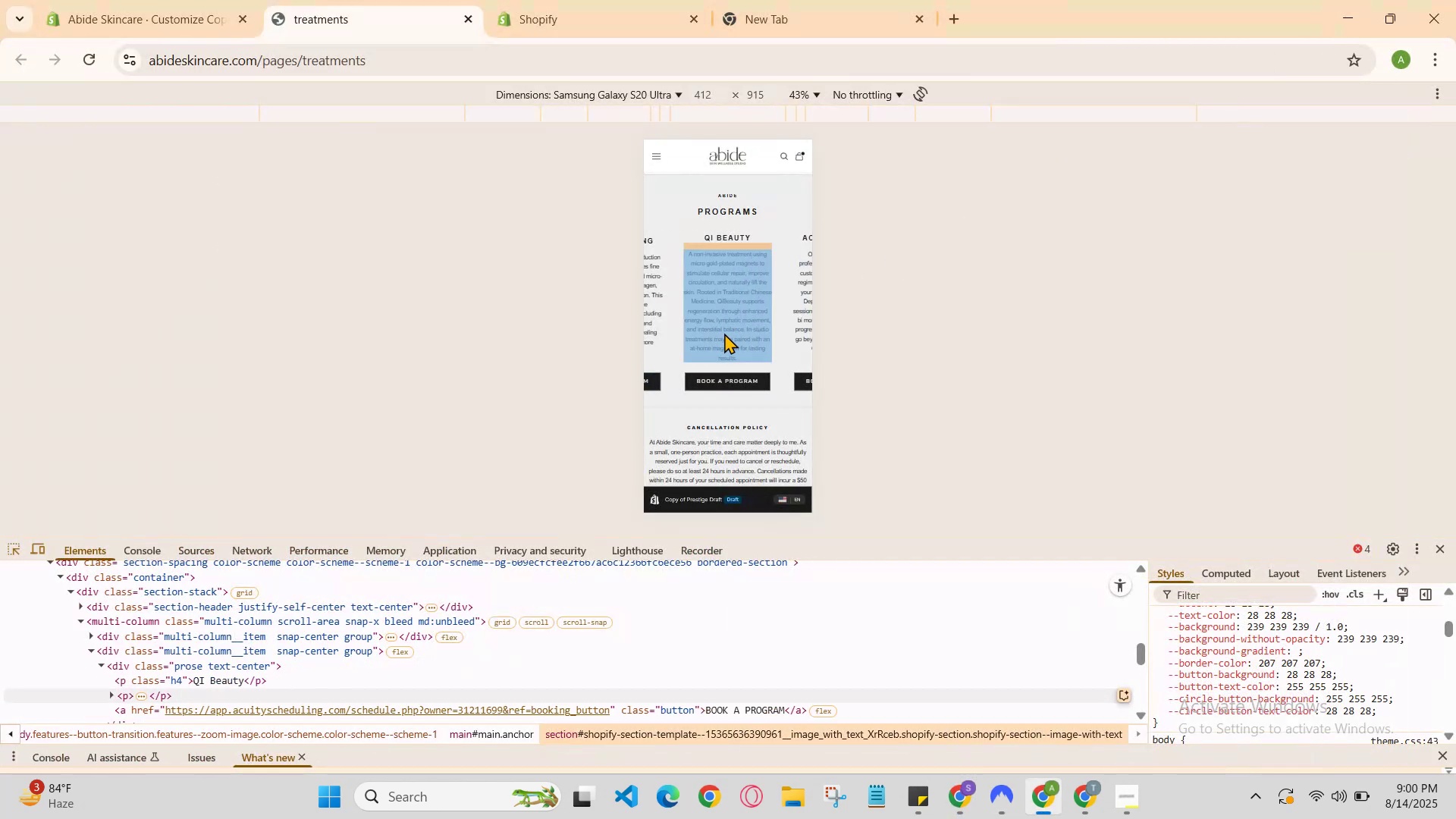 
left_click_drag(start_coordinate=[778, 316], to_coordinate=[732, 309])
 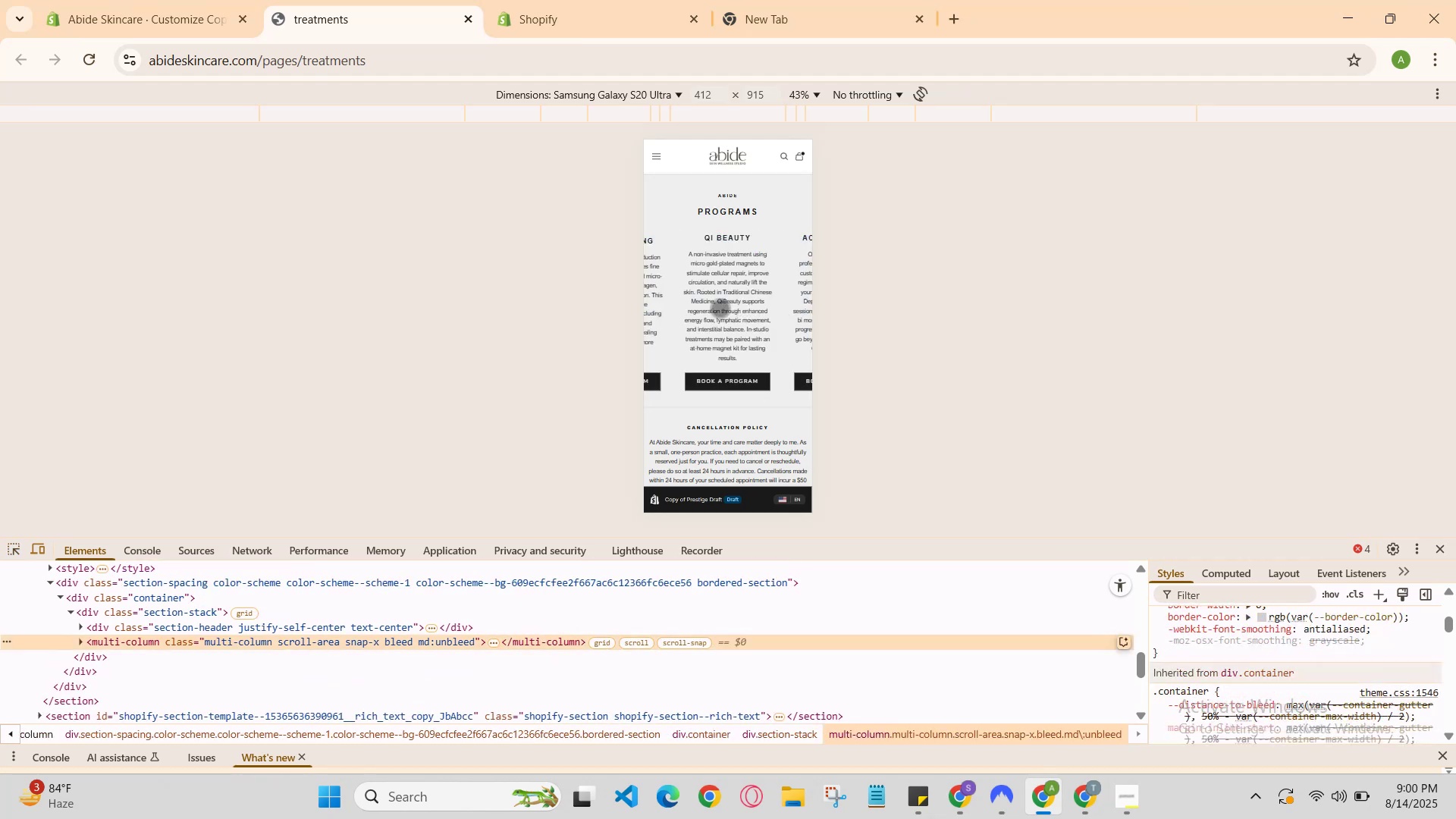 
left_click_drag(start_coordinate=[720, 308], to_coordinate=[684, 304])
 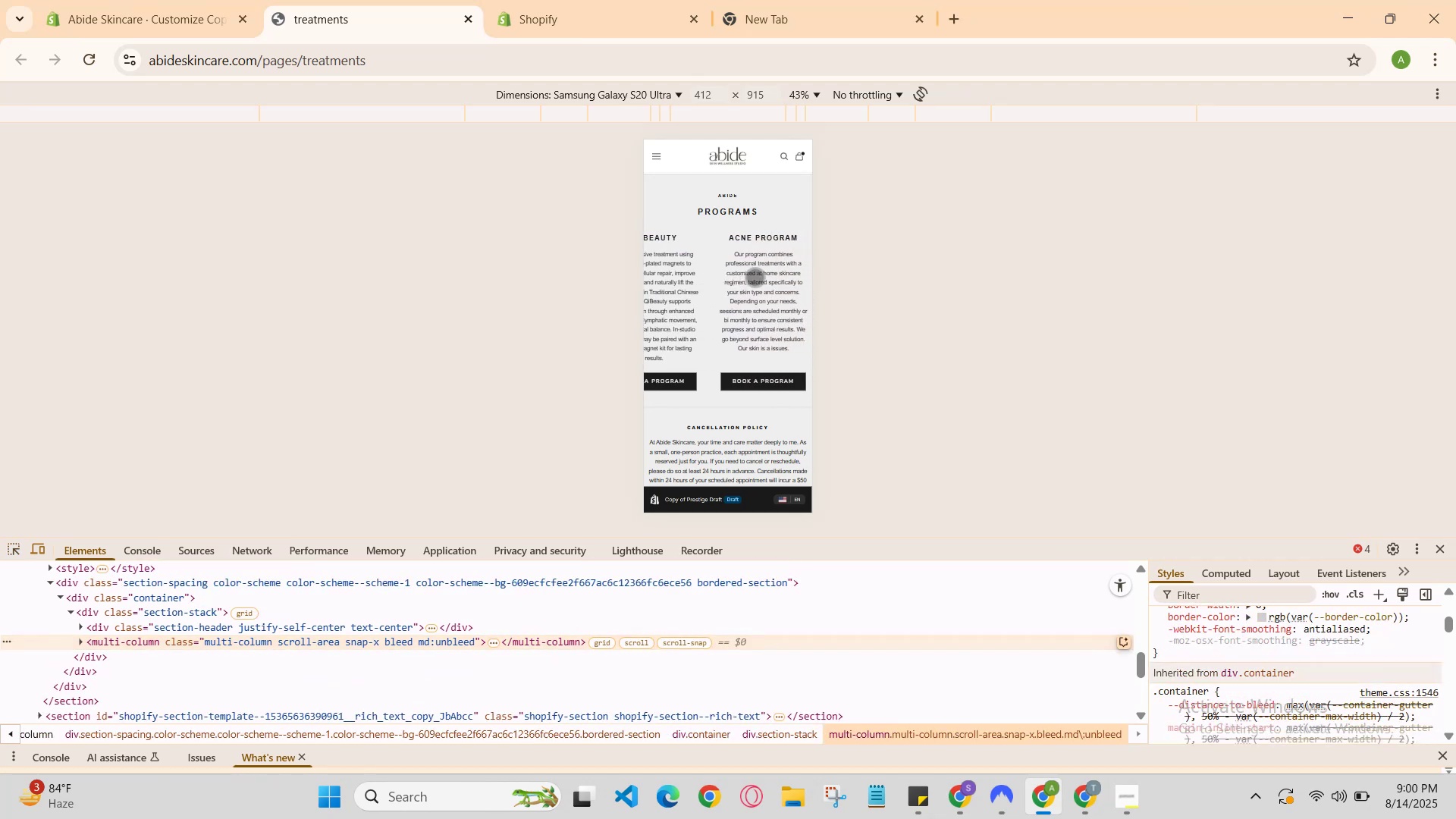 
left_click_drag(start_coordinate=[766, 277], to_coordinate=[676, 293])
 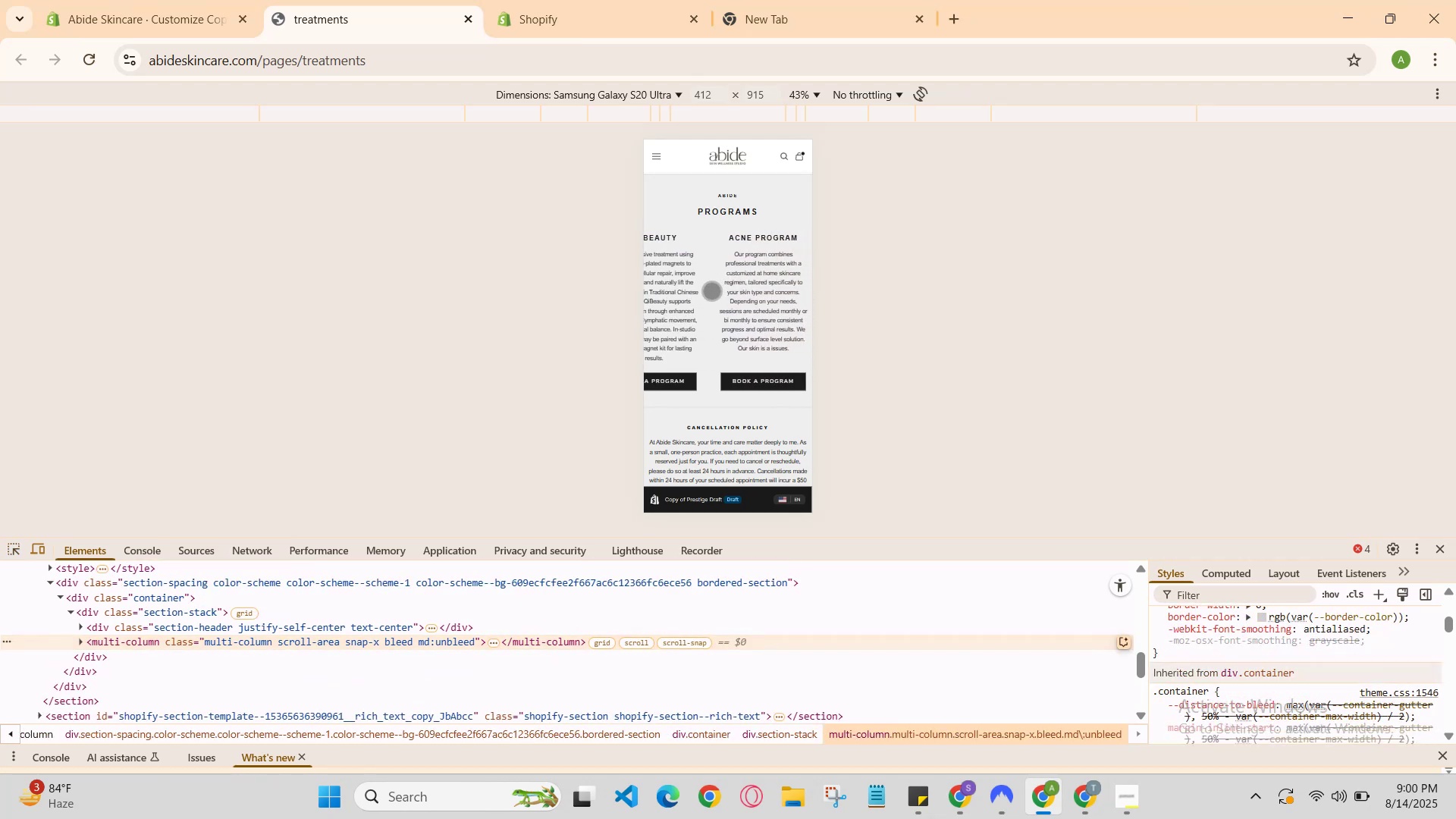 
left_click_drag(start_coordinate=[709, 290], to_coordinate=[753, 293])
 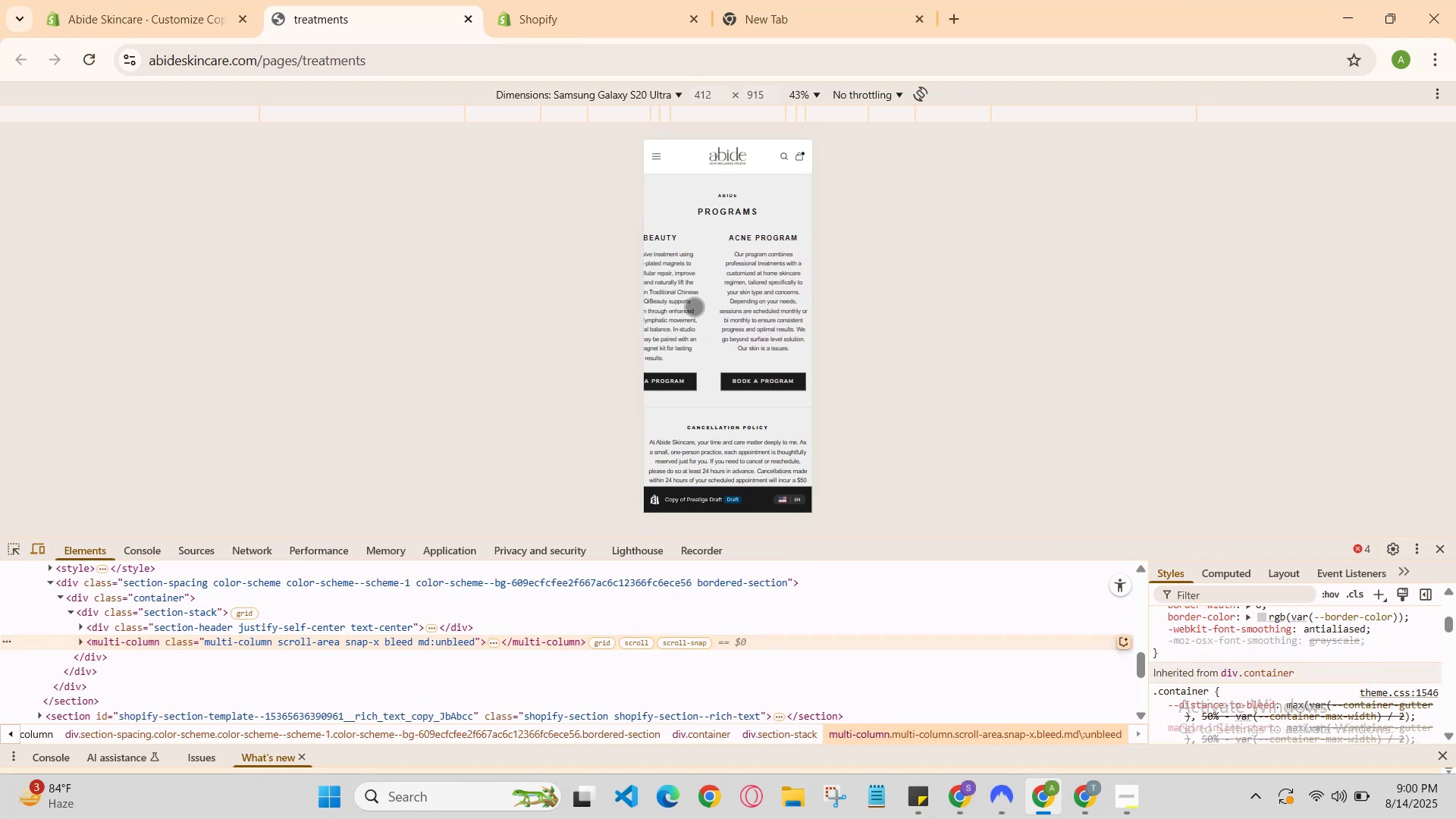 
left_click_drag(start_coordinate=[669, 307], to_coordinate=[744, 307])
 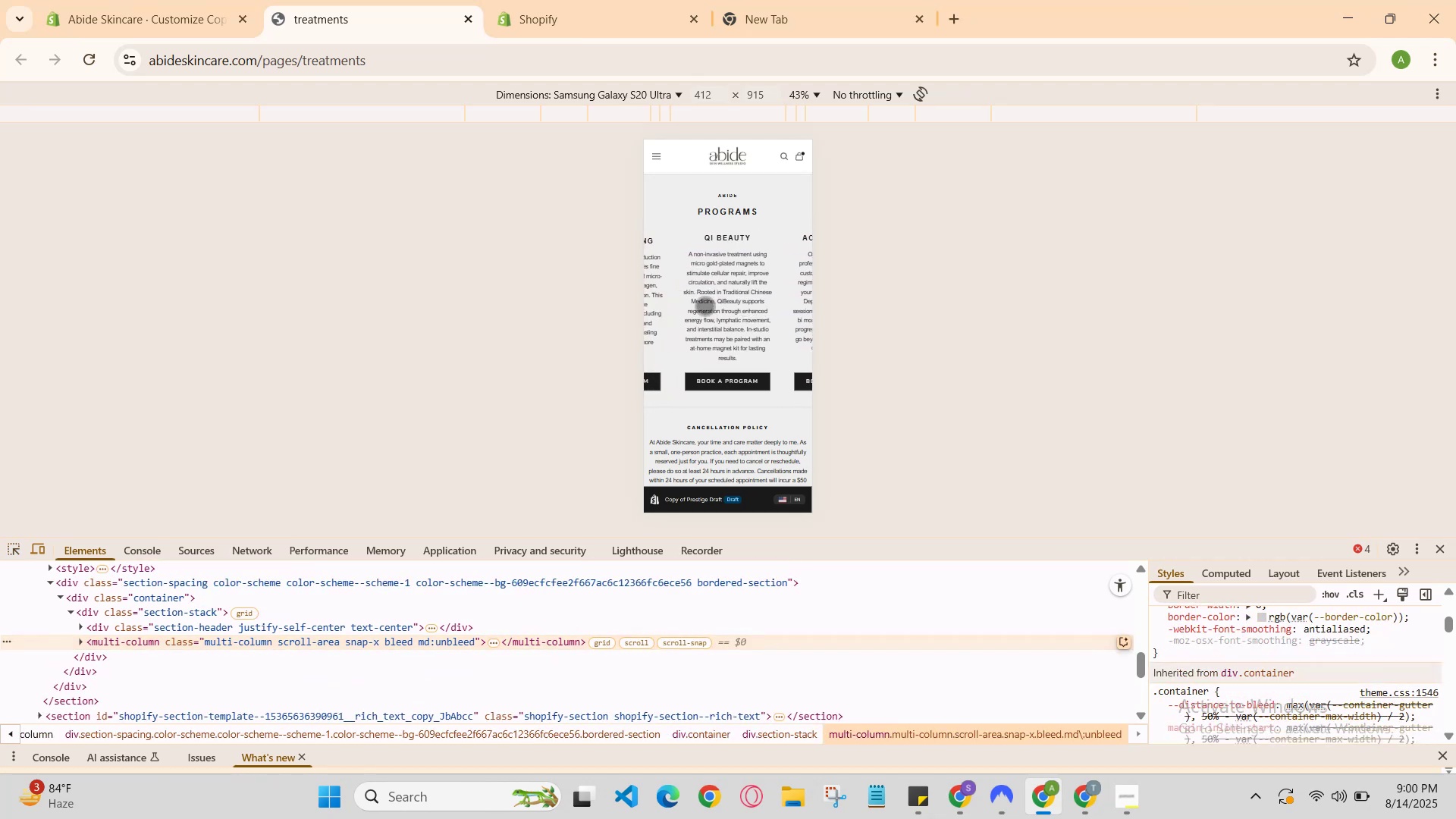 
left_click_drag(start_coordinate=[692, 306], to_coordinate=[755, 293])
 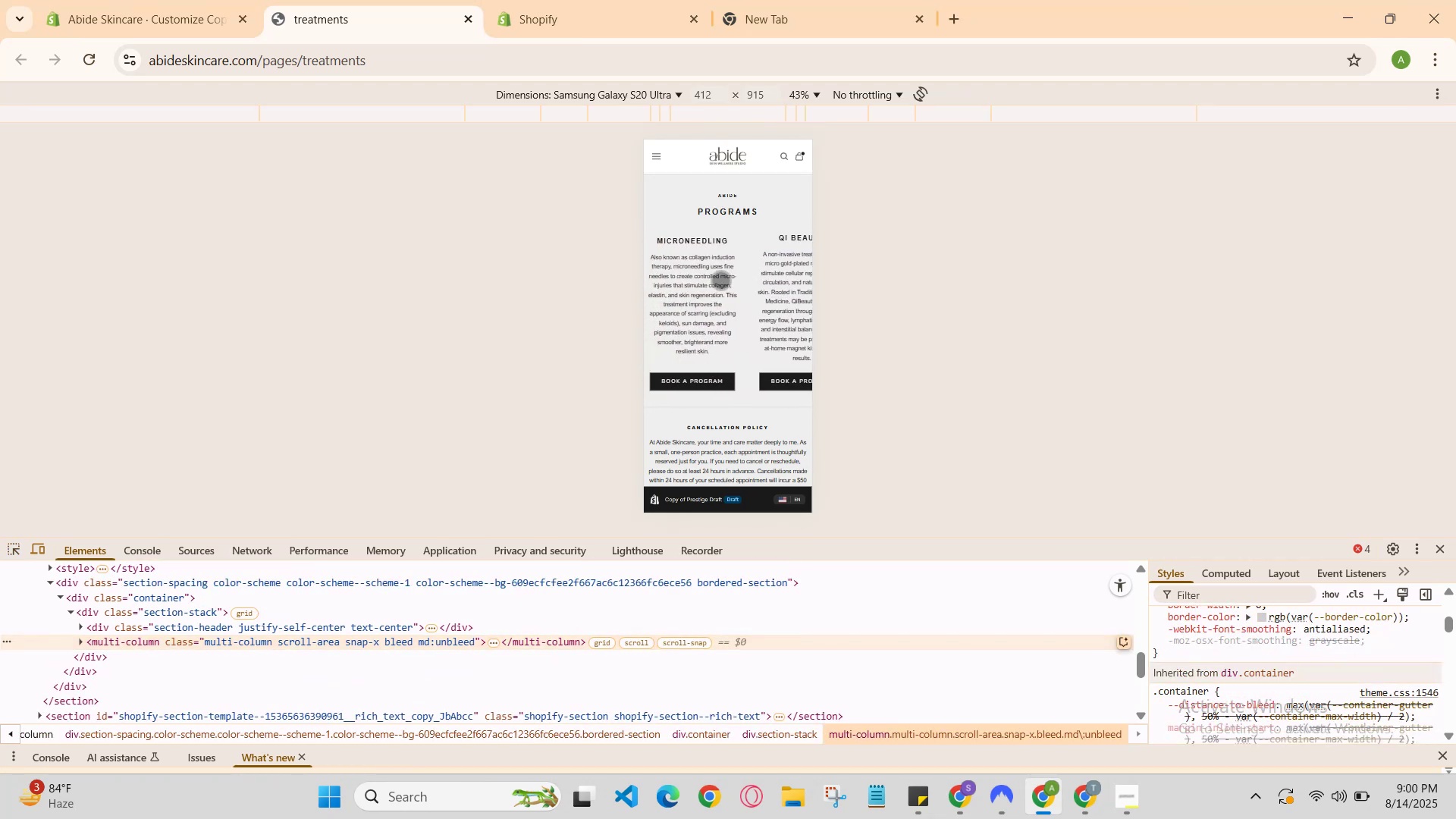 
left_click_drag(start_coordinate=[704, 281], to_coordinate=[759, 291])
 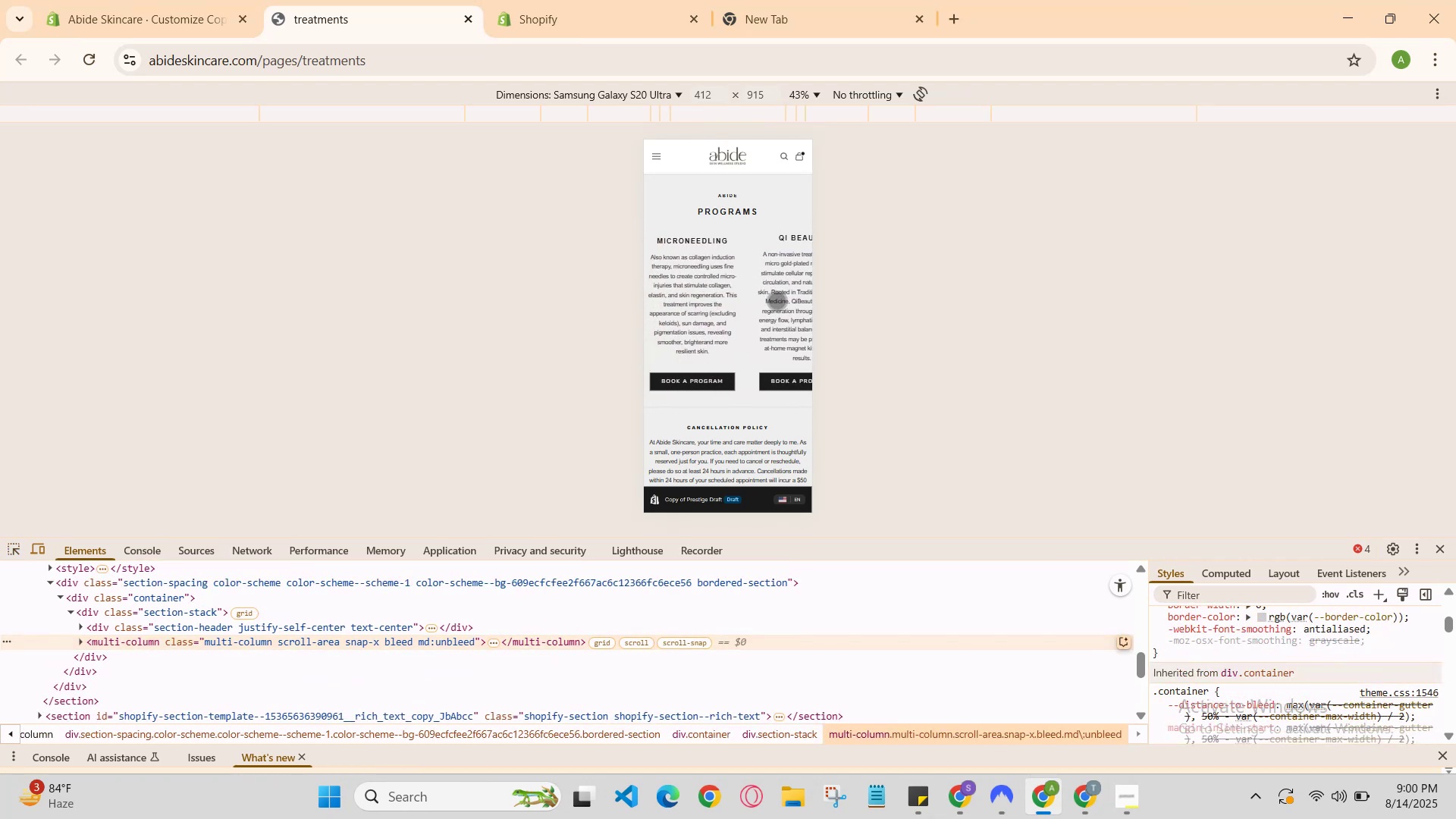 
left_click_drag(start_coordinate=[788, 305], to_coordinate=[674, 310])
 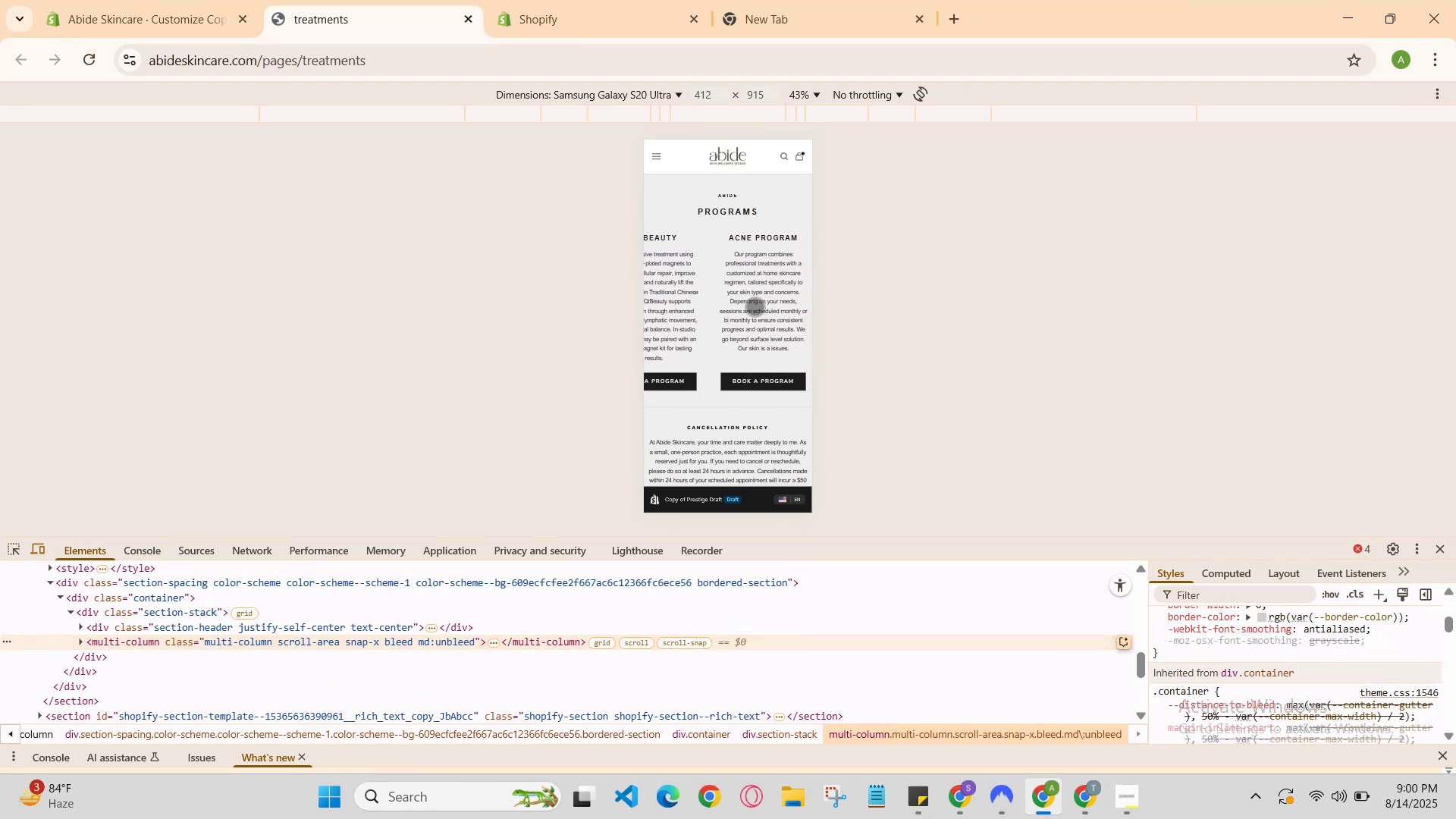 
left_click_drag(start_coordinate=[755, 311], to_coordinate=[651, 320])
 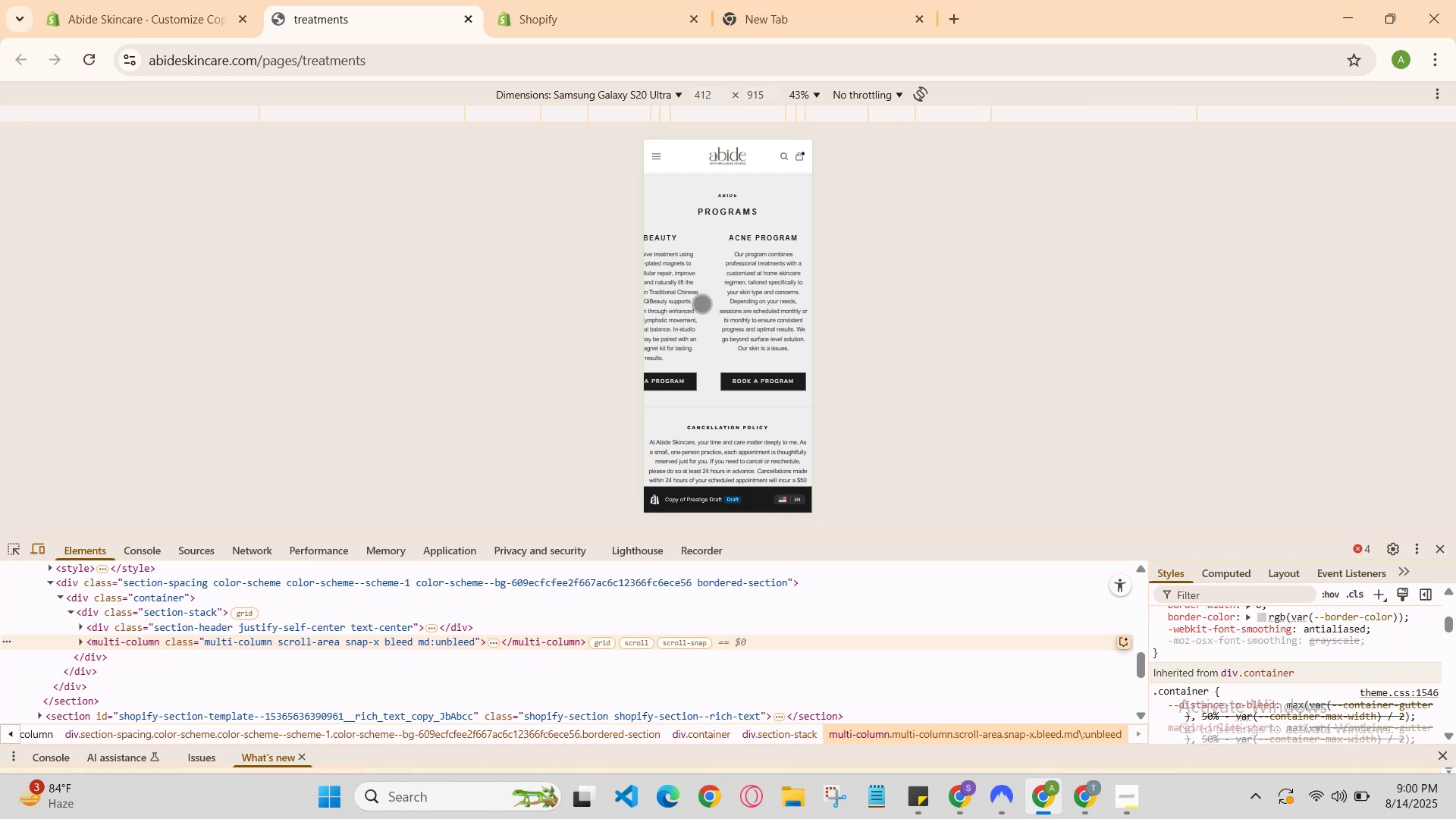 
scroll: coordinate [710, 300], scroll_direction: down, amount: 3.0
 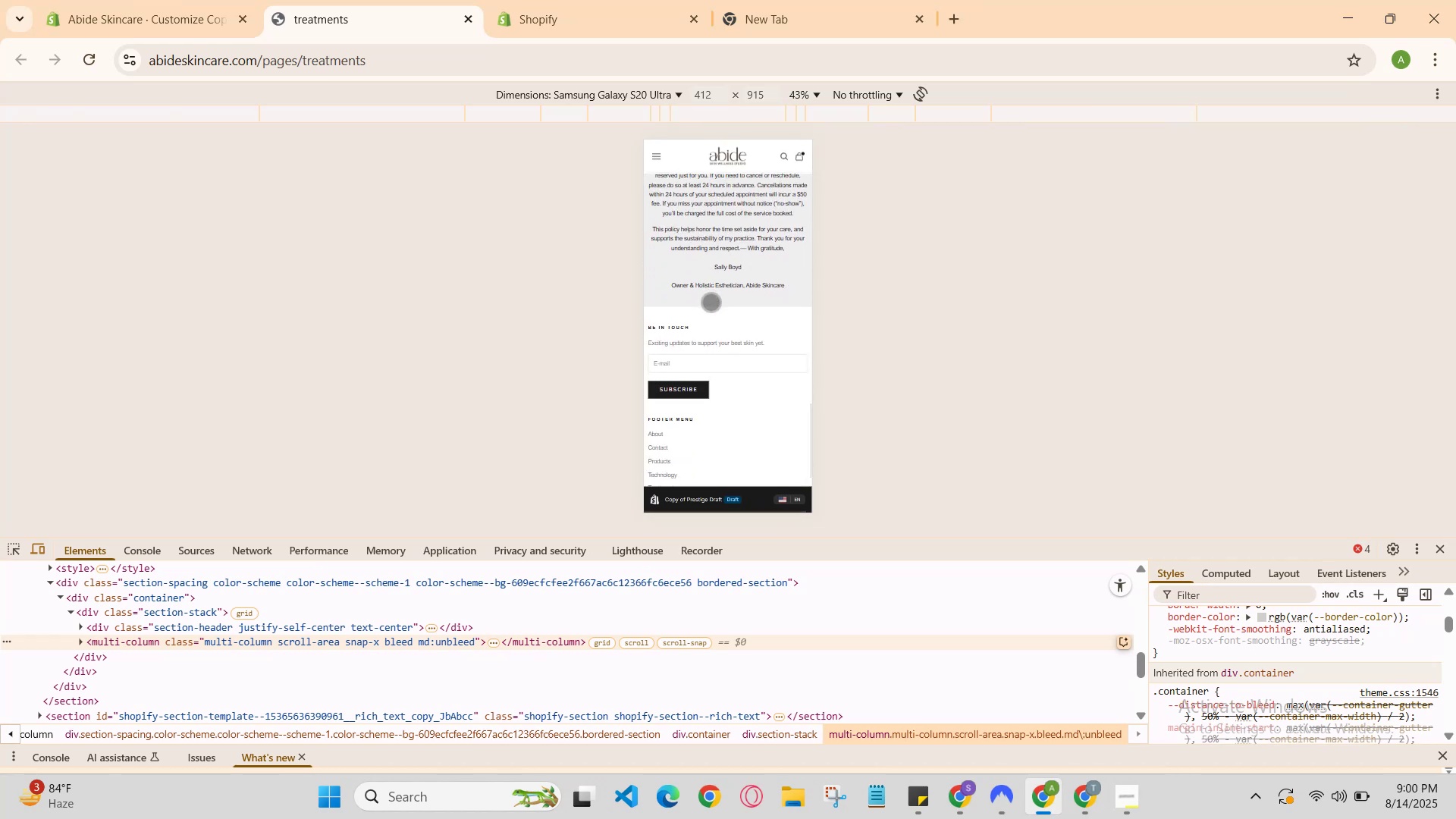 
scroll: coordinate [708, 306], scroll_direction: up, amount: 11.0
 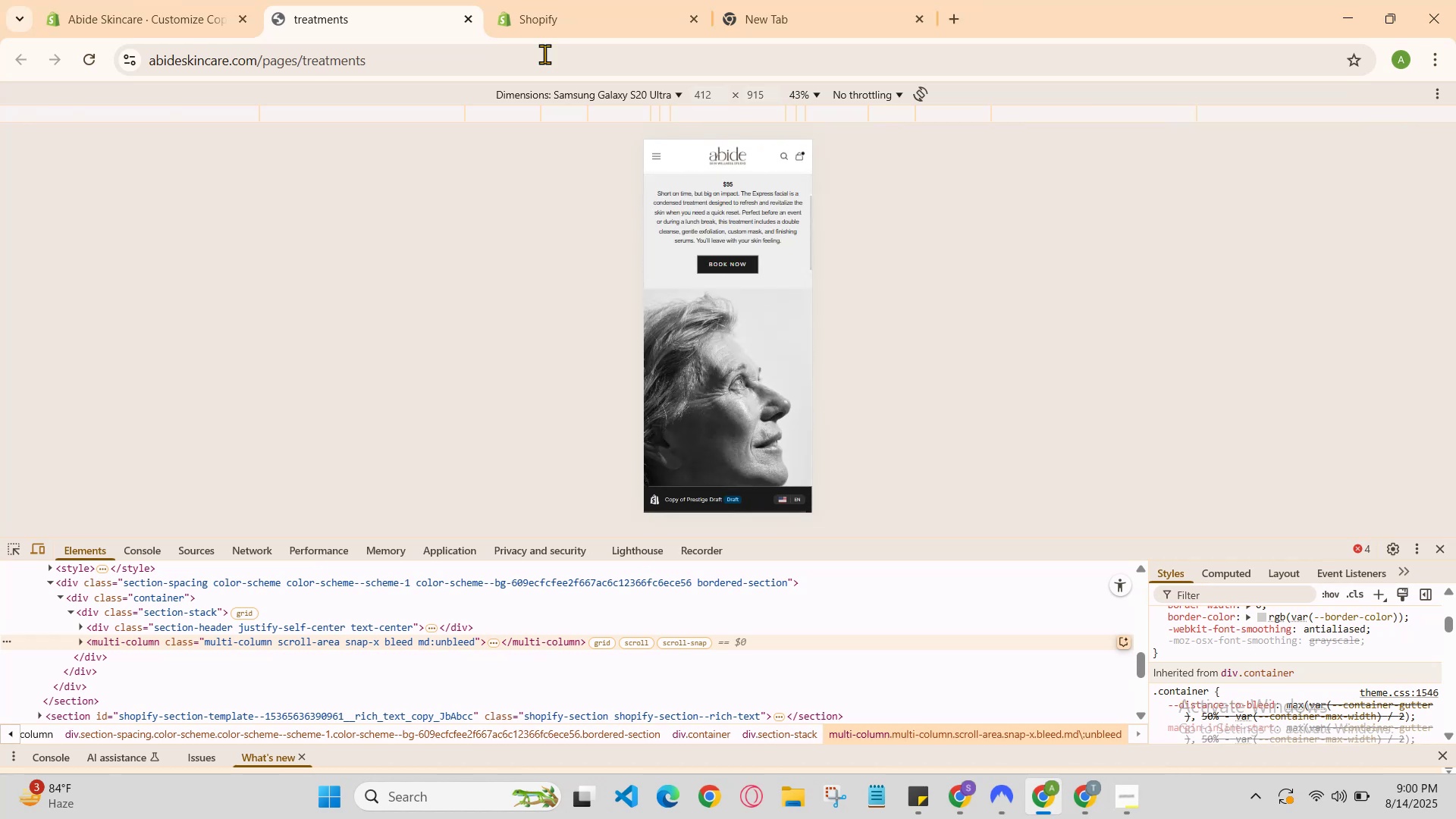 
left_click([516, 0])
 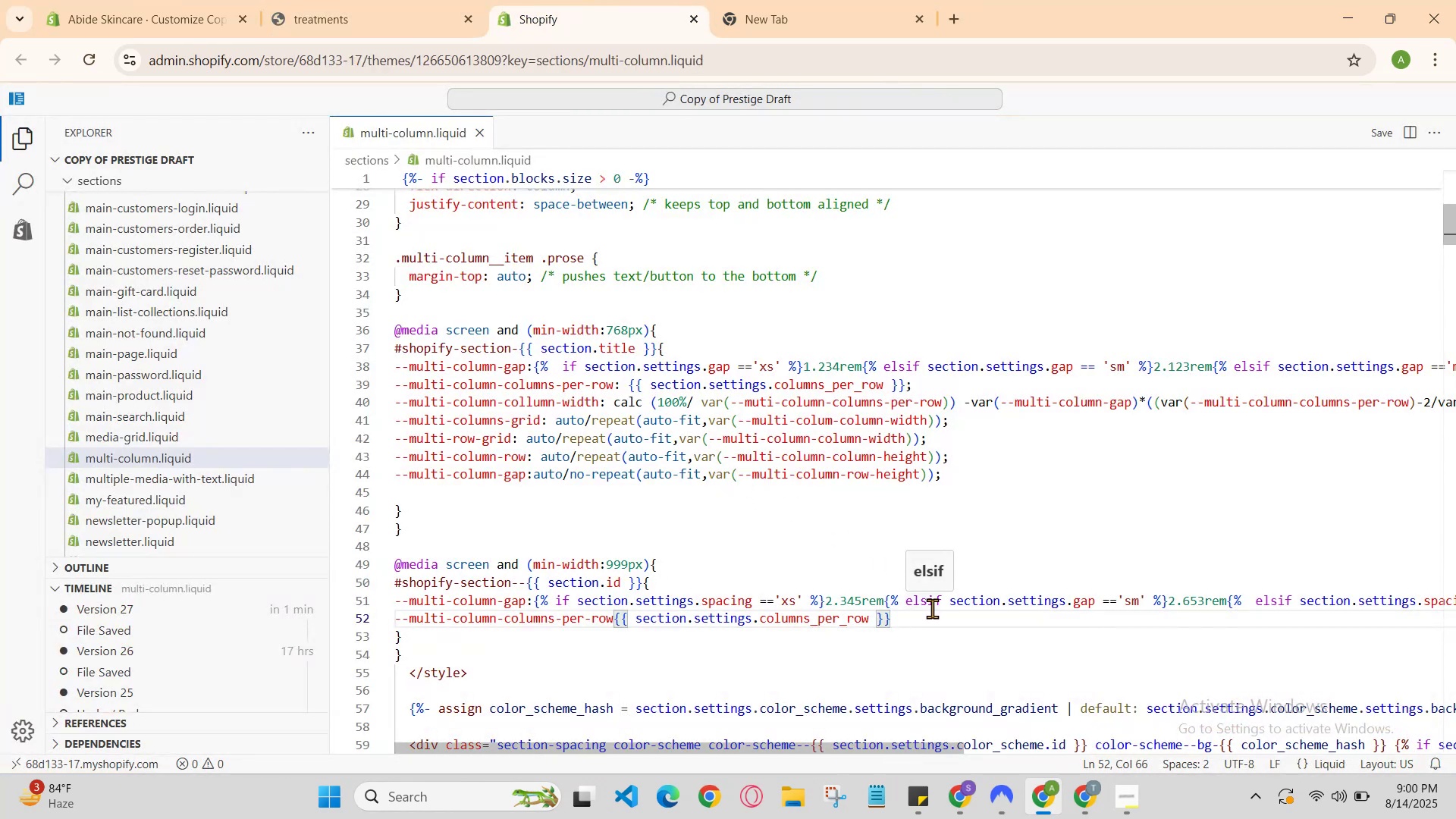 
type(-width)
 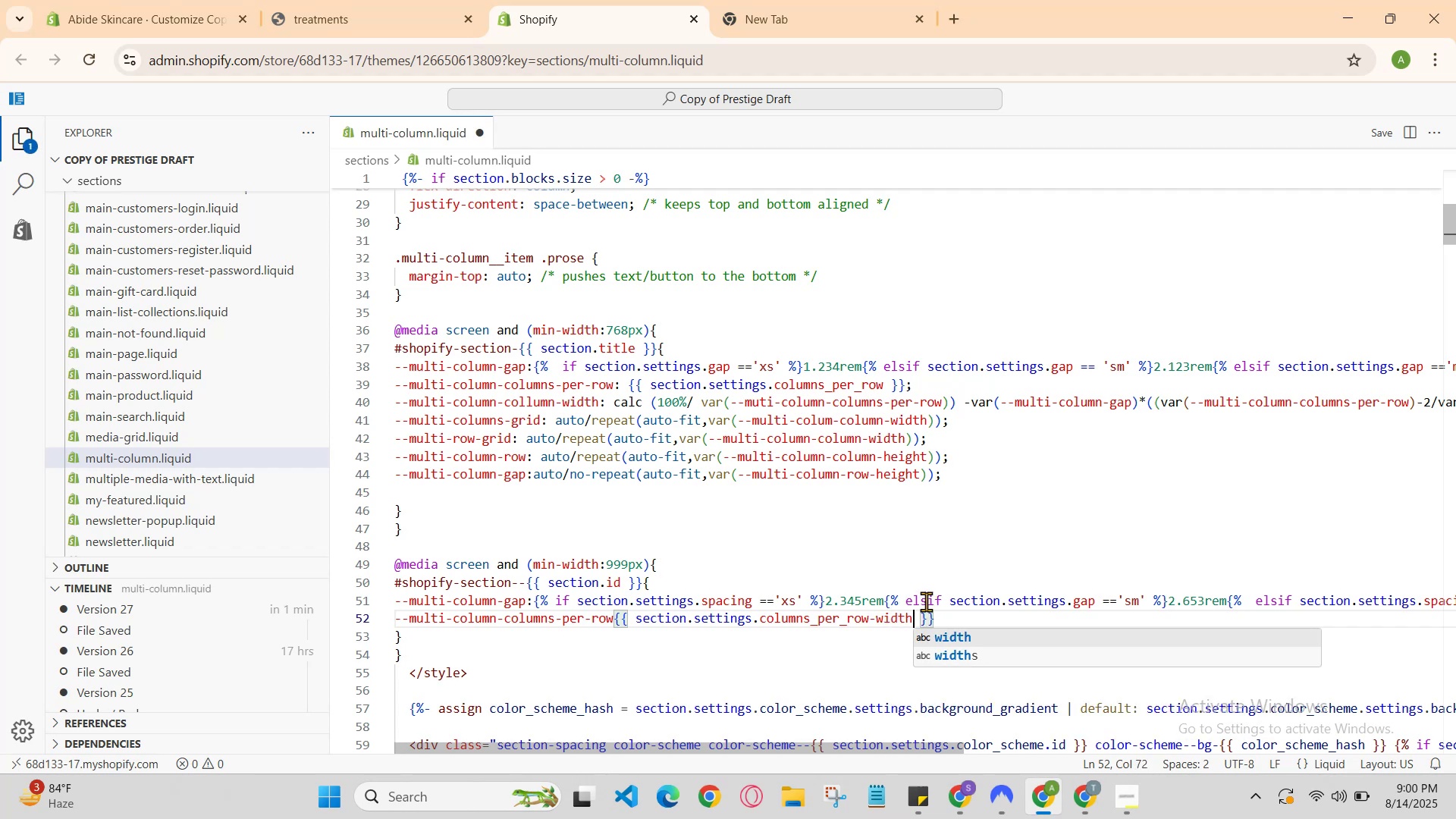 
left_click([950, 613])
 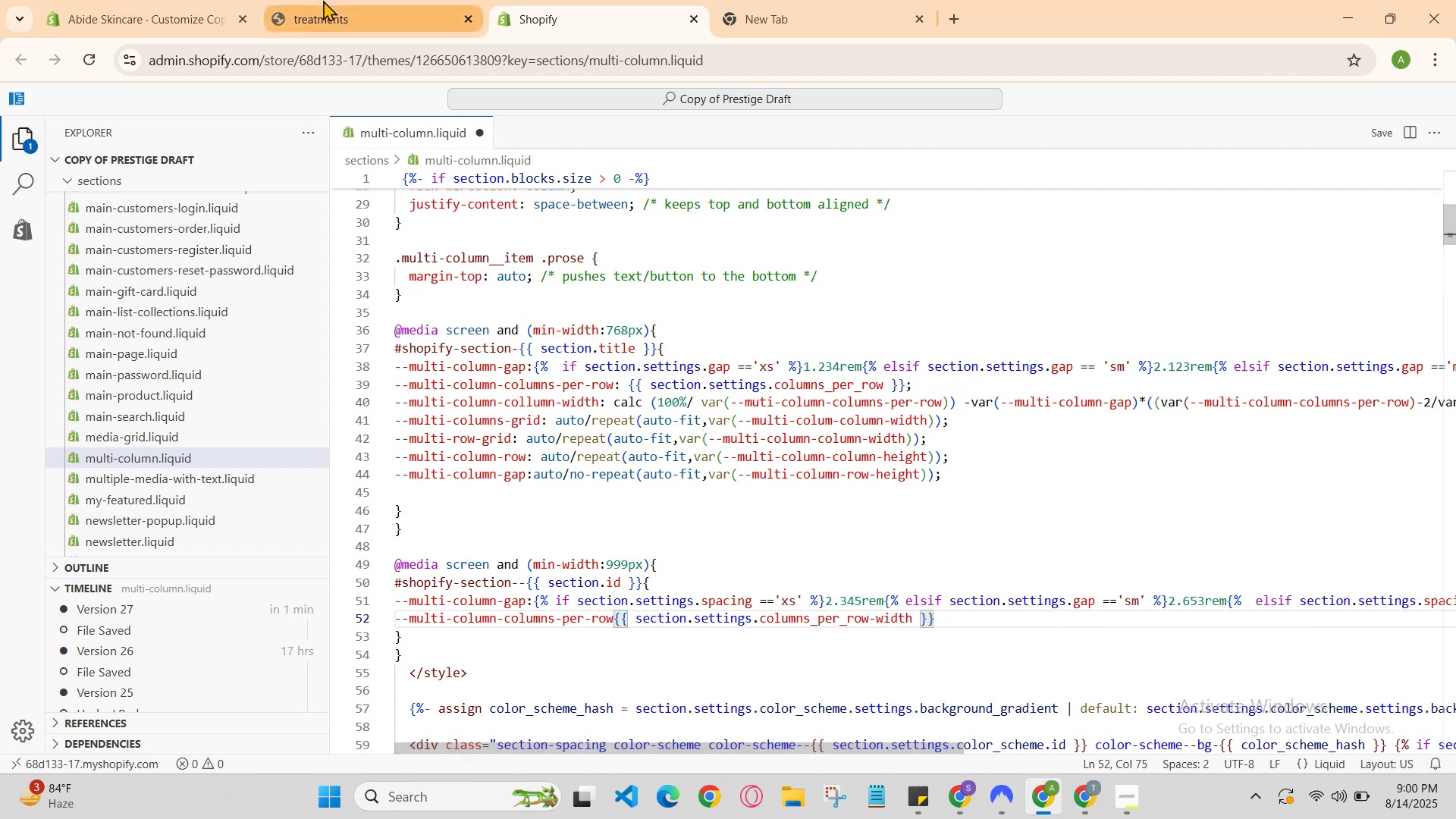 
left_click([433, 0])
 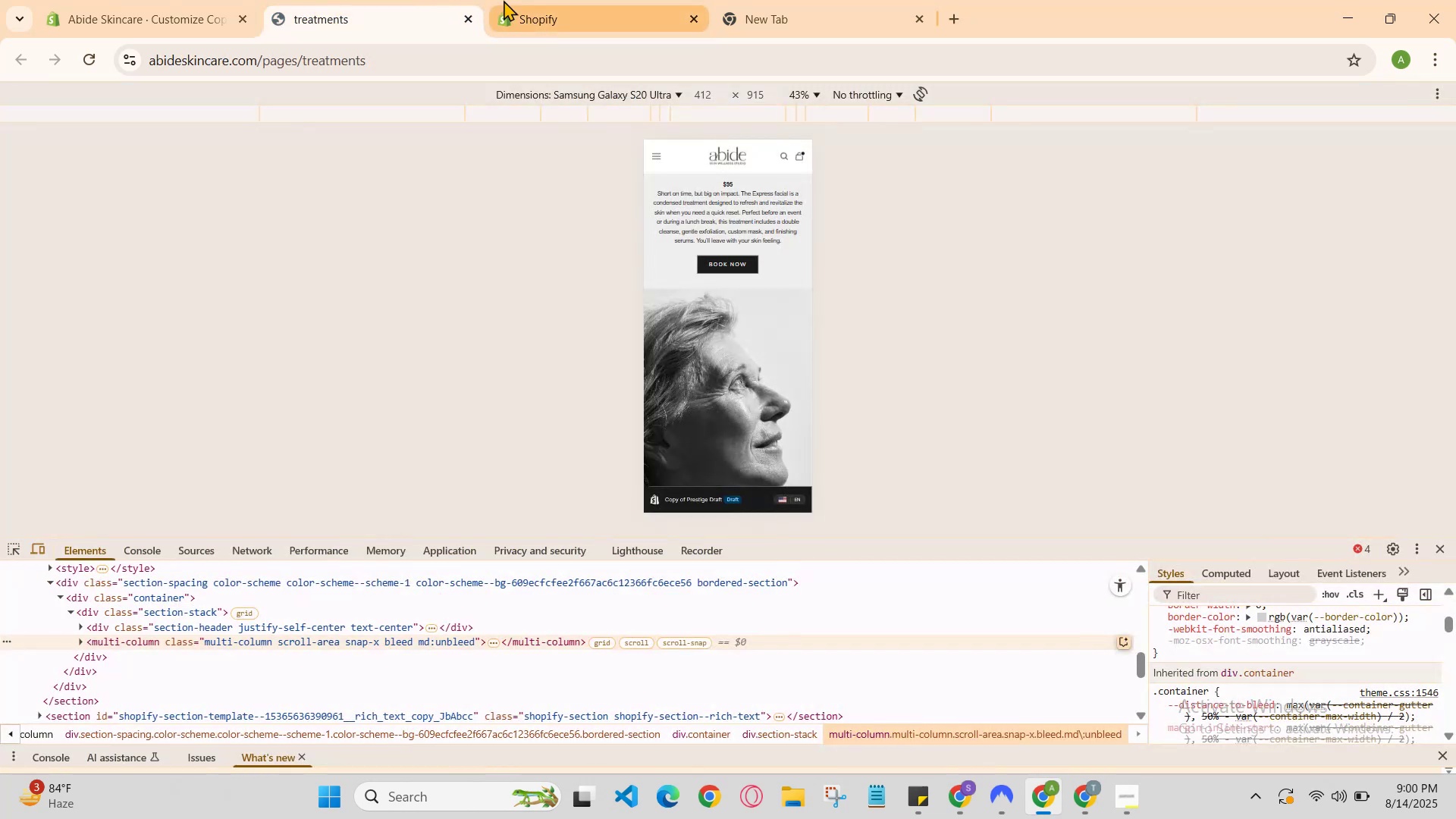 
left_click([507, 0])
 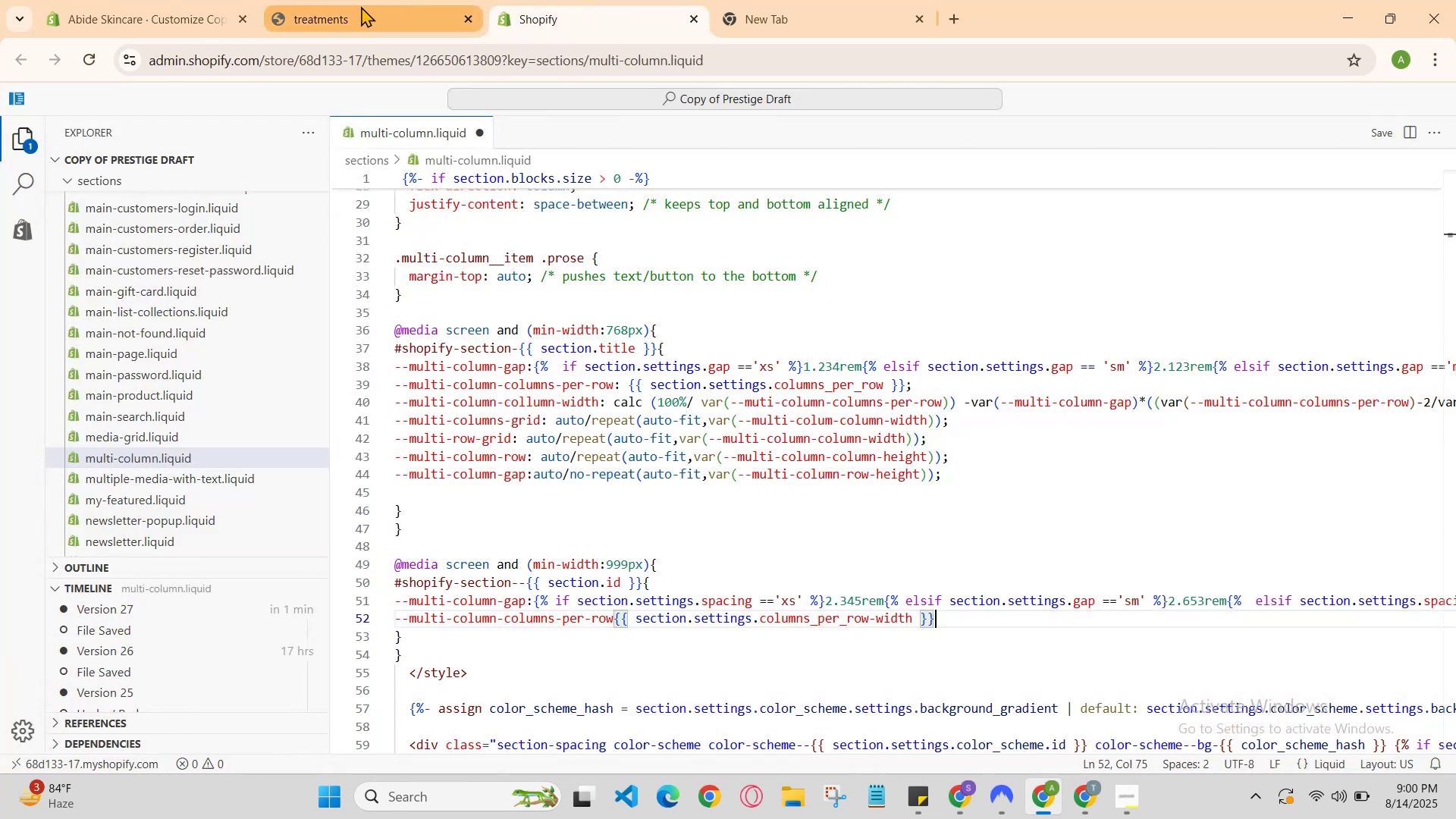 
key(Control+S)
 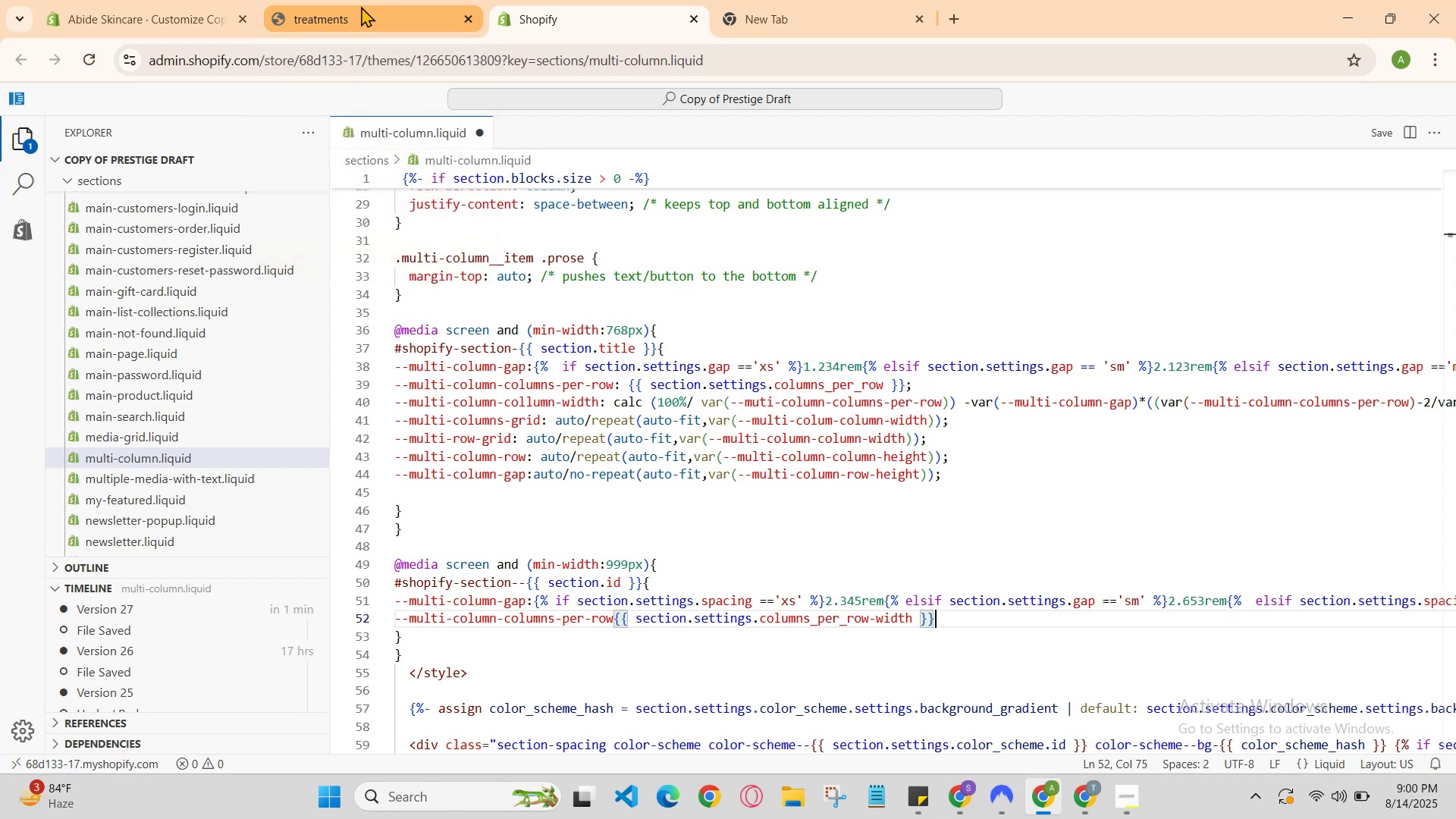 
left_click([360, 6])
 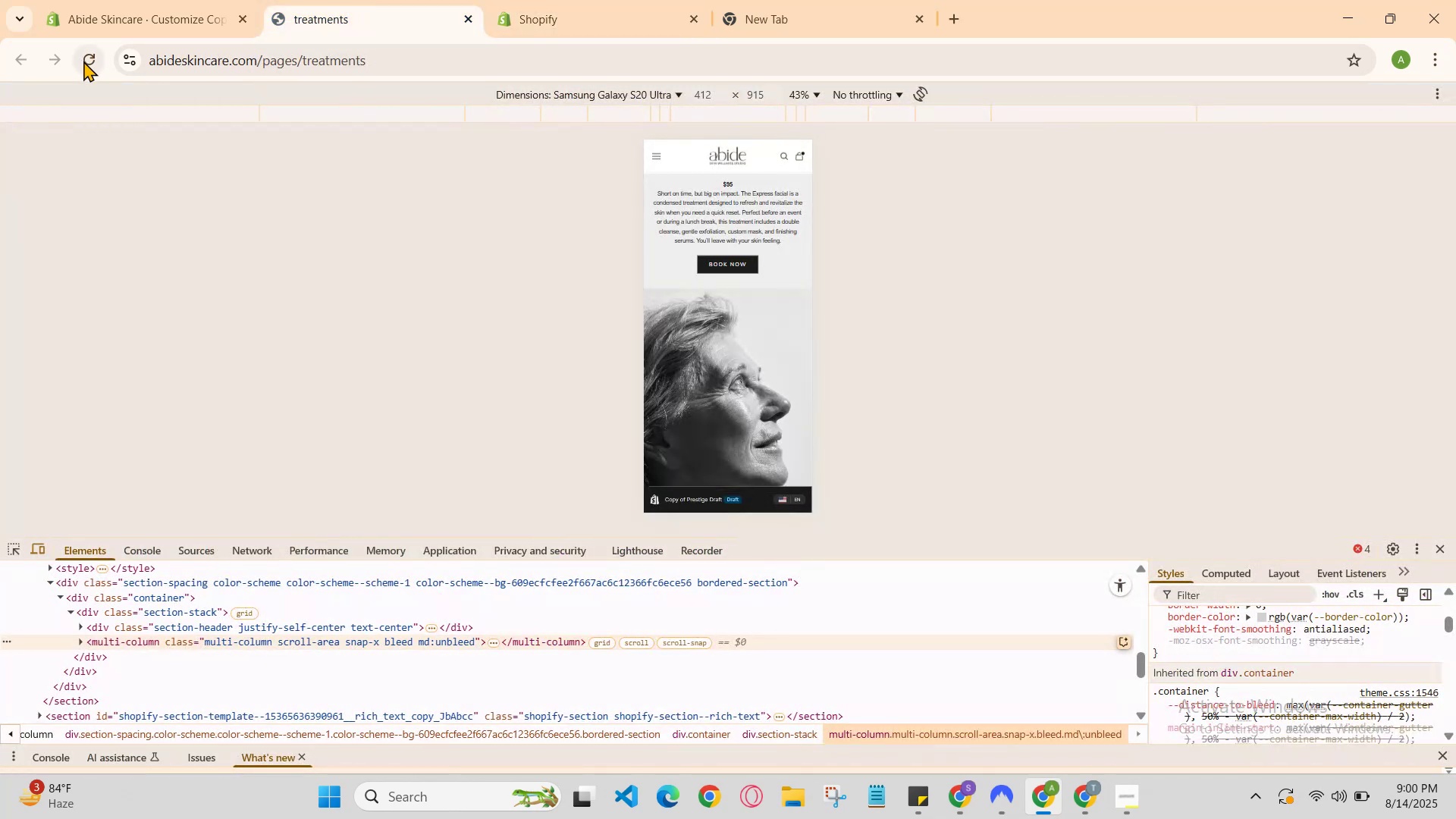 
scroll: coordinate [748, 430], scroll_direction: down, amount: 10.0
 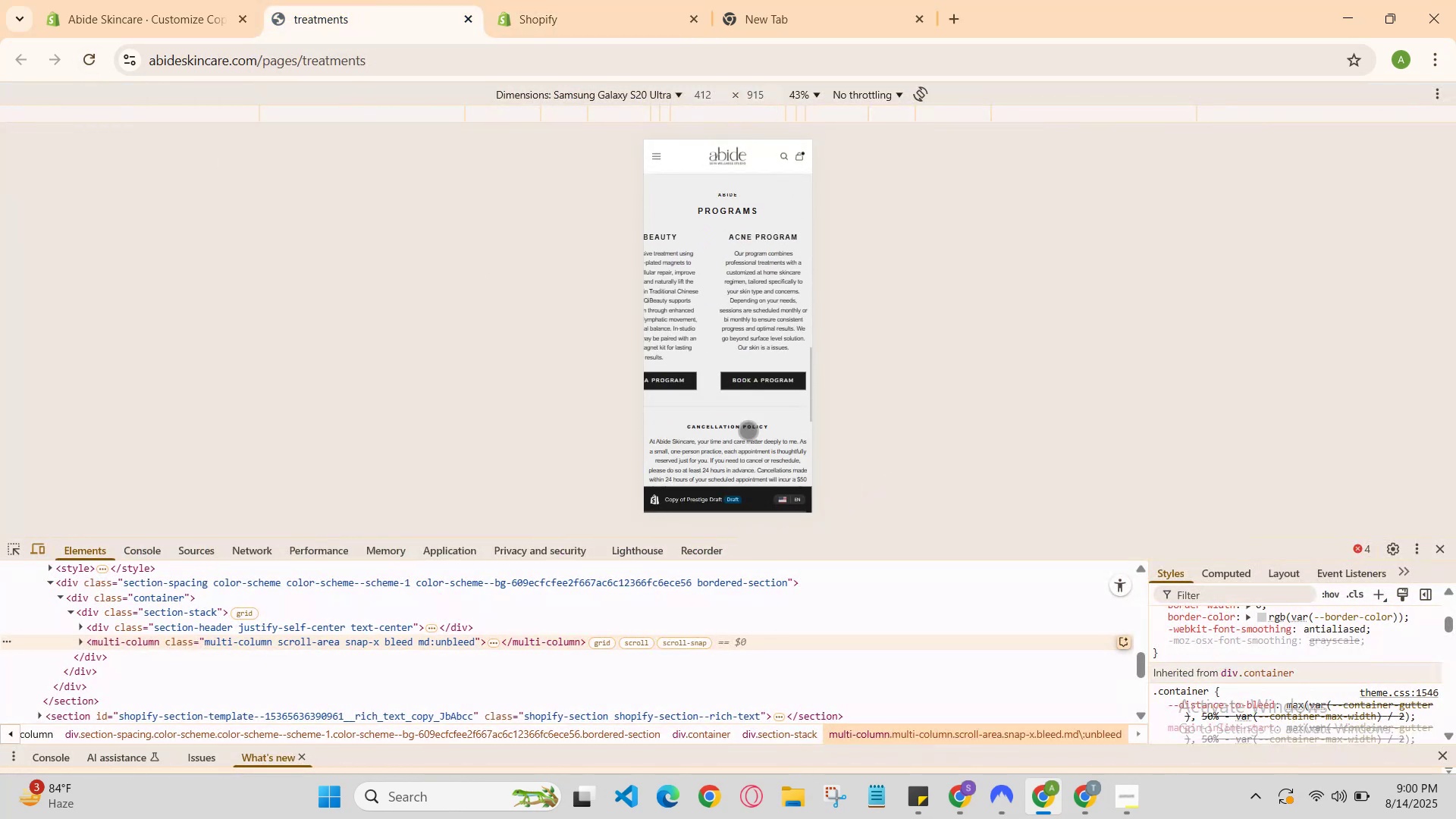 
scroll: coordinate [748, 429], scroll_direction: up, amount: 1.0
 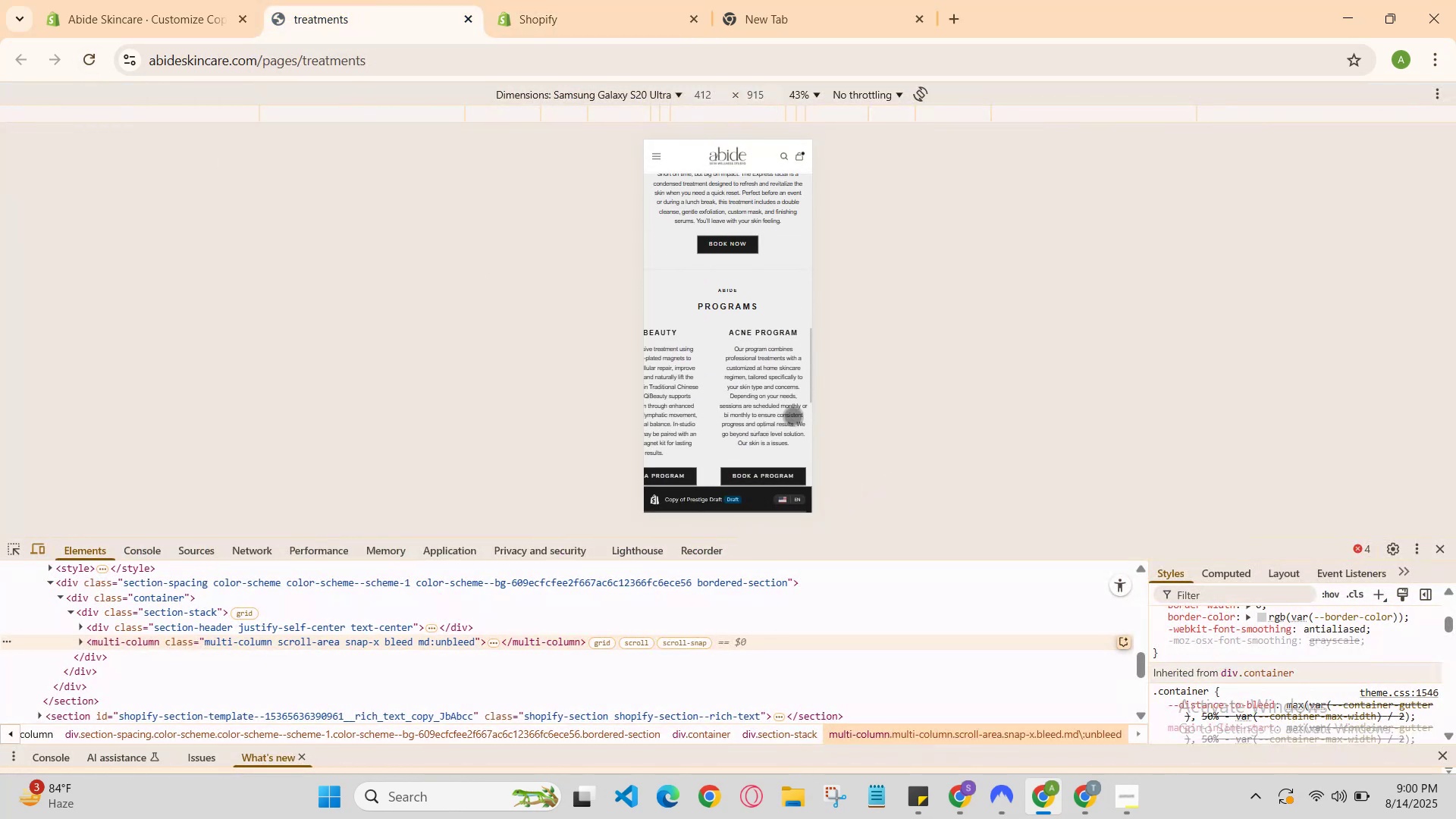 
left_click_drag(start_coordinate=[766, 428], to_coordinate=[662, 441])
 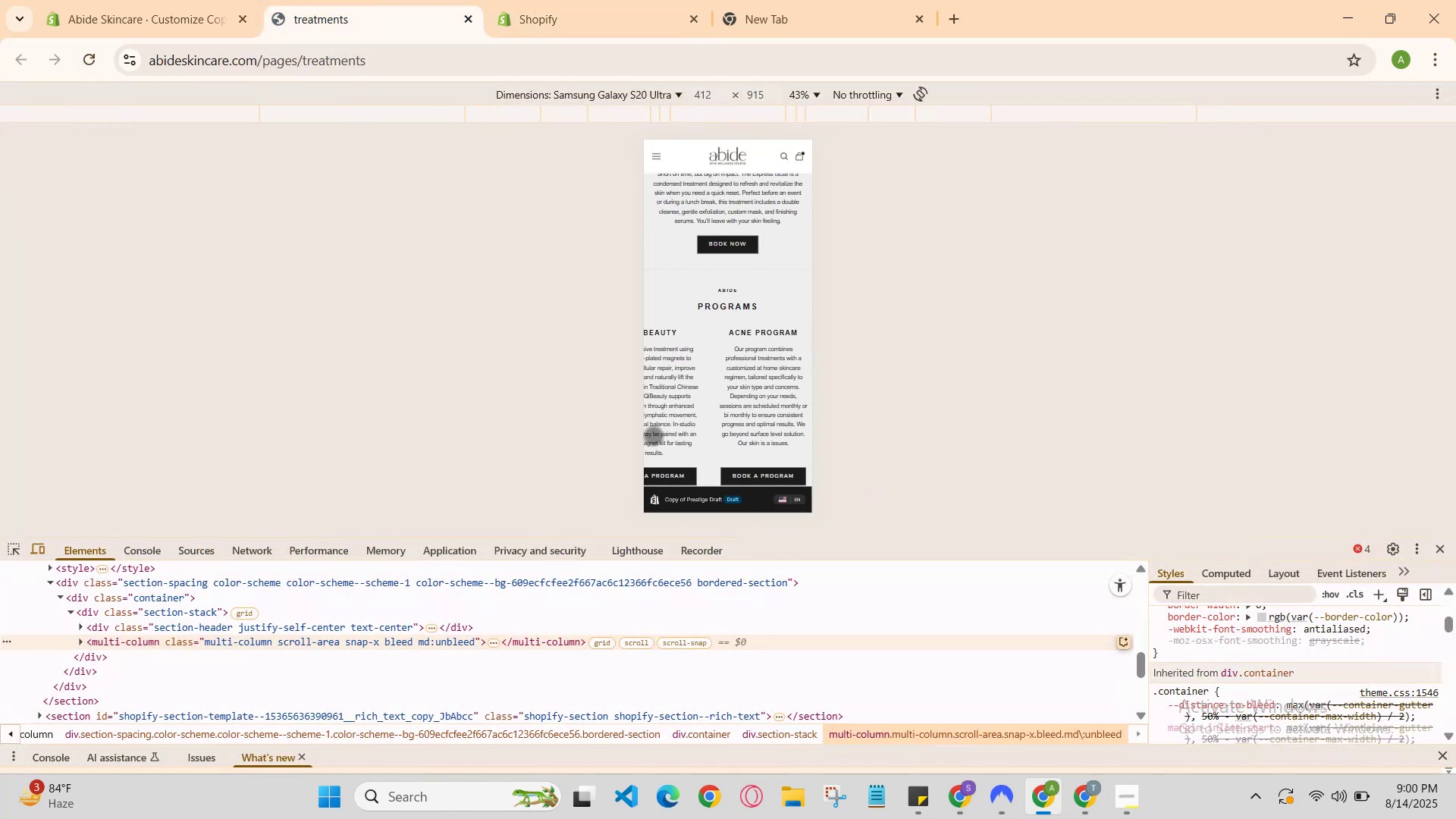 
left_click_drag(start_coordinate=[671, 431], to_coordinate=[682, 431])
 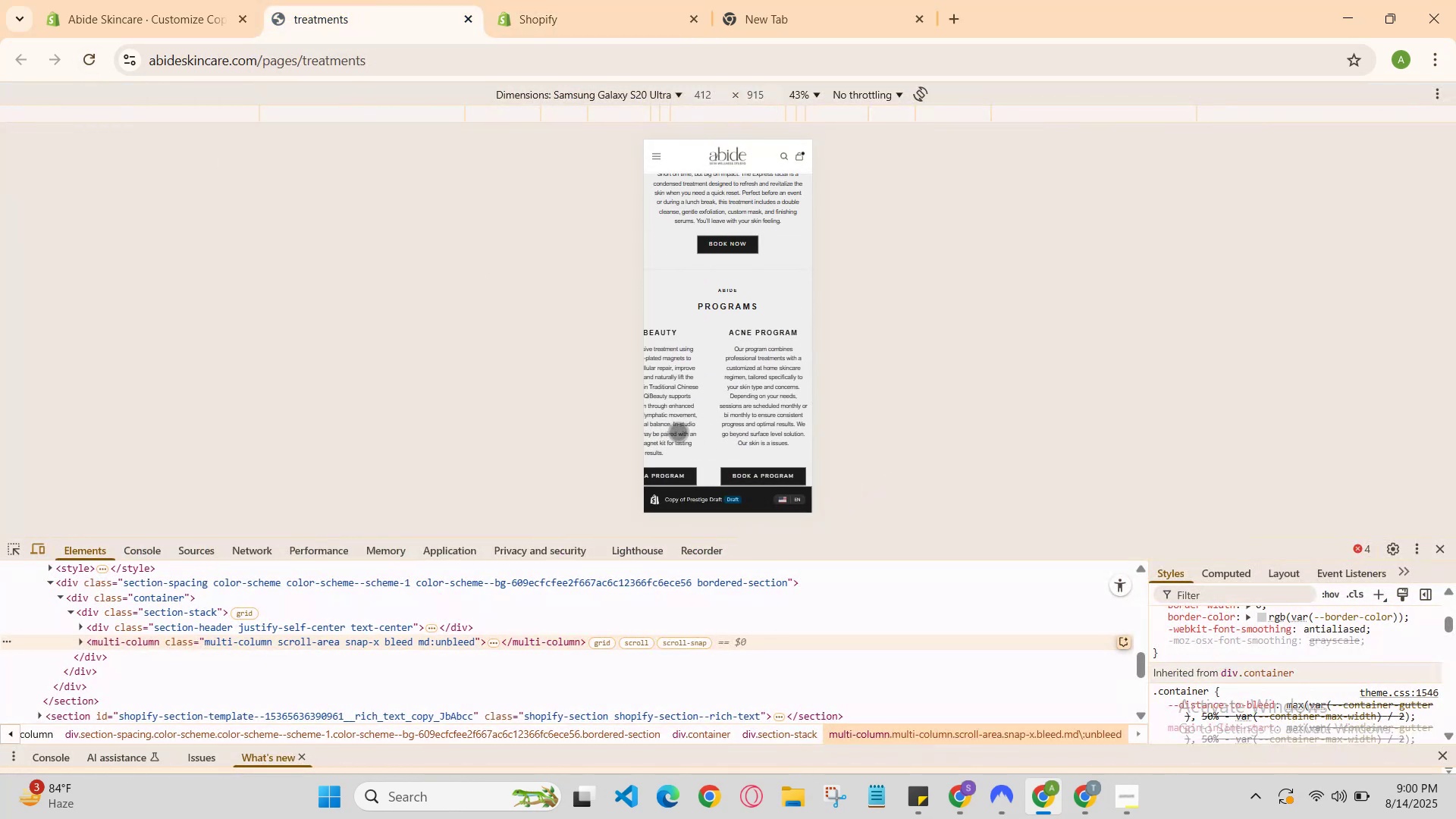 
left_click_drag(start_coordinate=[738, 431], to_coordinate=[781, 431])
 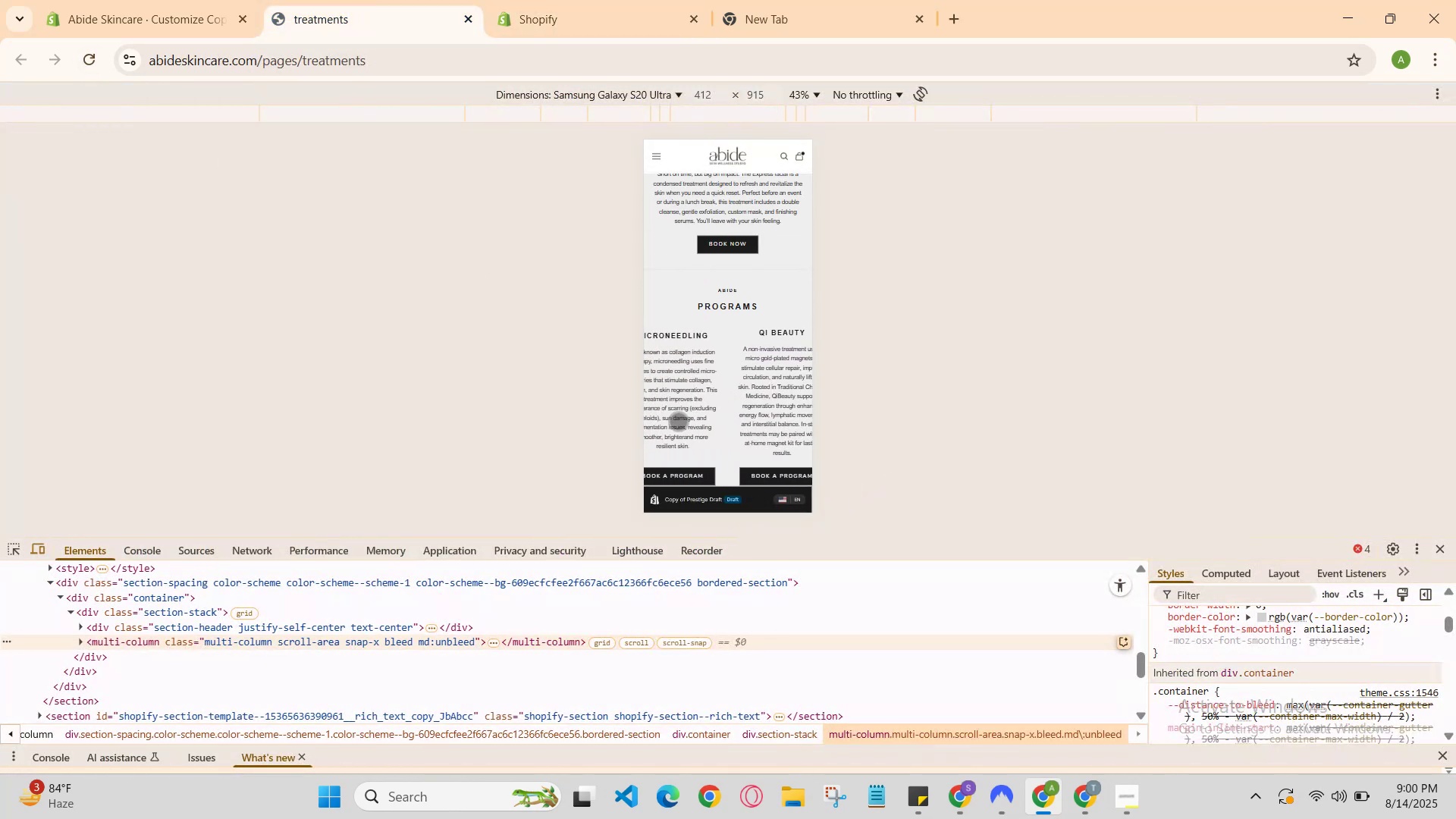 
left_click_drag(start_coordinate=[676, 420], to_coordinate=[773, 416])
 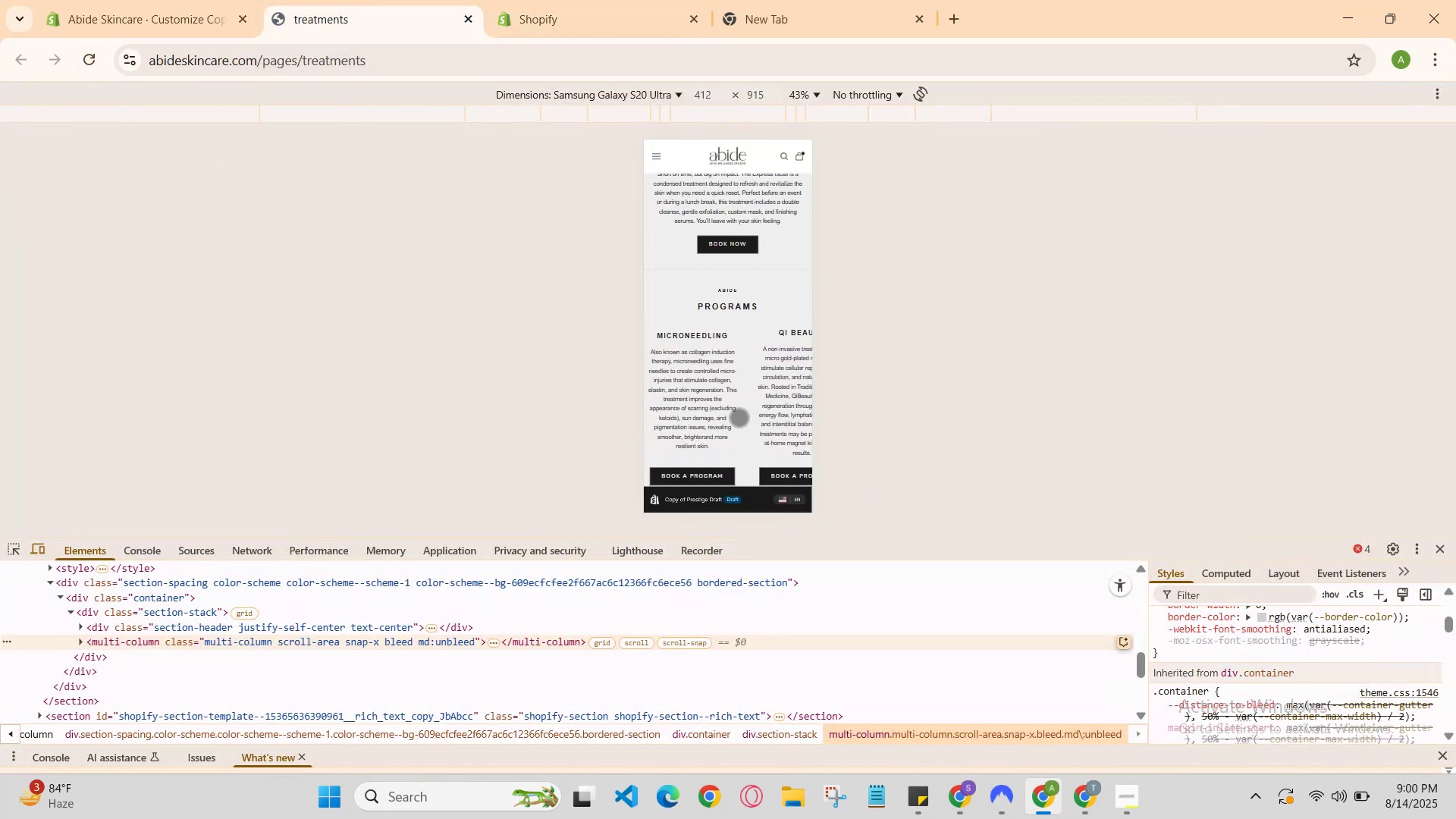 
scroll: coordinate [739, 418], scroll_direction: none, amount: 0.0
 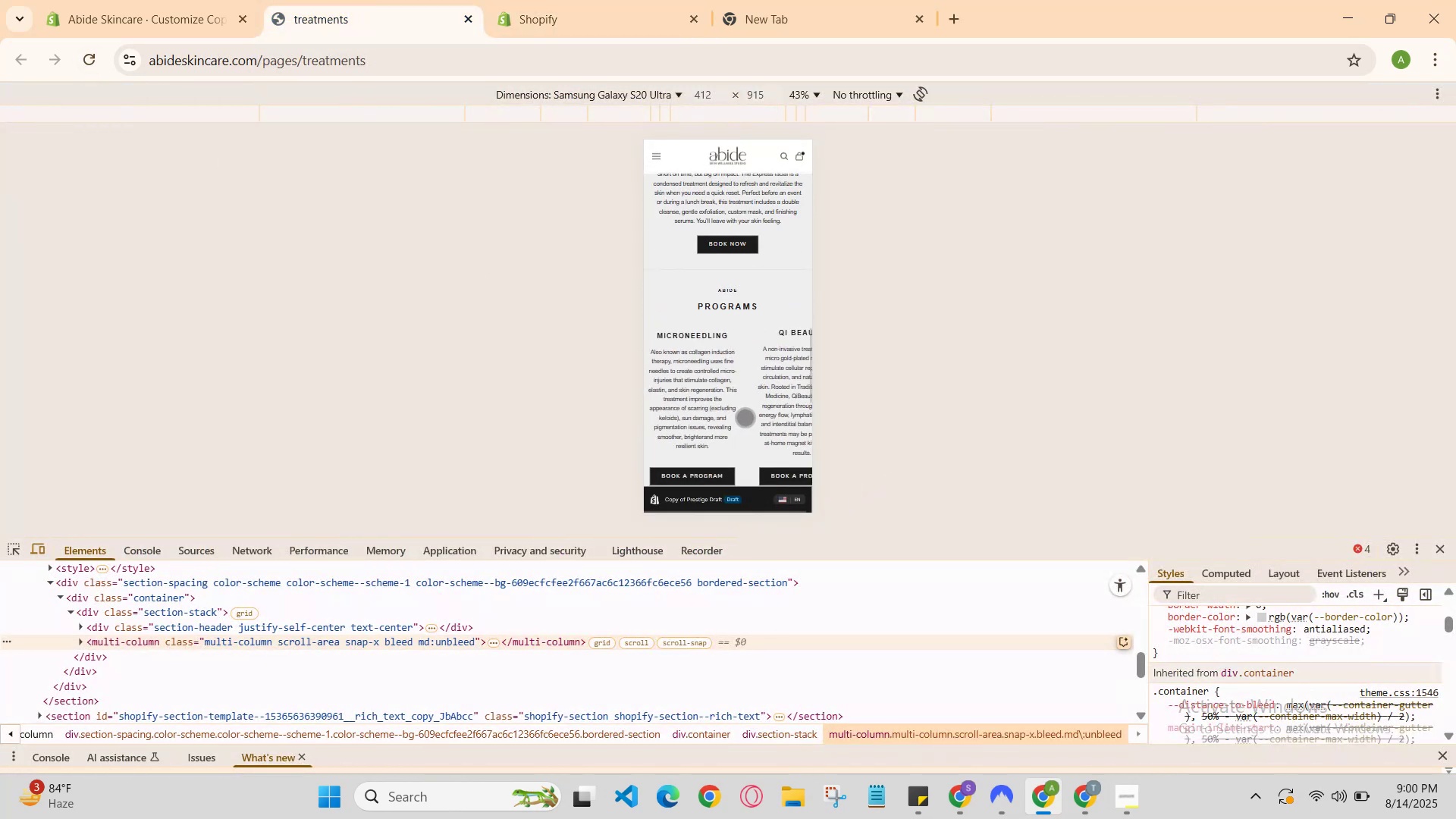 
scroll: coordinate [751, 421], scroll_direction: up, amount: 2.0
 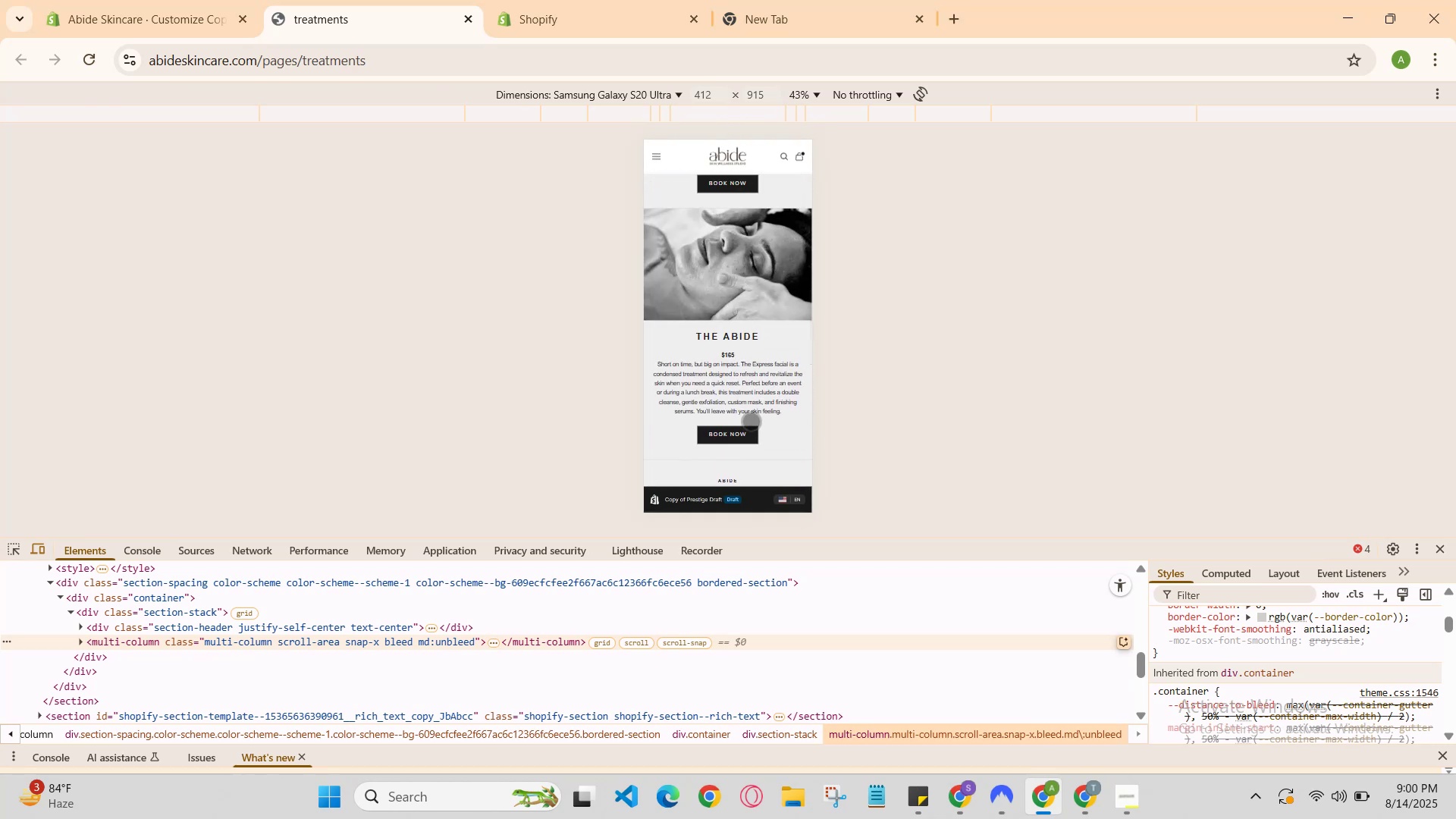 
scroll: coordinate [751, 421], scroll_direction: down, amount: 1.0
 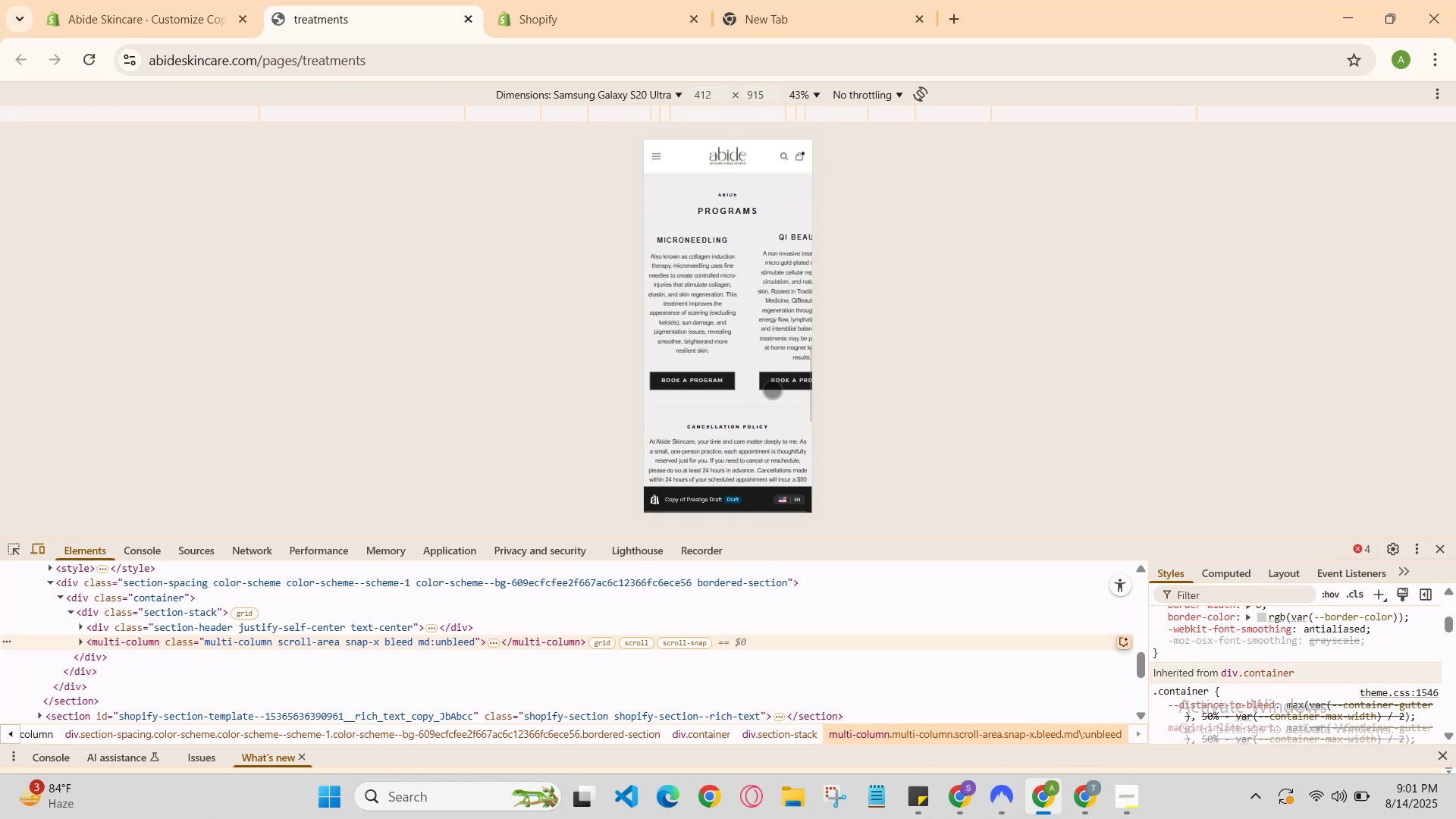 
left_click_drag(start_coordinate=[802, 321], to_coordinate=[799, 320])
 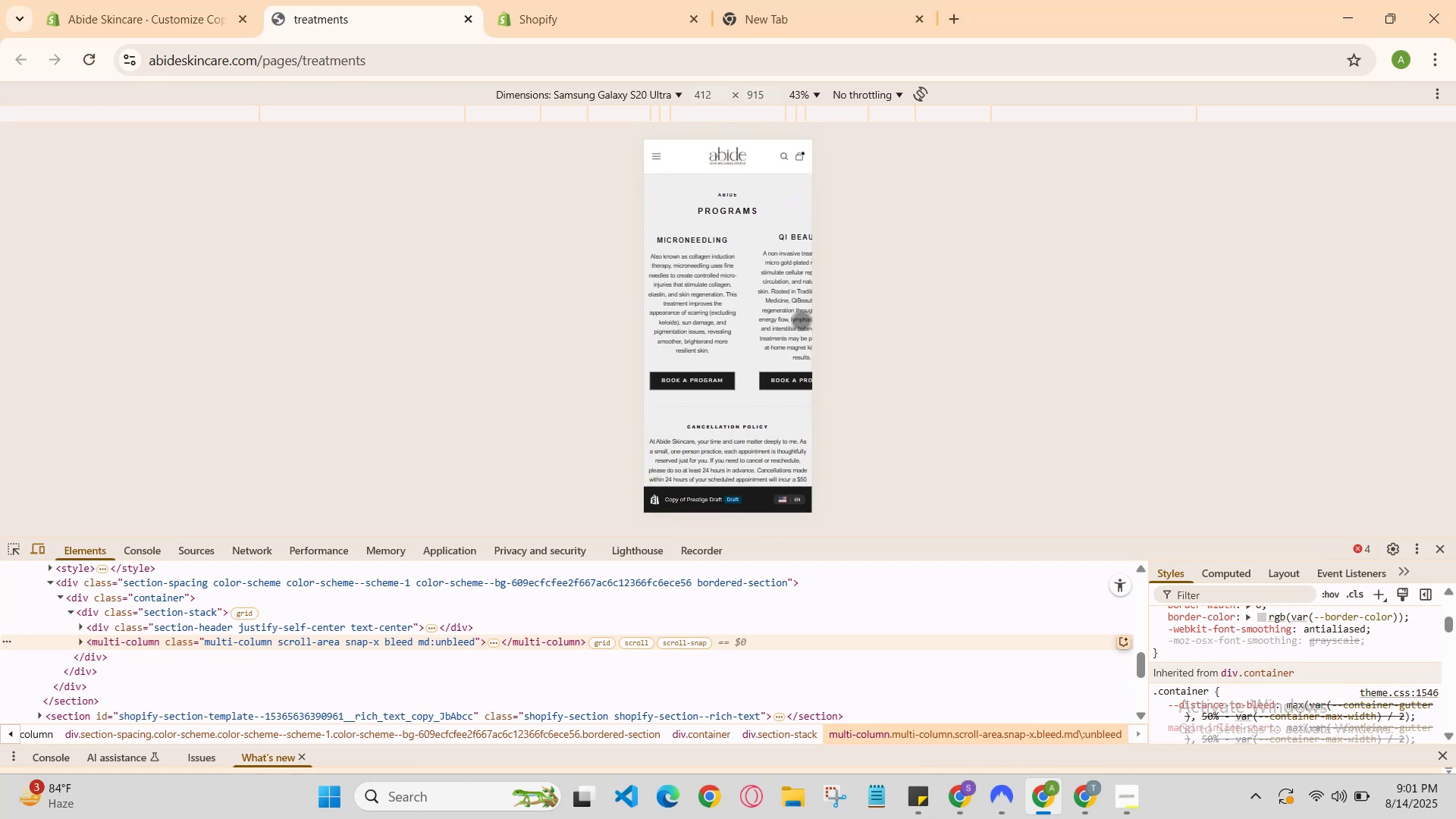 
left_click_drag(start_coordinate=[795, 320], to_coordinate=[660, 331])
 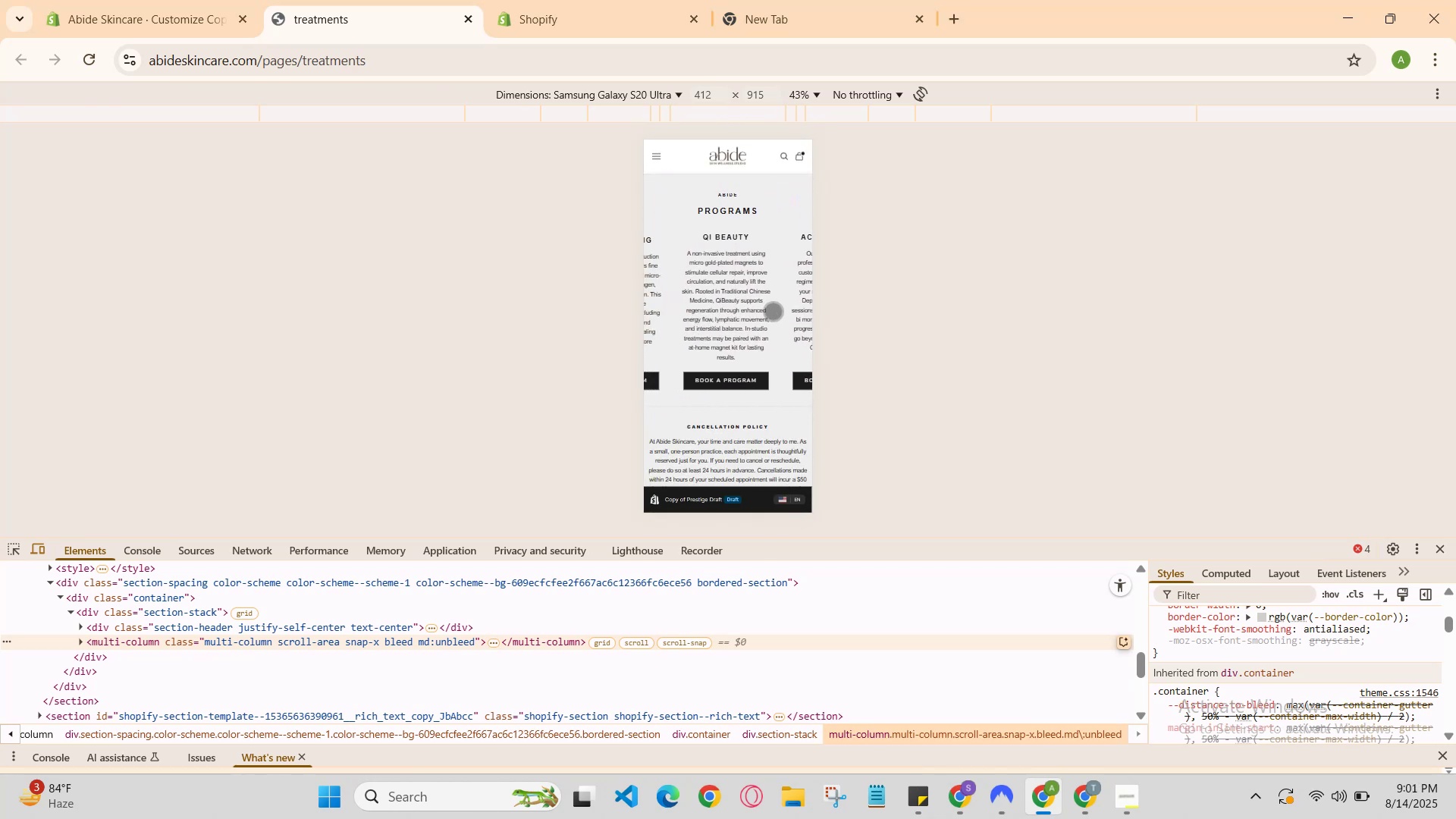 
left_click_drag(start_coordinate=[777, 313], to_coordinate=[752, 313])
 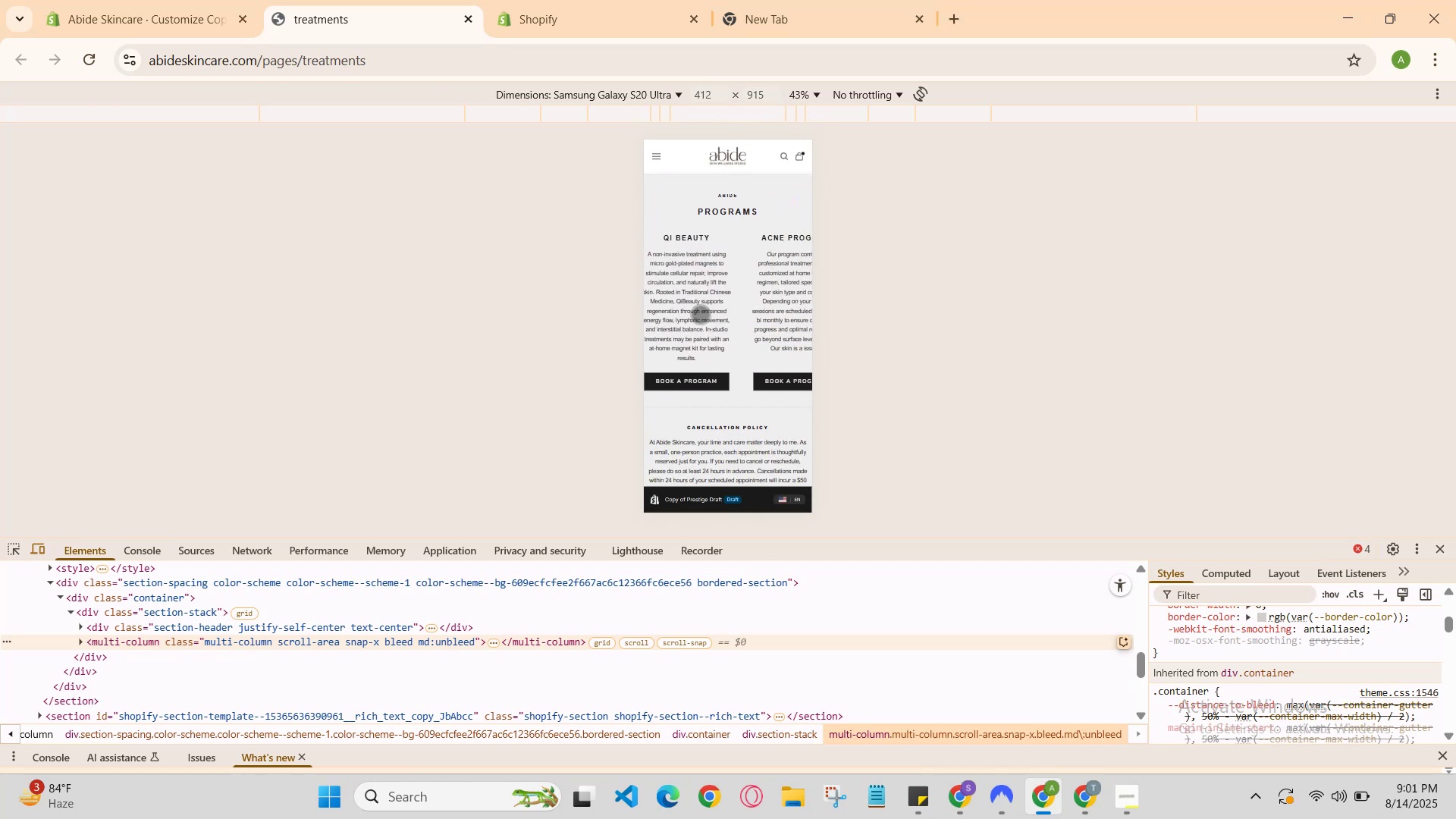 
left_click_drag(start_coordinate=[646, 320], to_coordinate=[631, 322])
 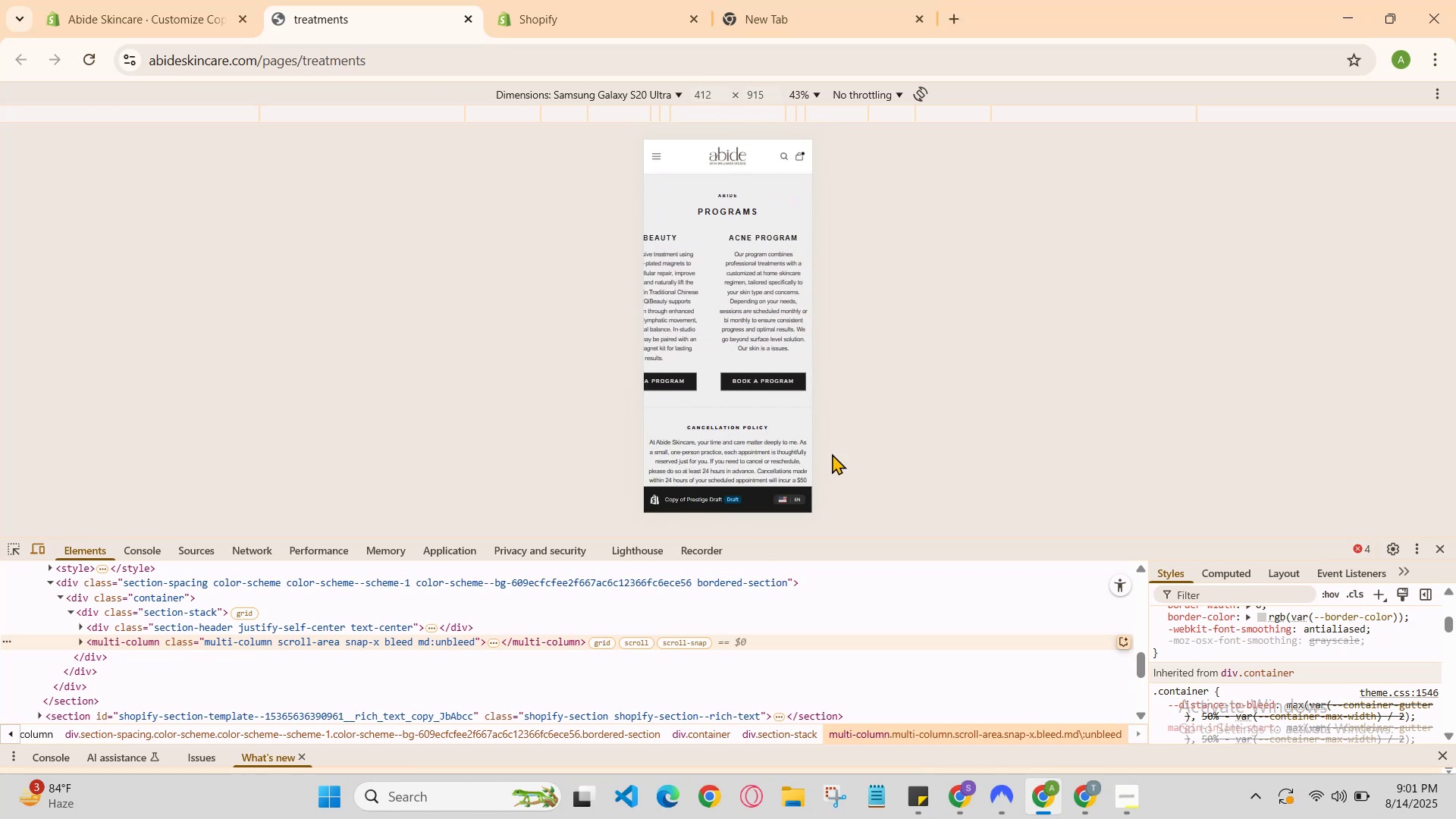 
scroll: coordinate [770, 342], scroll_direction: down, amount: 3.0
 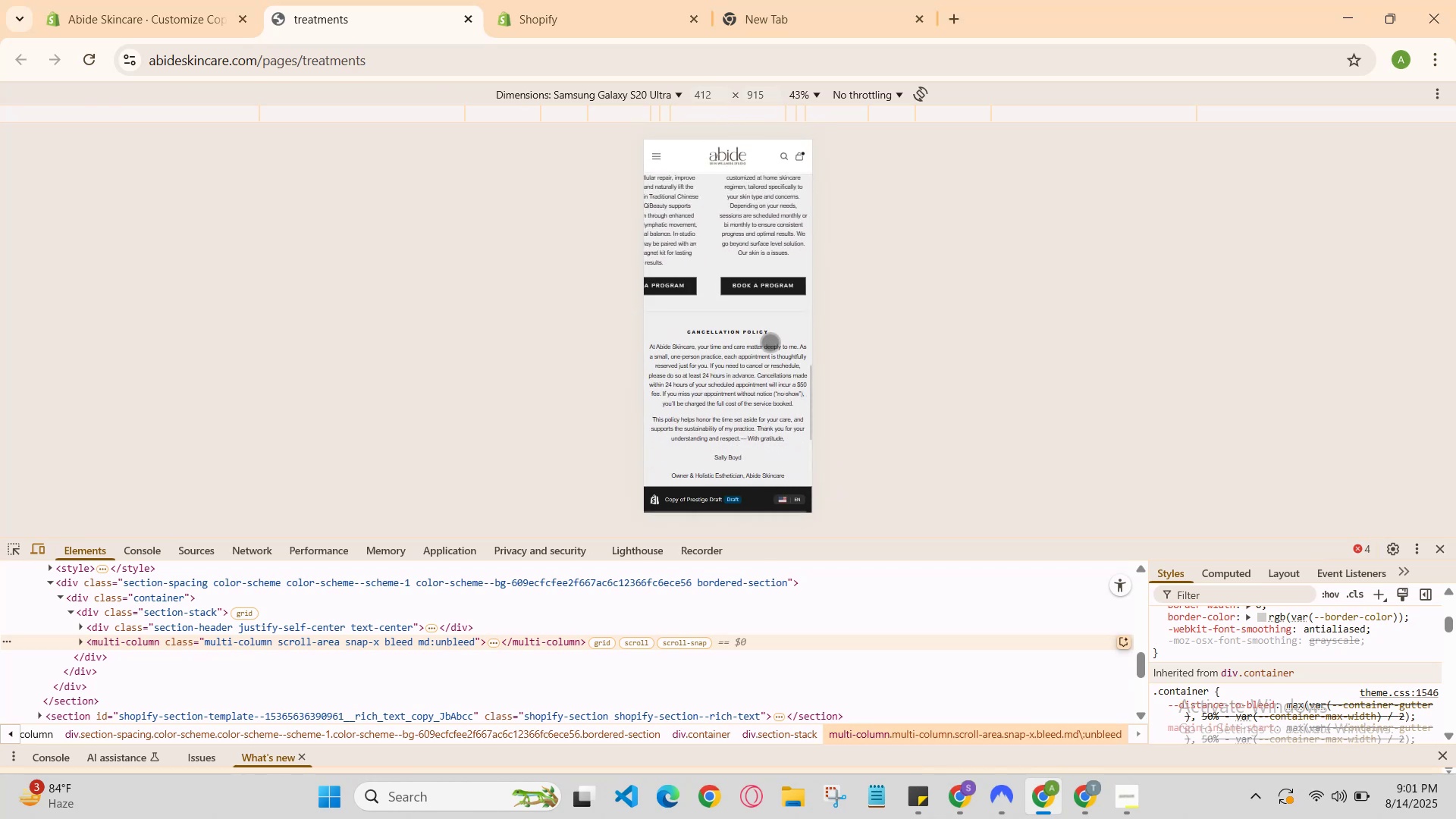 
scroll: coordinate [770, 342], scroll_direction: up, amount: 2.0
 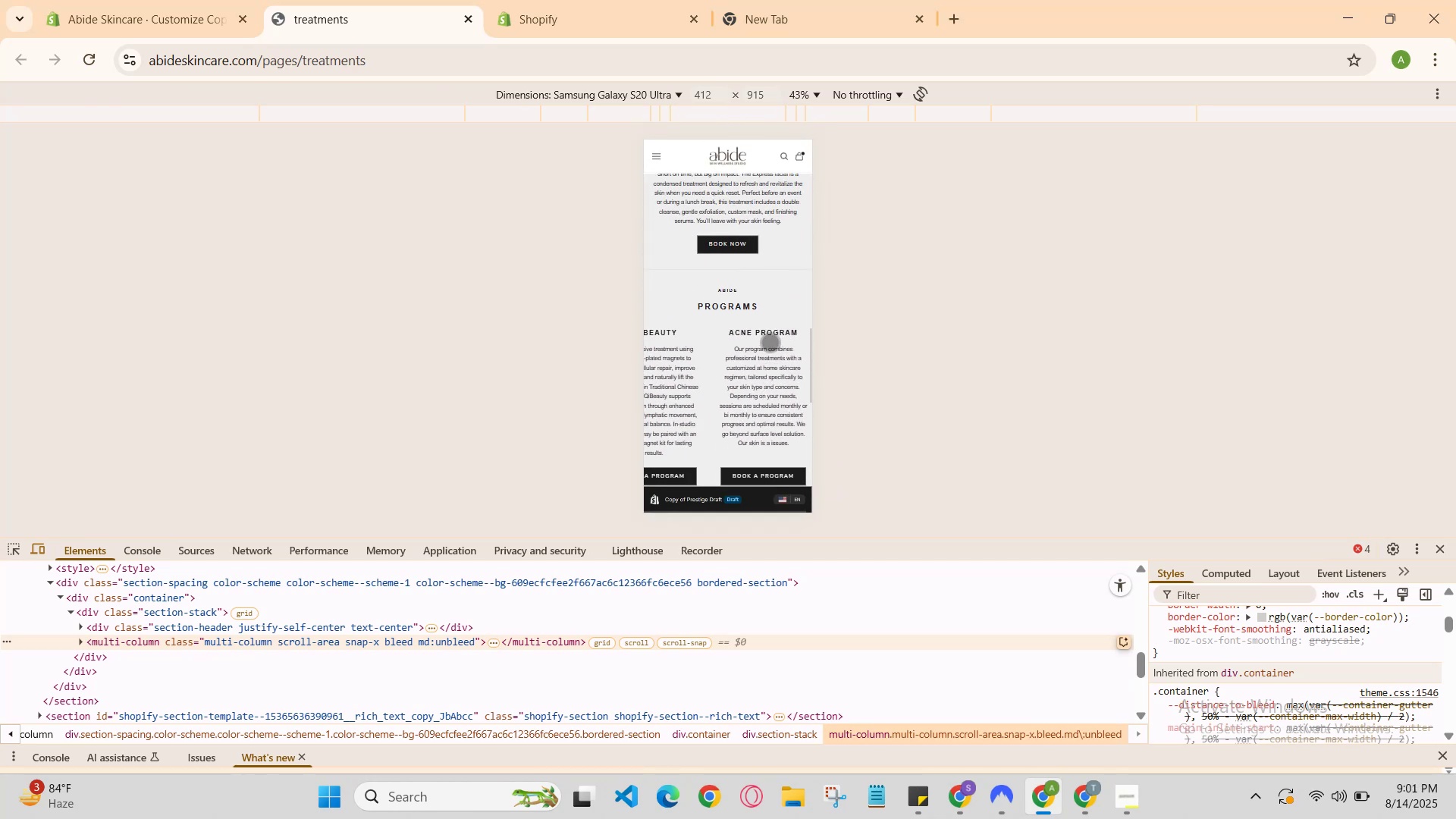 
left_click_drag(start_coordinate=[767, 380], to_coordinate=[581, 389])
 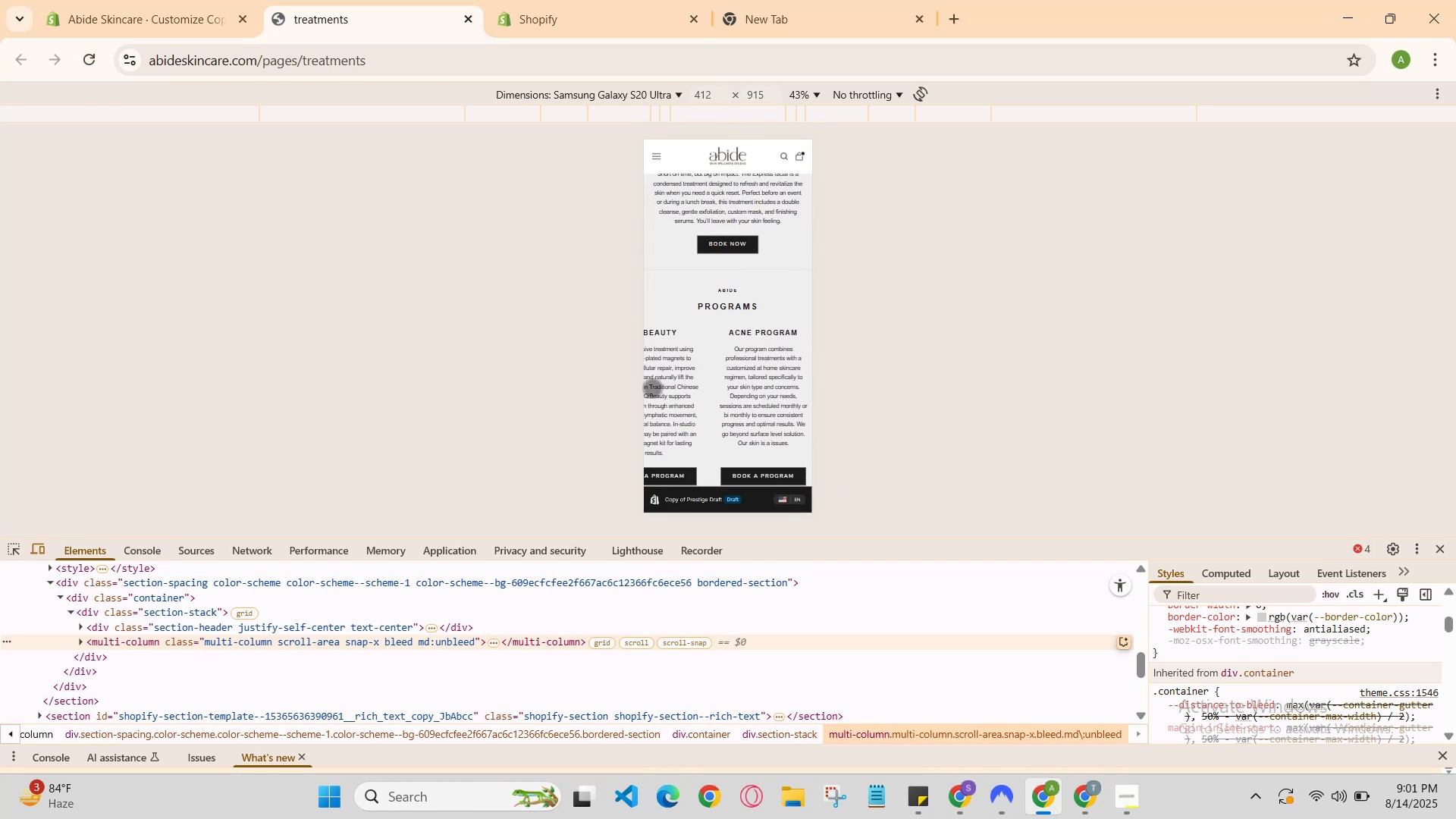 
left_click_drag(start_coordinate=[657, 388], to_coordinate=[752, 397])
 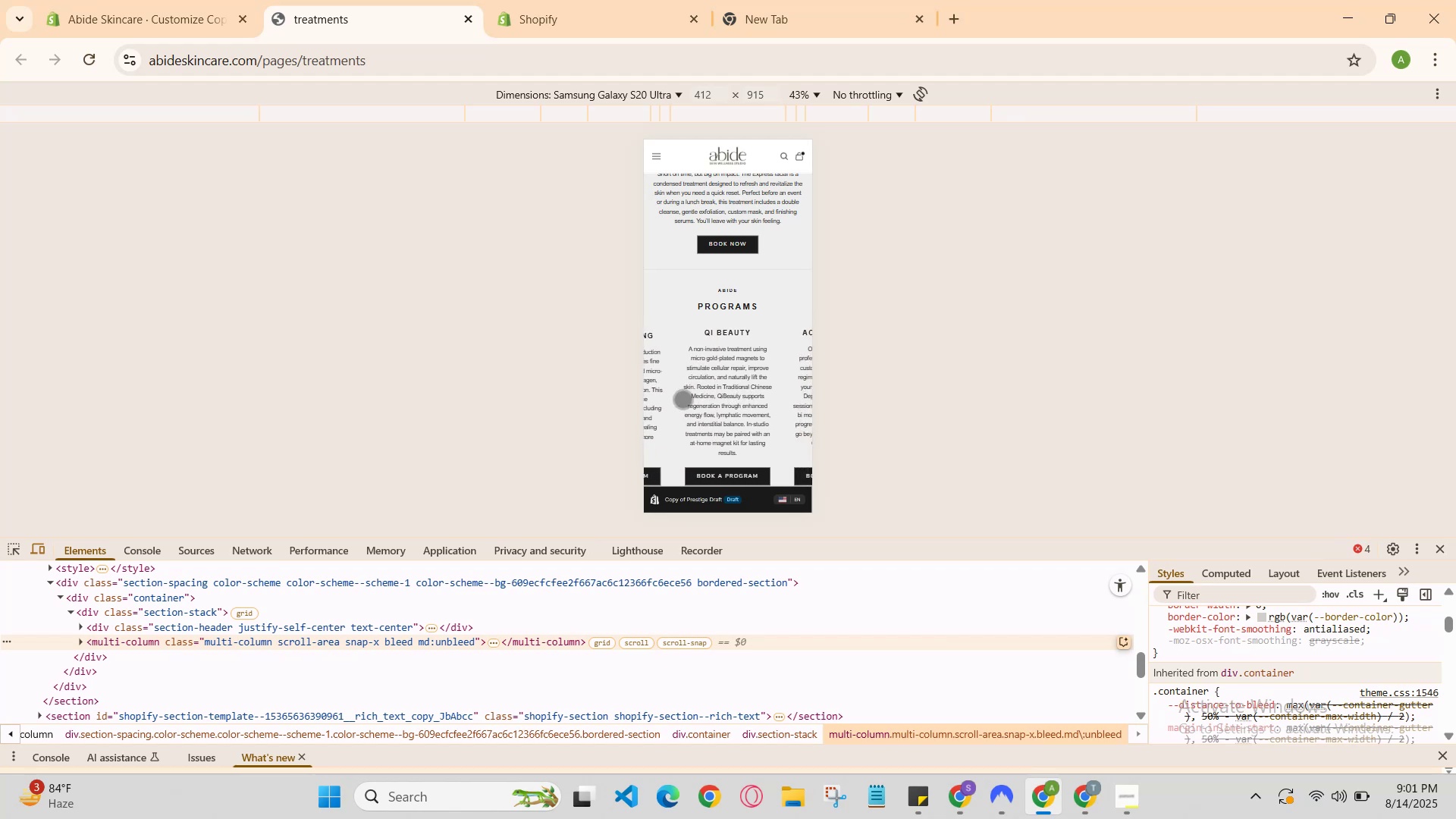 
left_click_drag(start_coordinate=[681, 399], to_coordinate=[722, 401])
 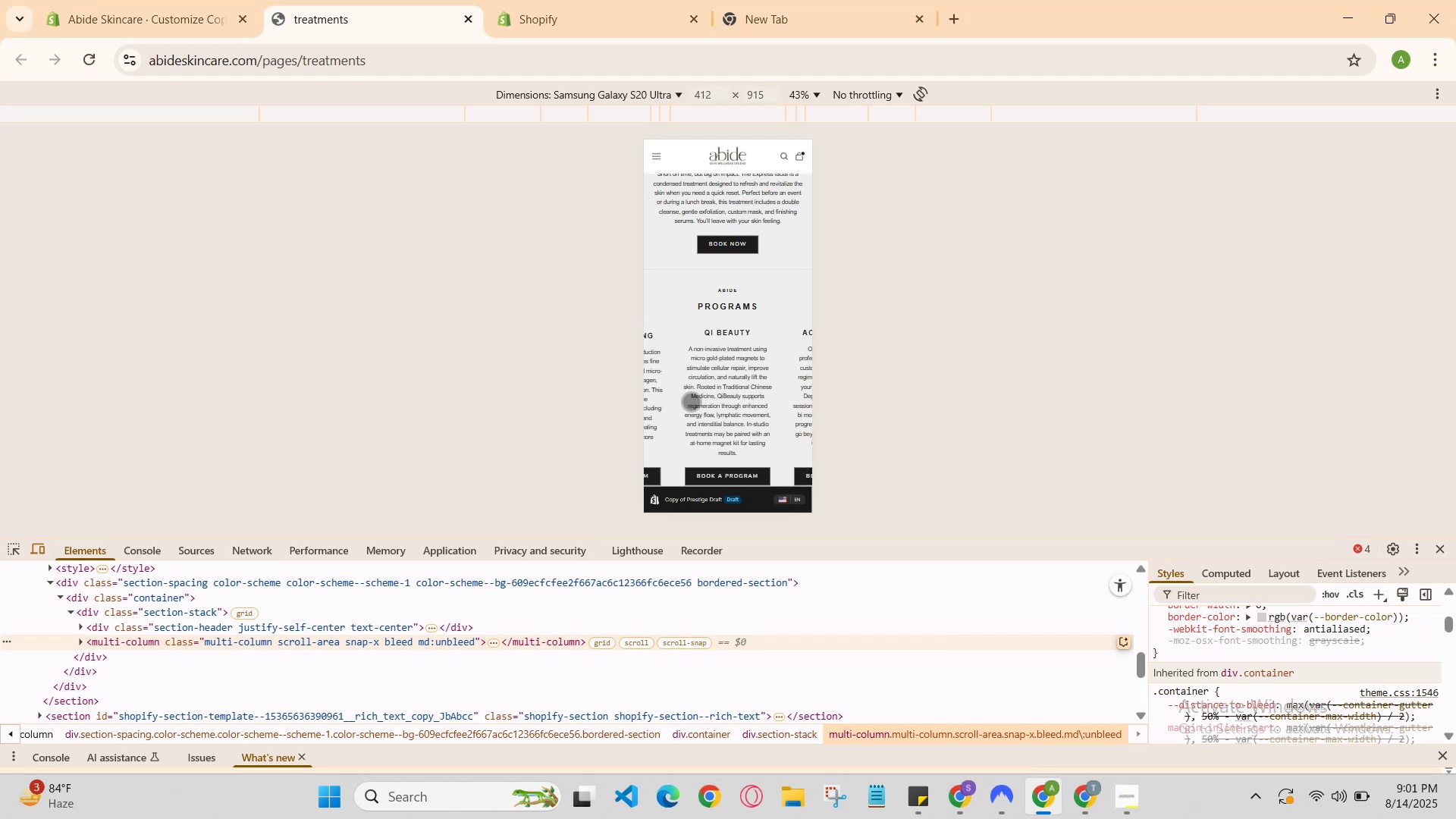 
left_click_drag(start_coordinate=[748, 401], to_coordinate=[770, 403])
 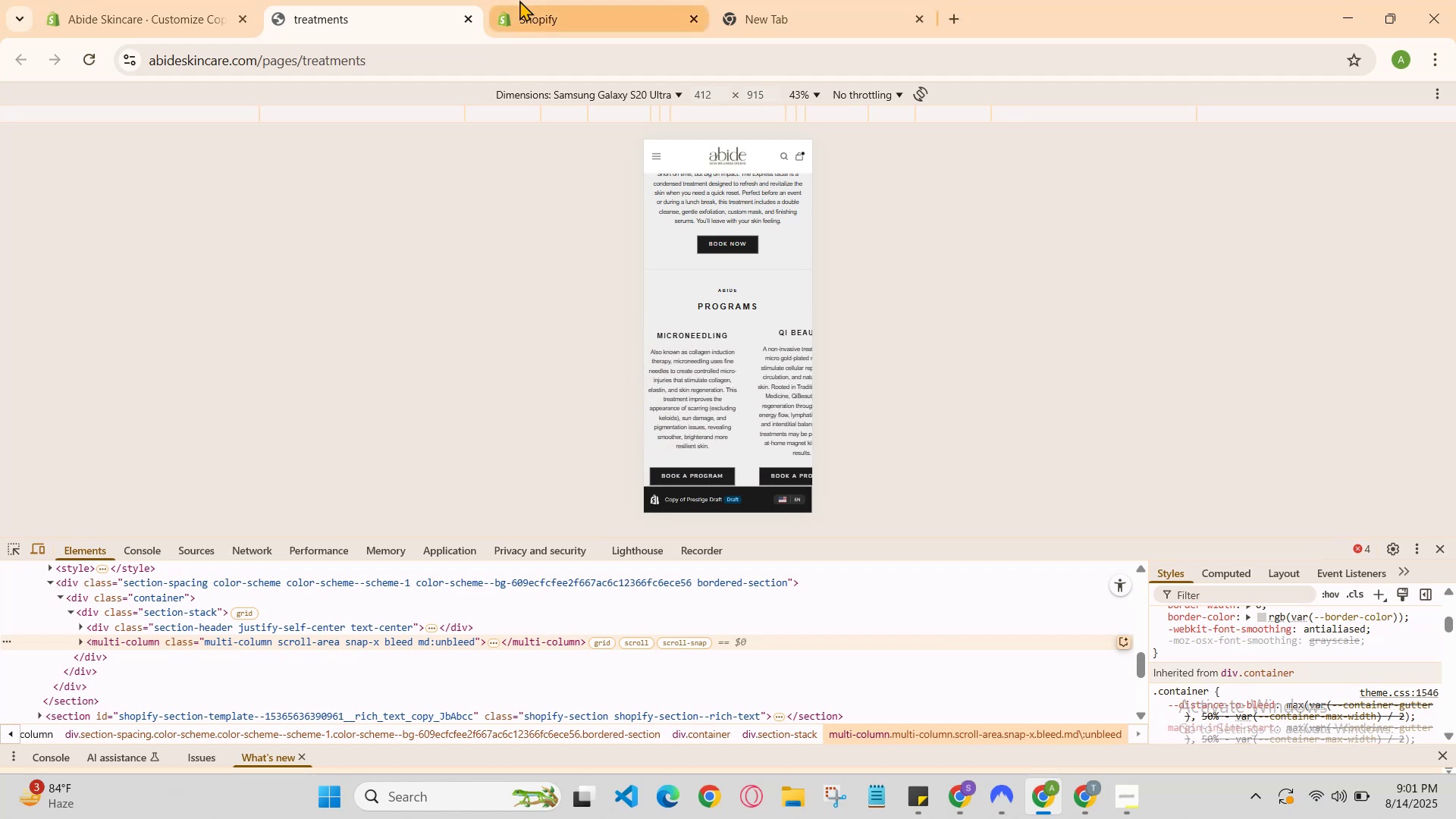 
left_click([529, 0])
 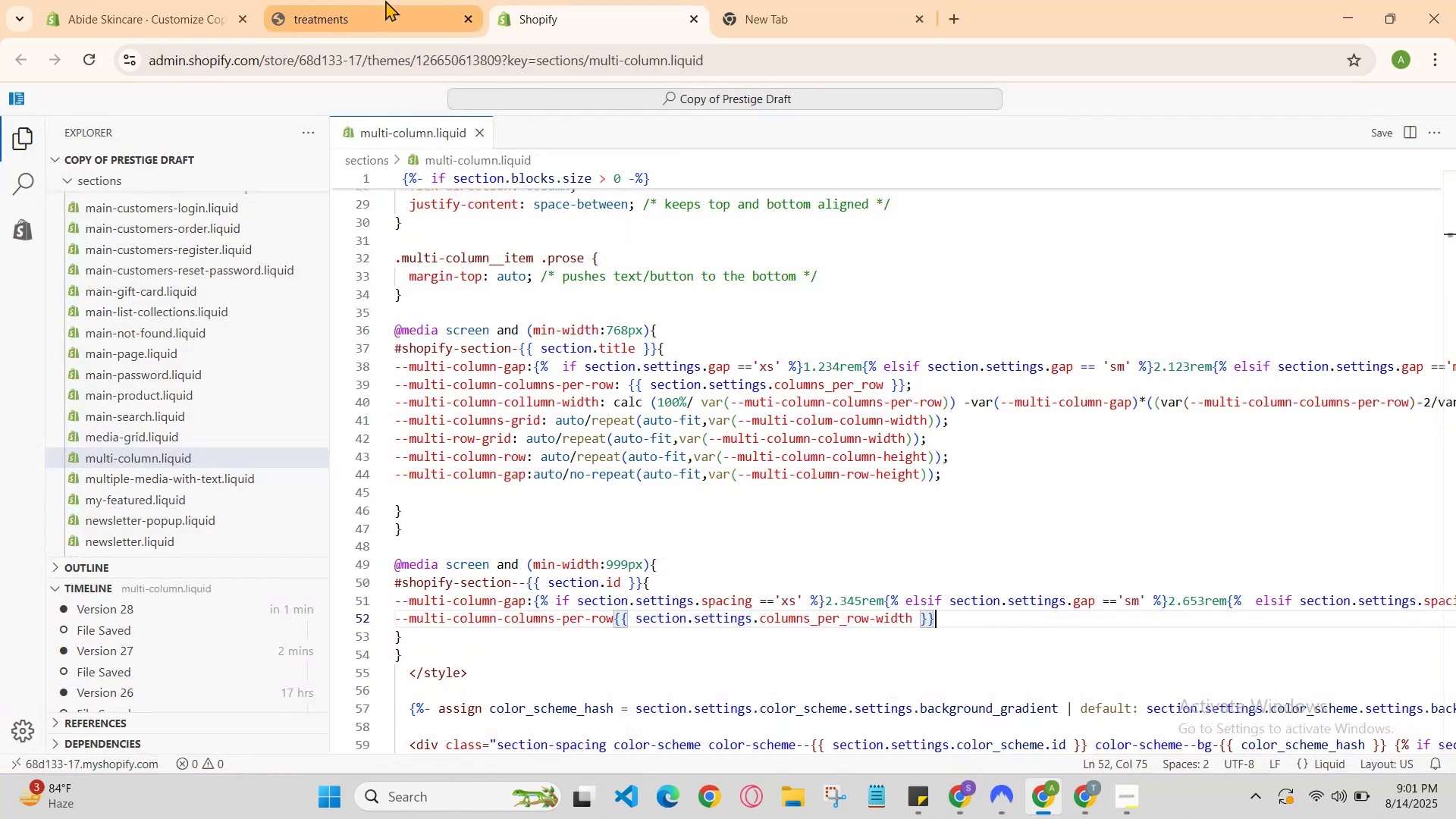 
left_click([385, 0])
 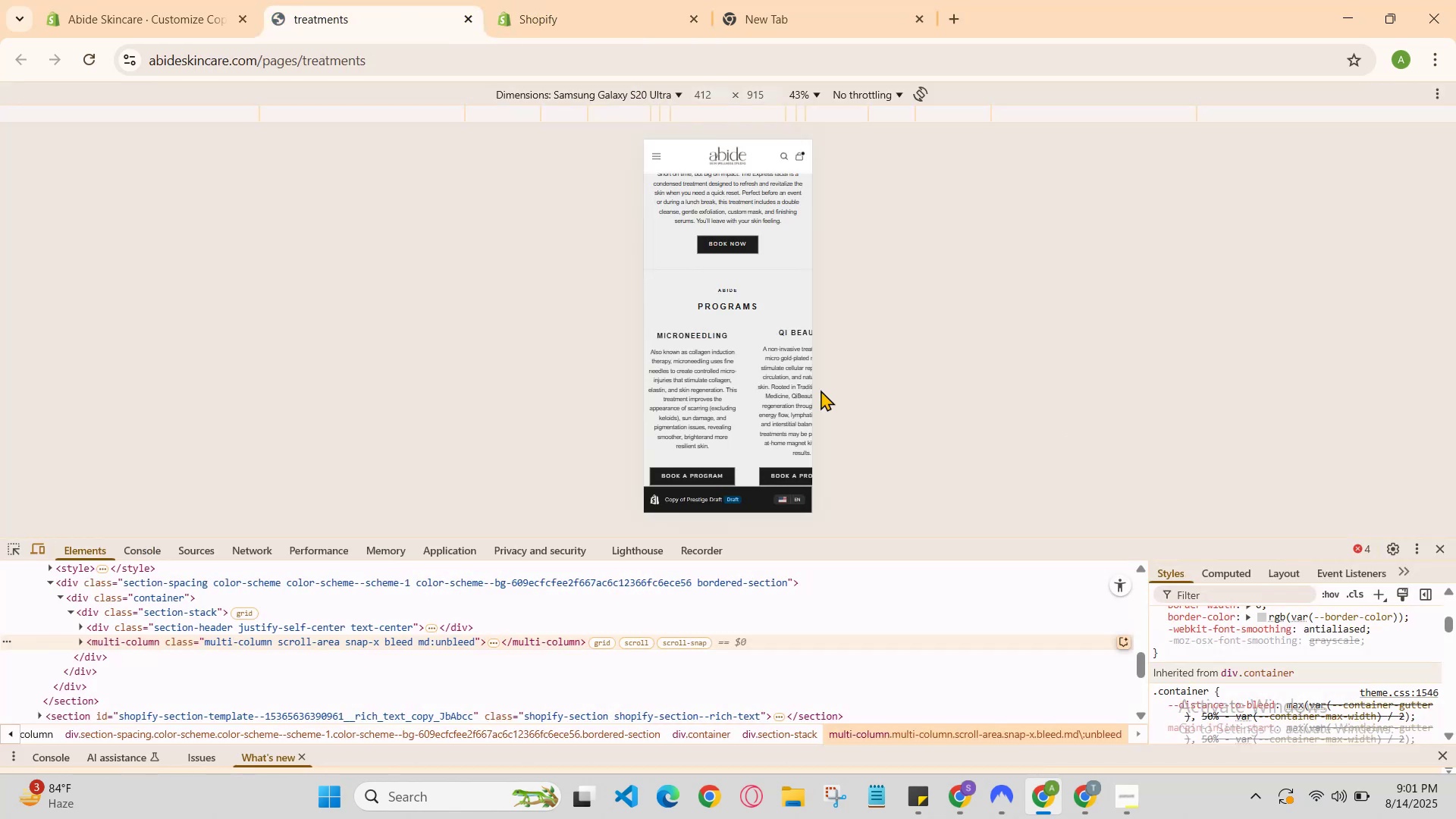 
scroll: coordinate [742, 358], scroll_direction: down, amount: 3.0
 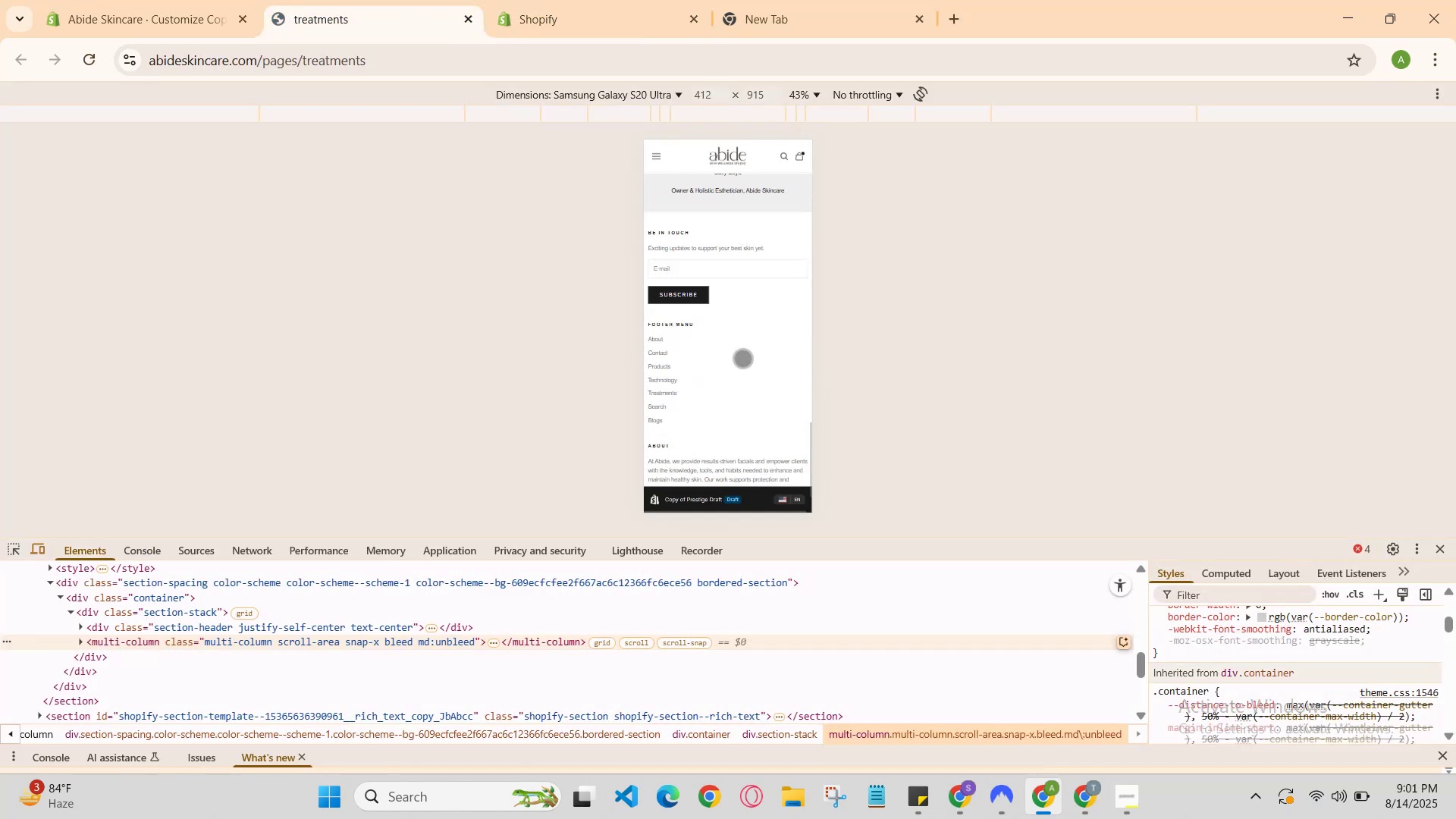 
scroll: coordinate [749, 370], scroll_direction: up, amount: 15.0
 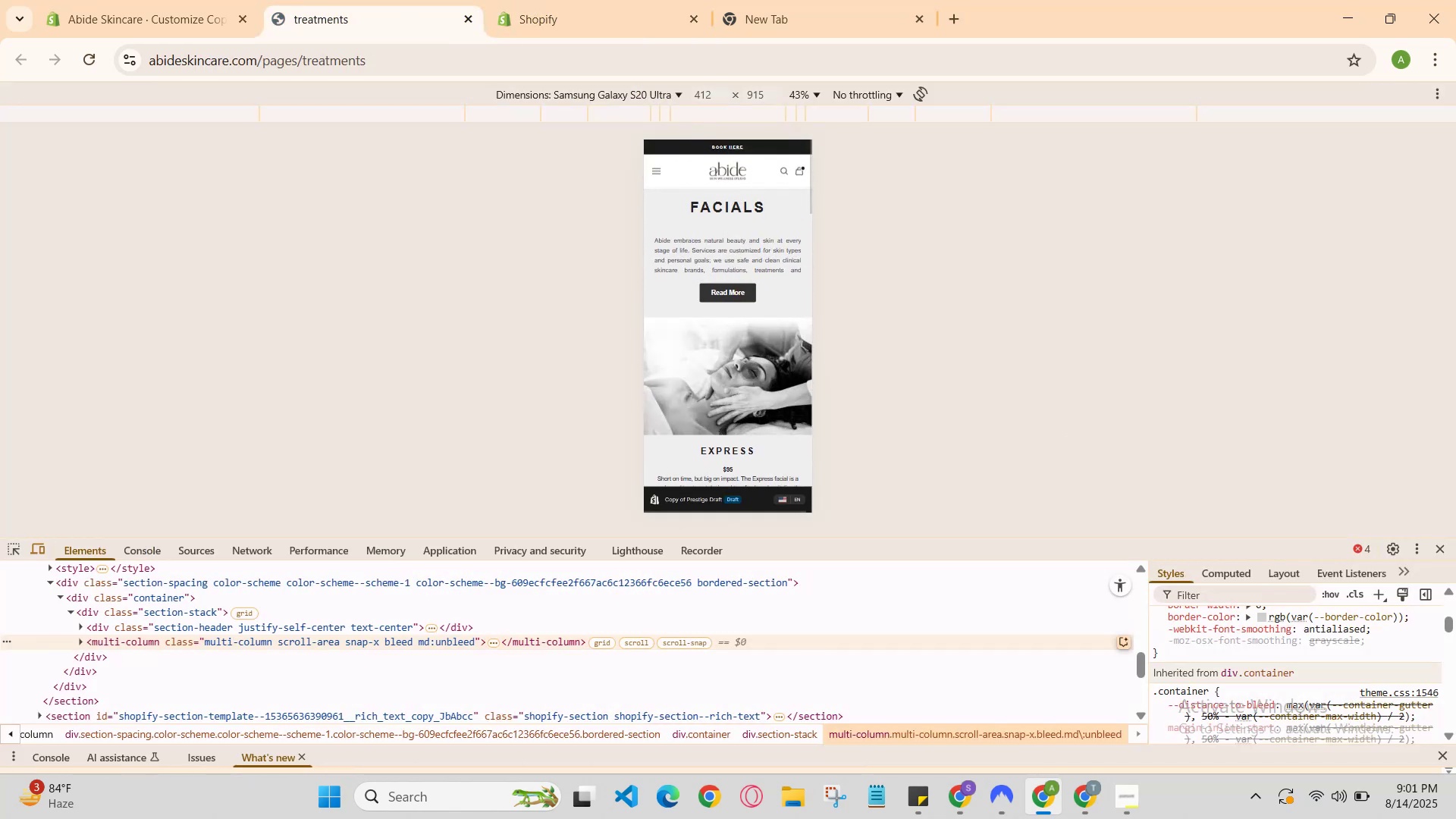 
scroll: coordinate [752, 370], scroll_direction: down, amount: 2.0
 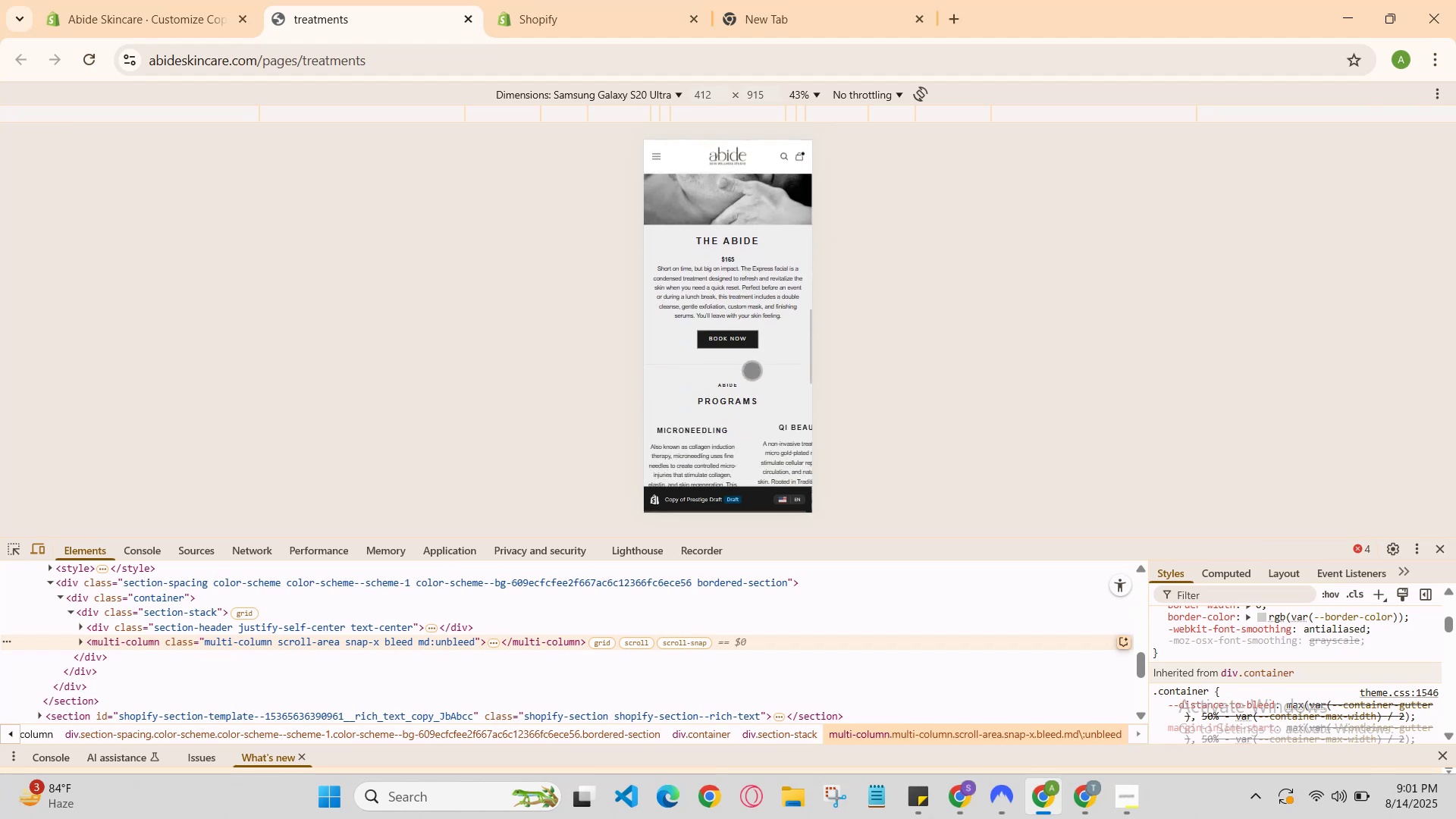 
scroll: coordinate [752, 370], scroll_direction: up, amount: 4.0
 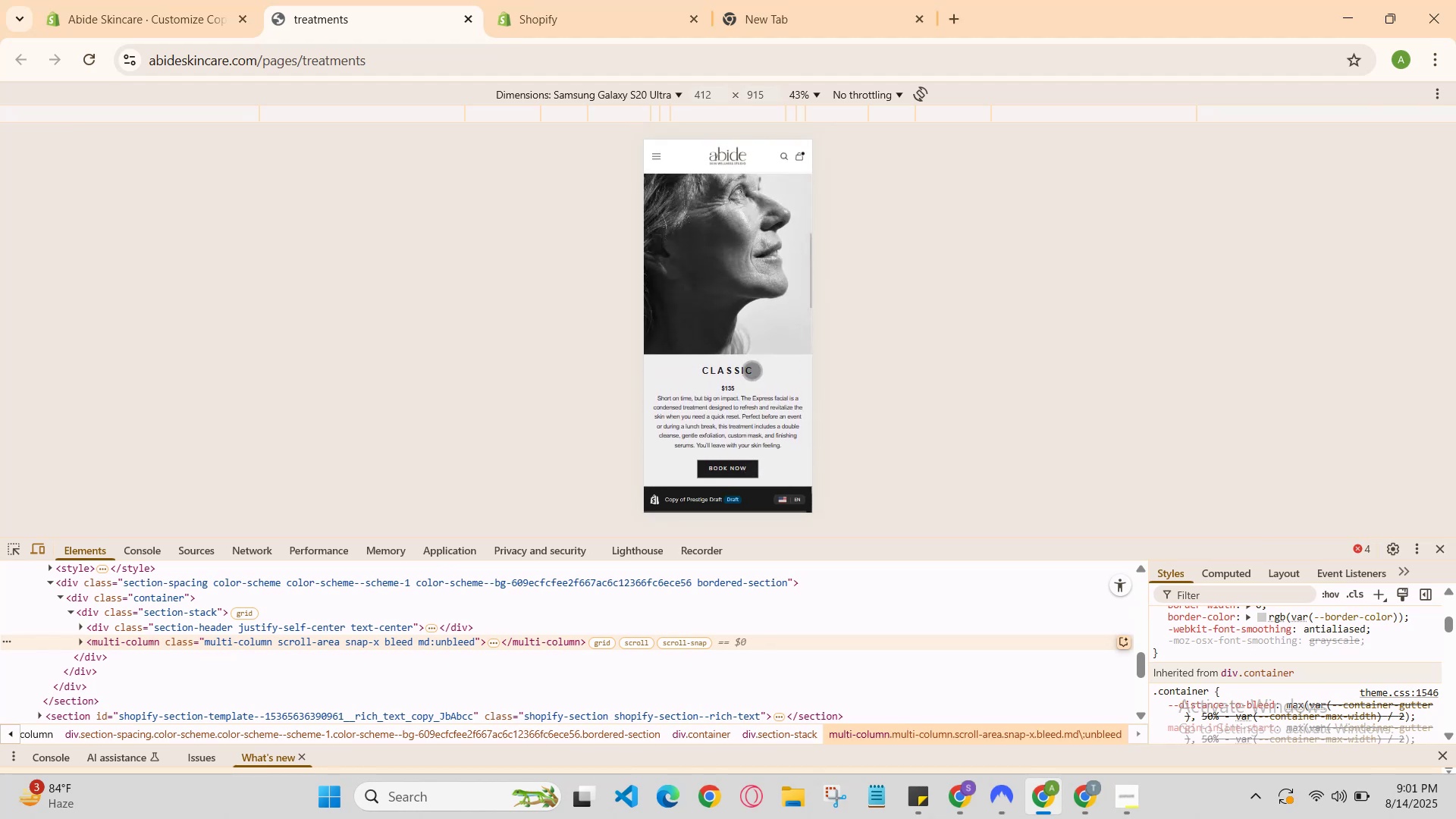 
scroll: coordinate [761, 362], scroll_direction: down, amount: 4.0
 